 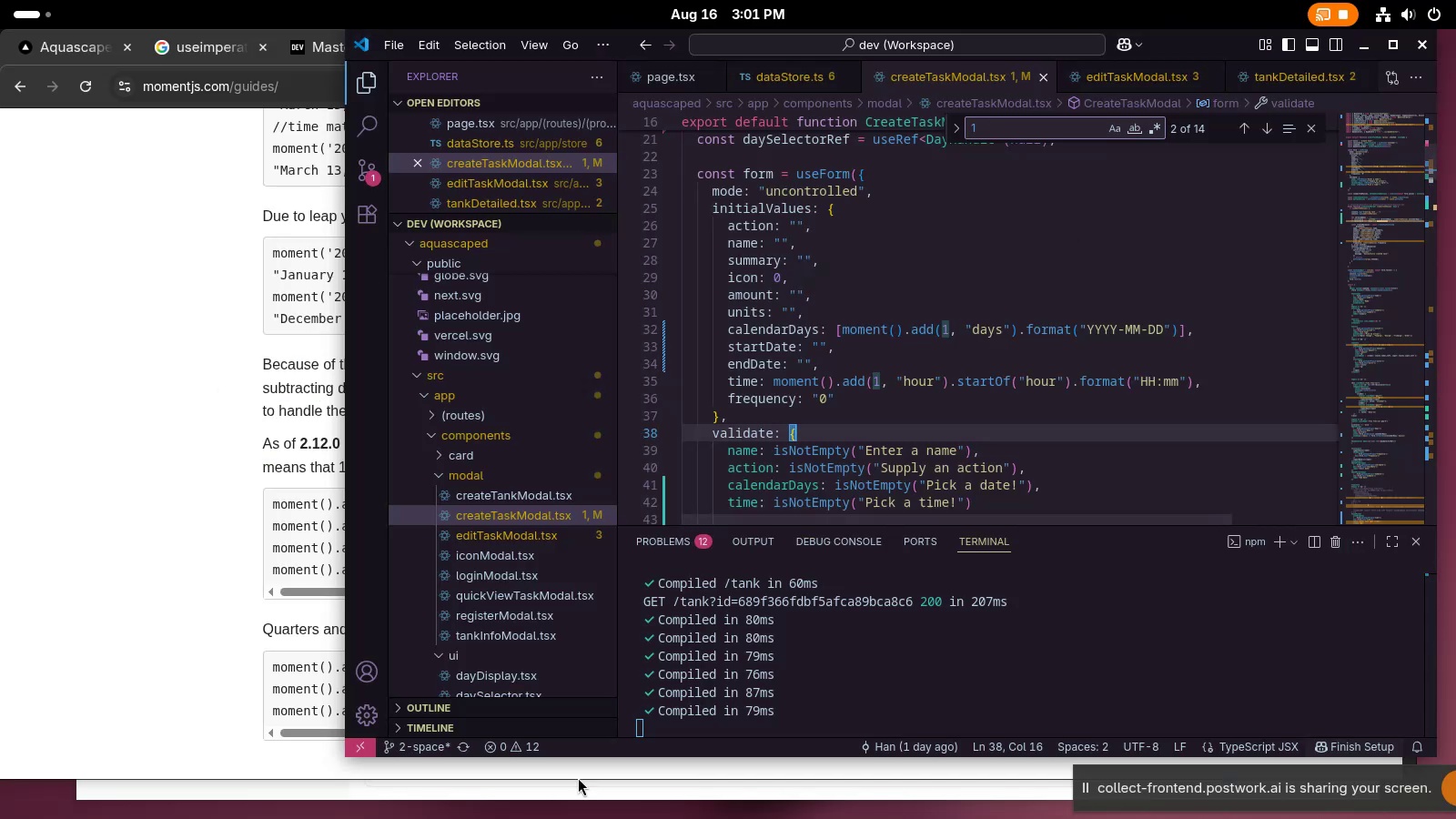 
left_click([983, 449])
 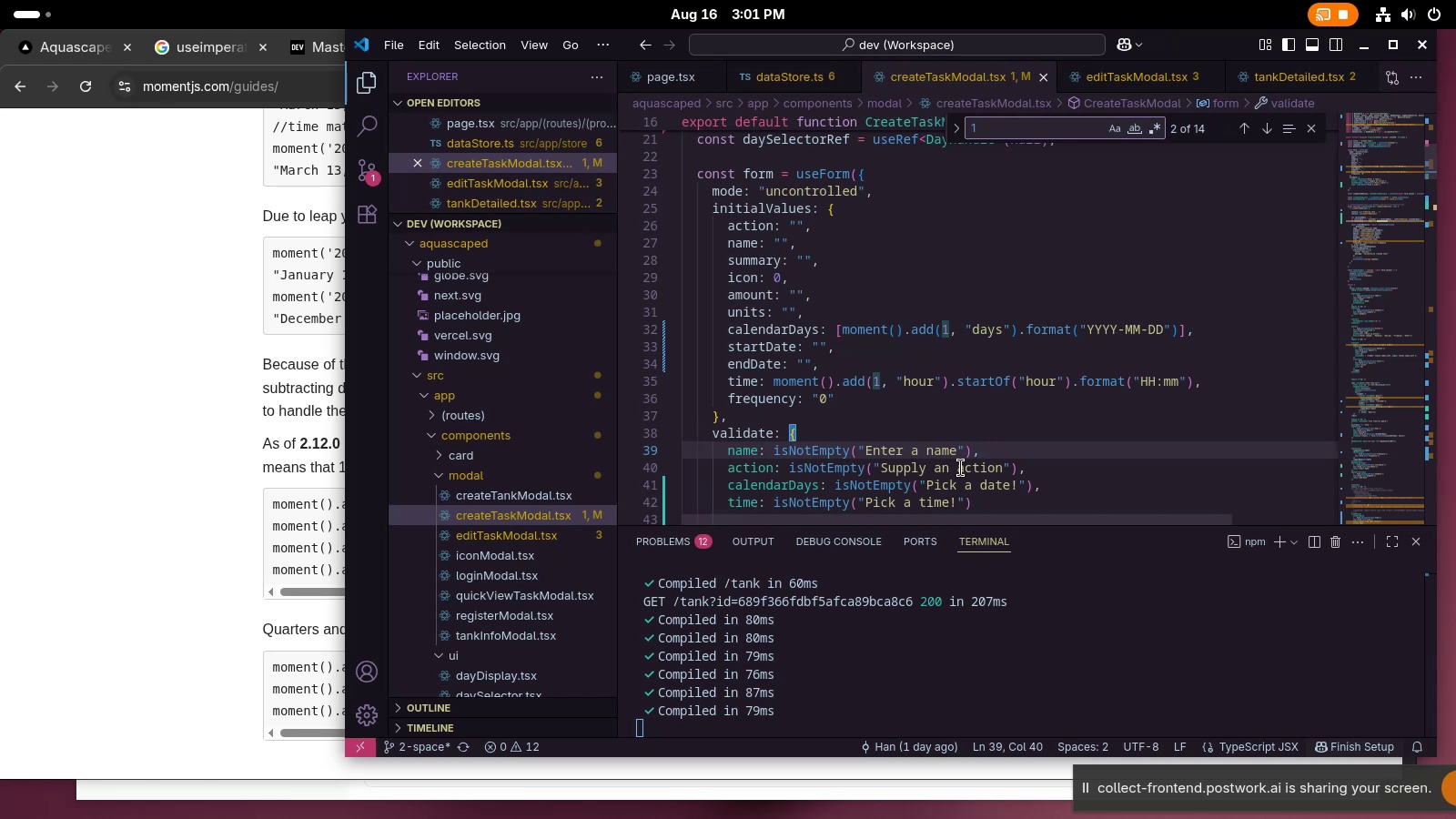 
wait(13.91)
 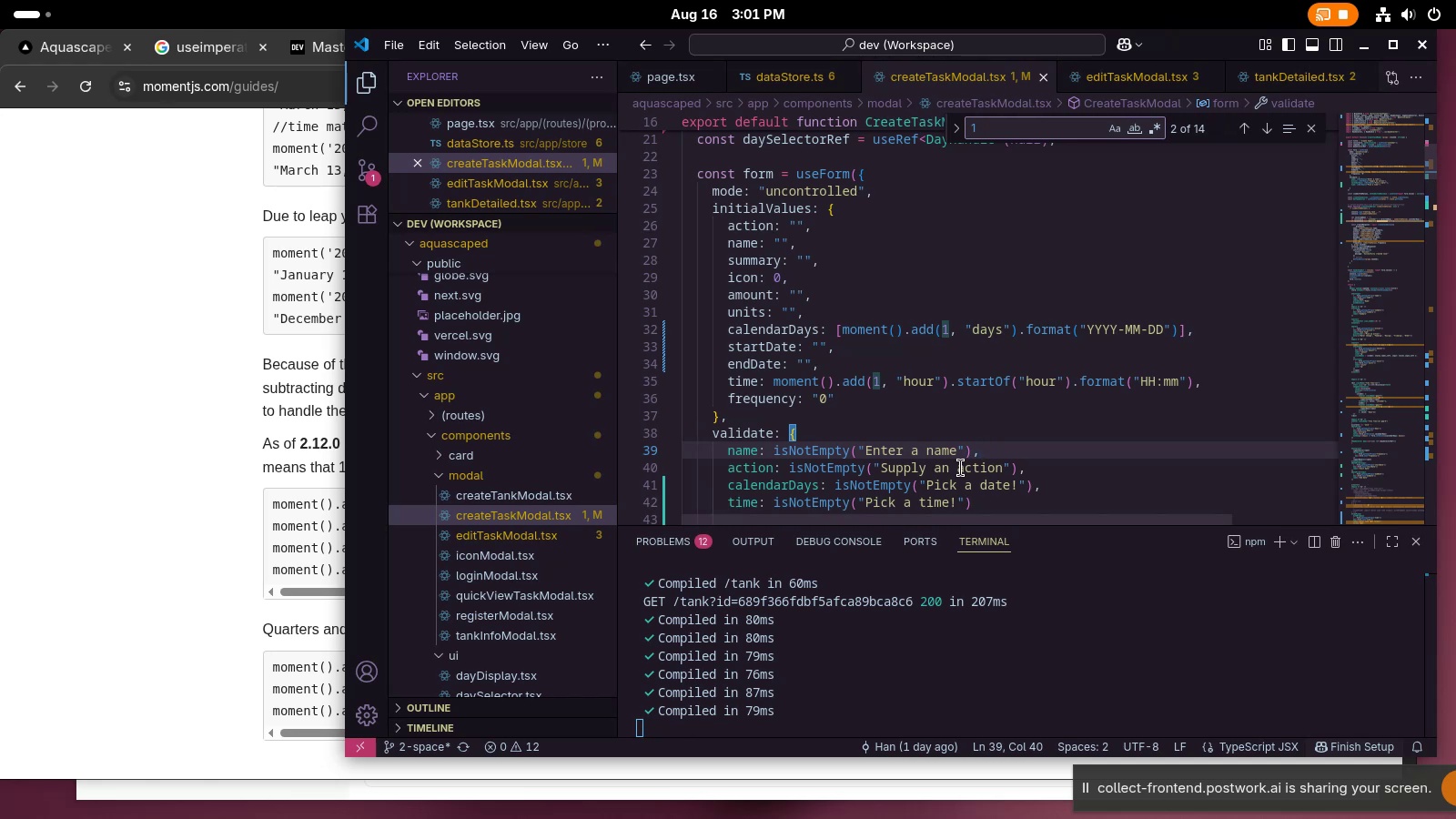 
left_click([663, 557])
 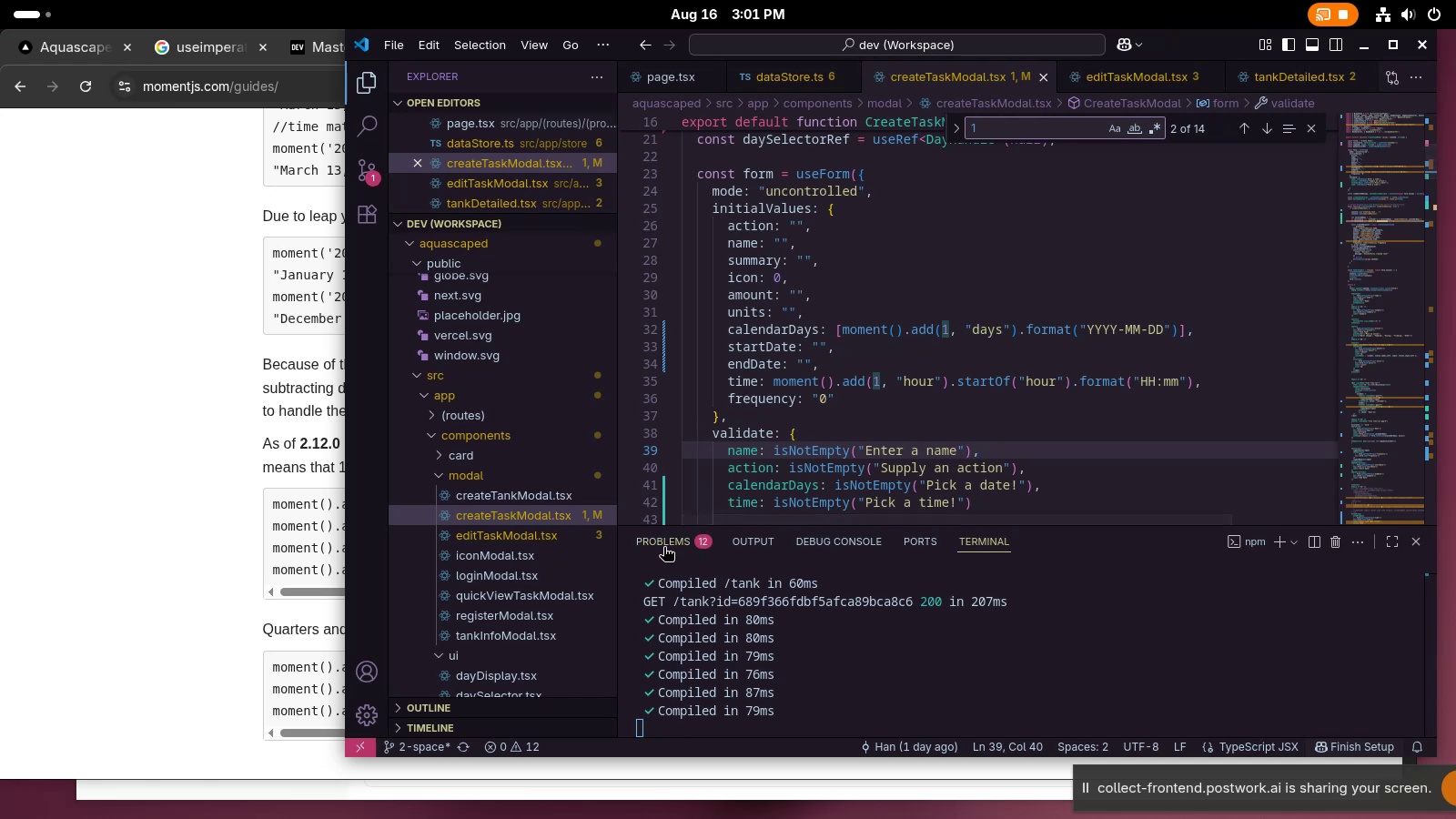 
left_click([665, 544])
 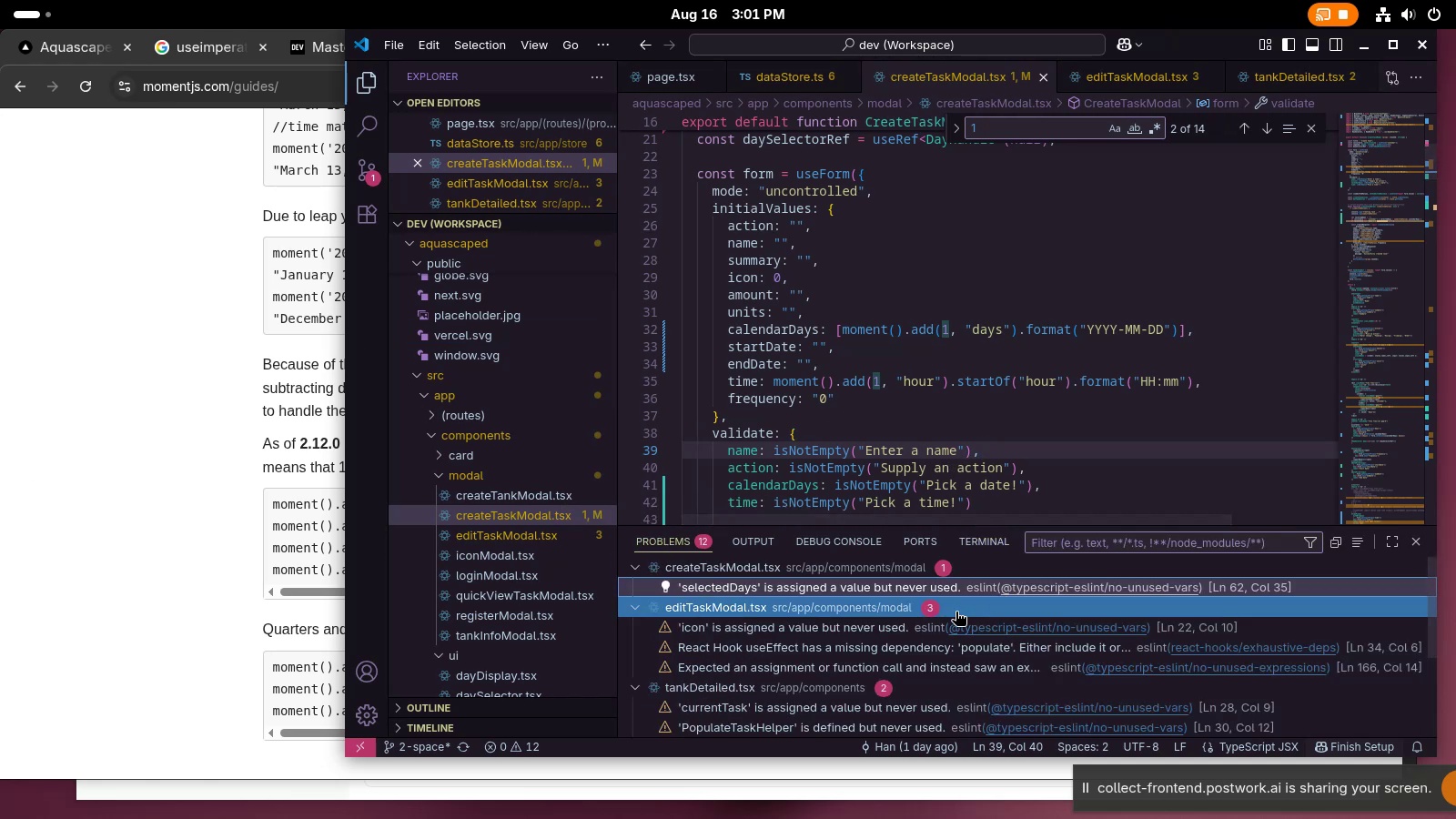 
scroll: coordinate [925, 456], scroll_direction: up, amount: 4.0
 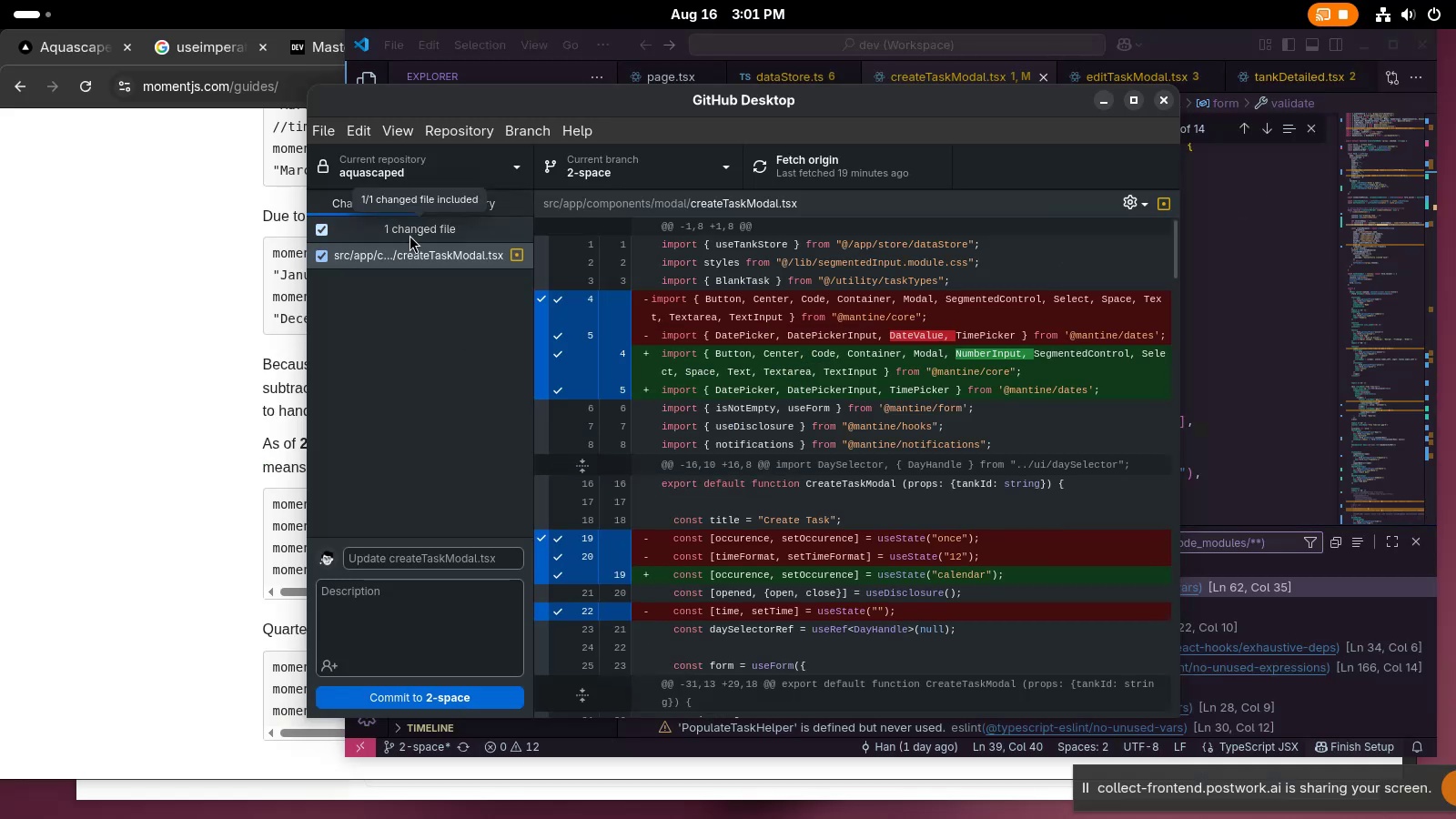 
wait(5.09)
 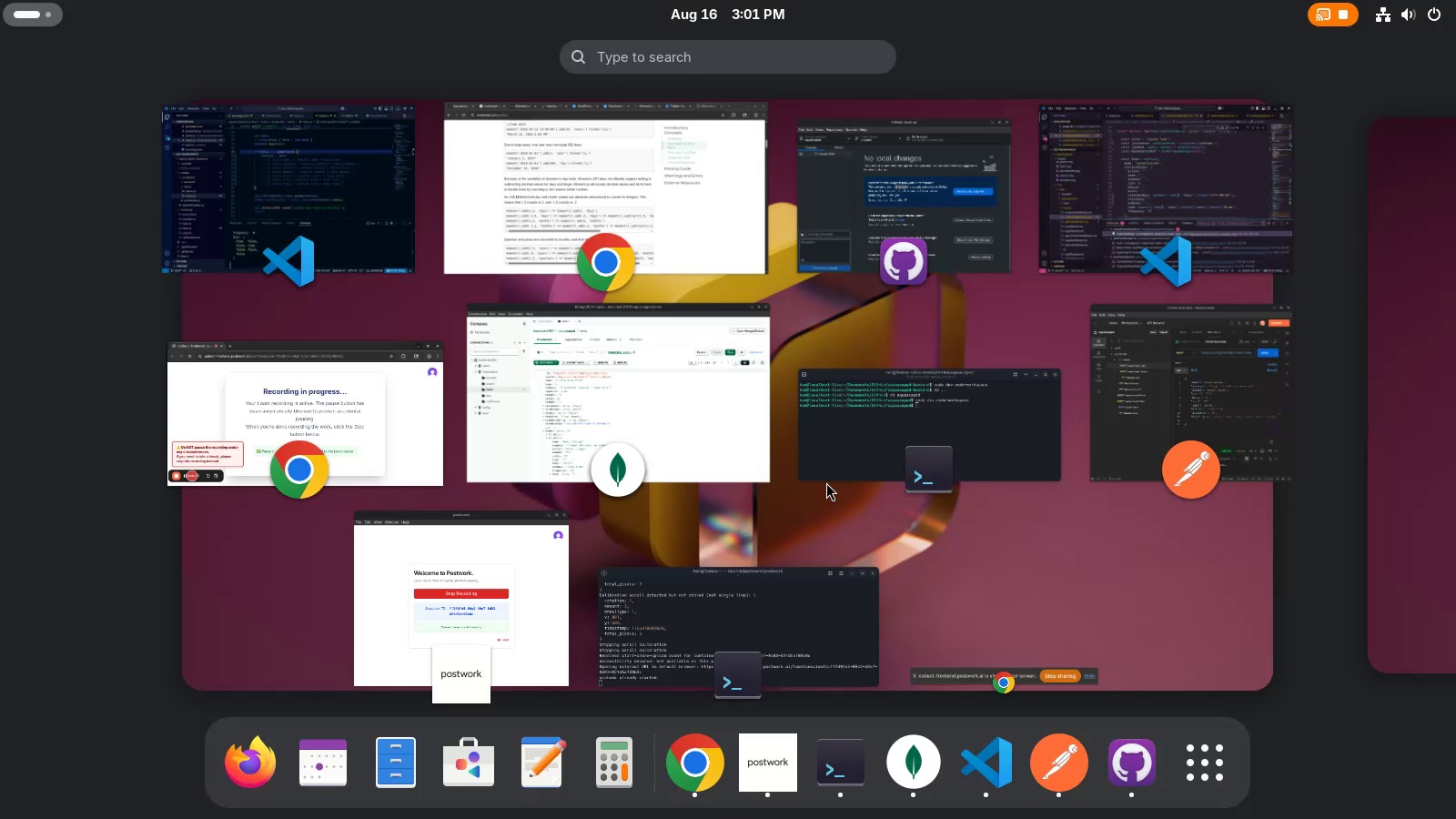 
scroll: coordinate [1057, 471], scroll_direction: down, amount: 7.0
 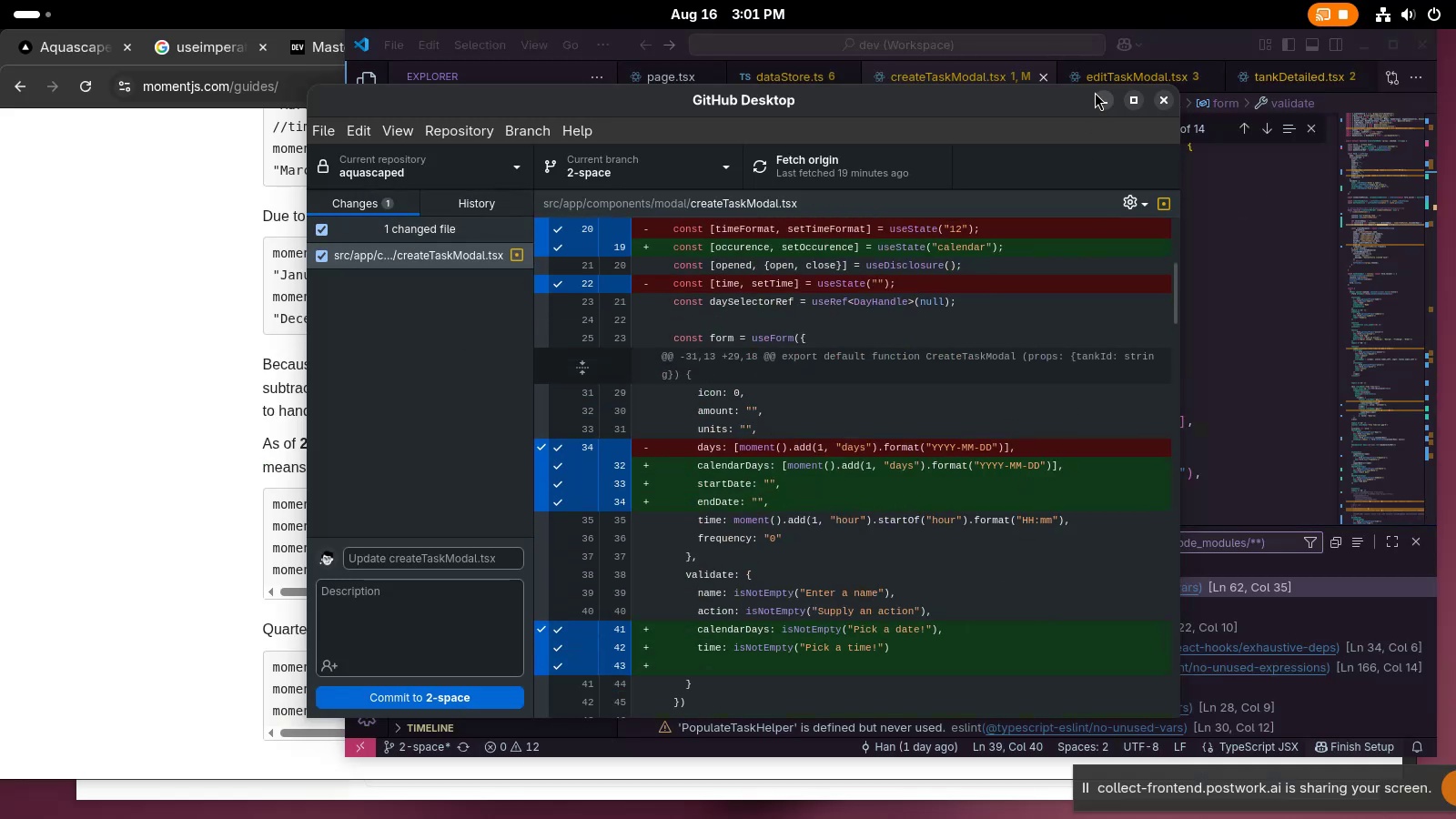 
left_click([1104, 96])
 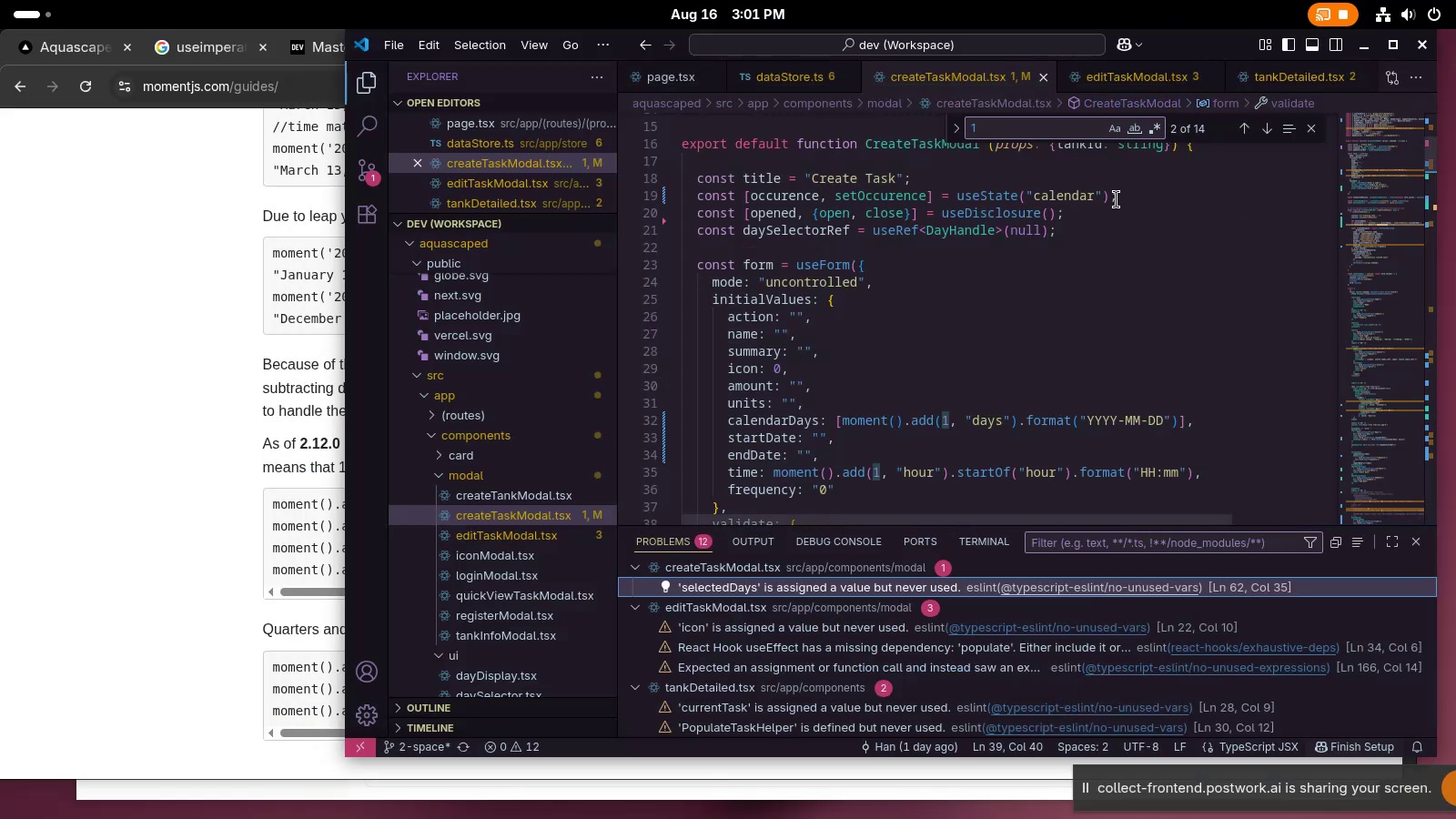 
left_click([1117, 217])
 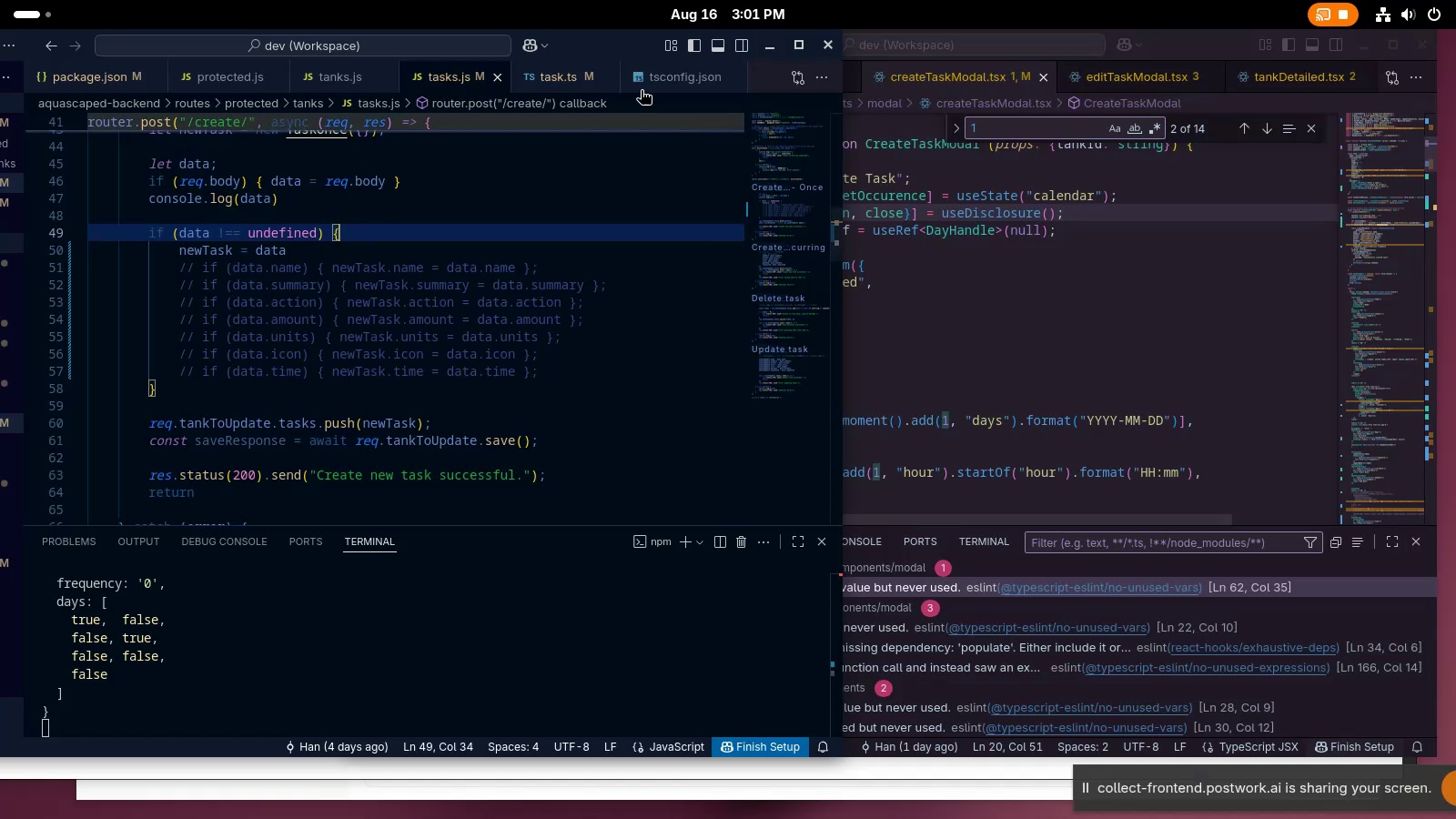 
left_click_drag(start_coordinate=[621, 56], to_coordinate=[1038, 93])
 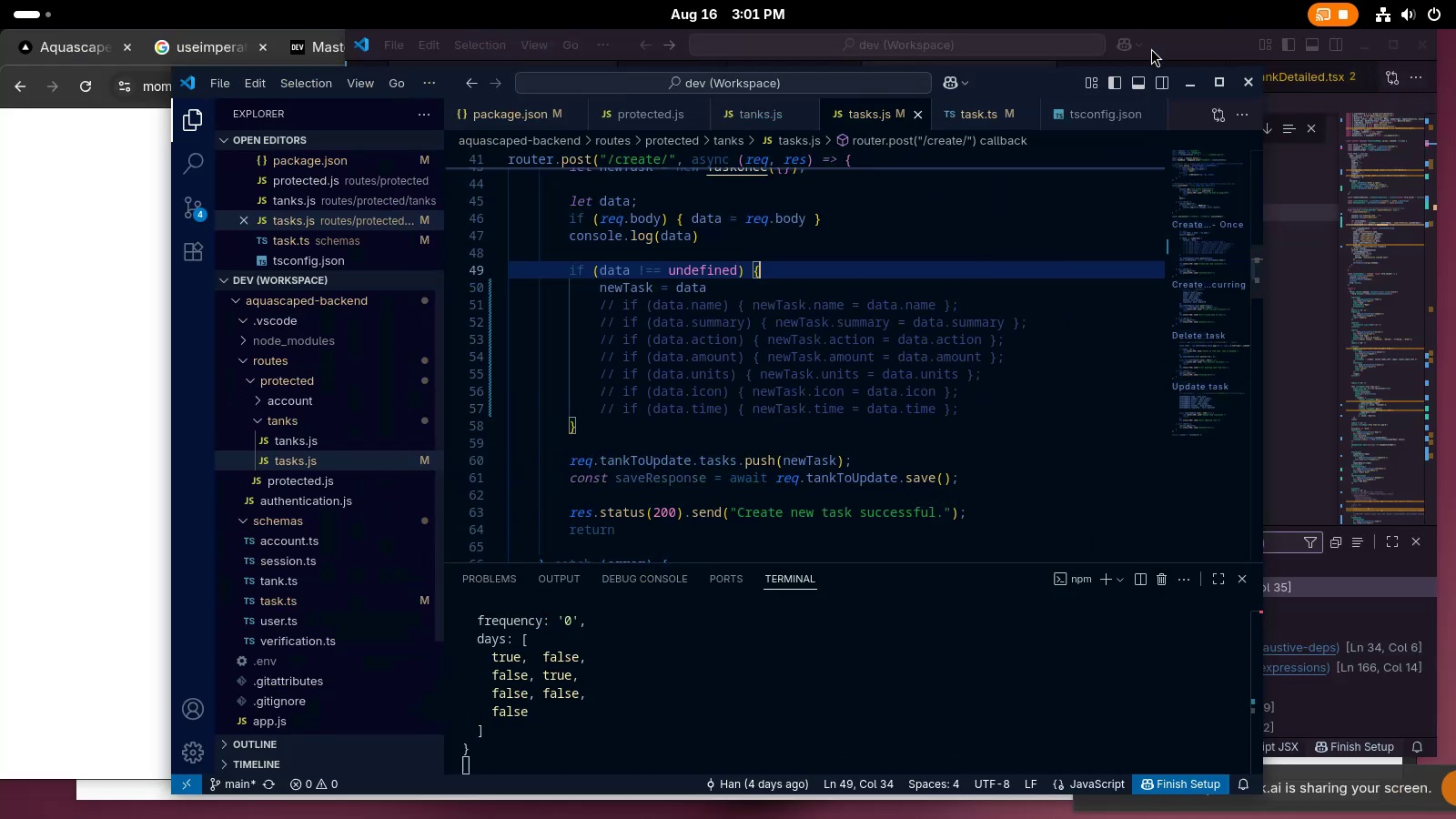 
left_click_drag(start_coordinate=[1005, 90], to_coordinate=[1092, 75])
 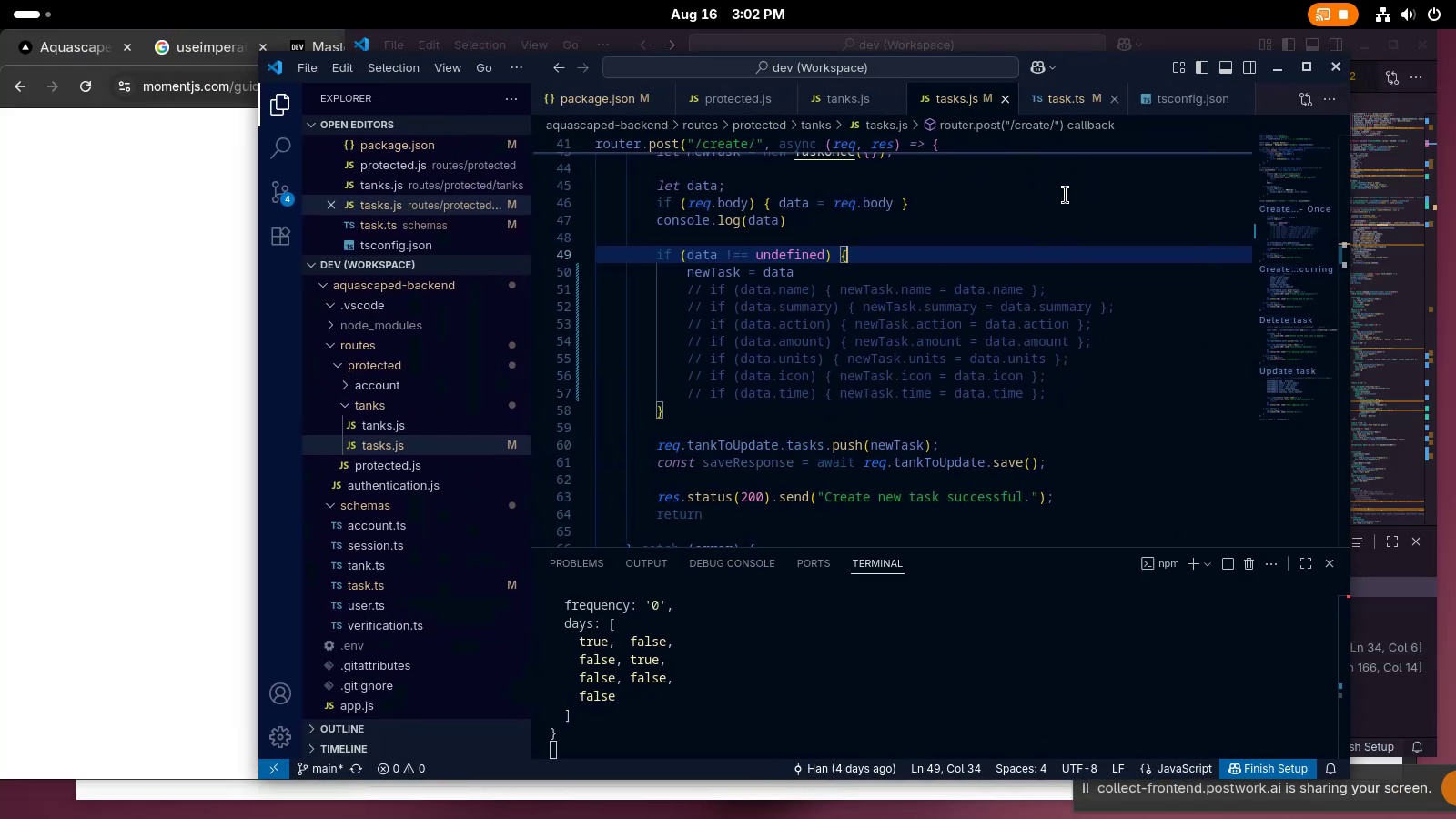 
scroll: coordinate [1036, 407], scroll_direction: up, amount: 20.0
 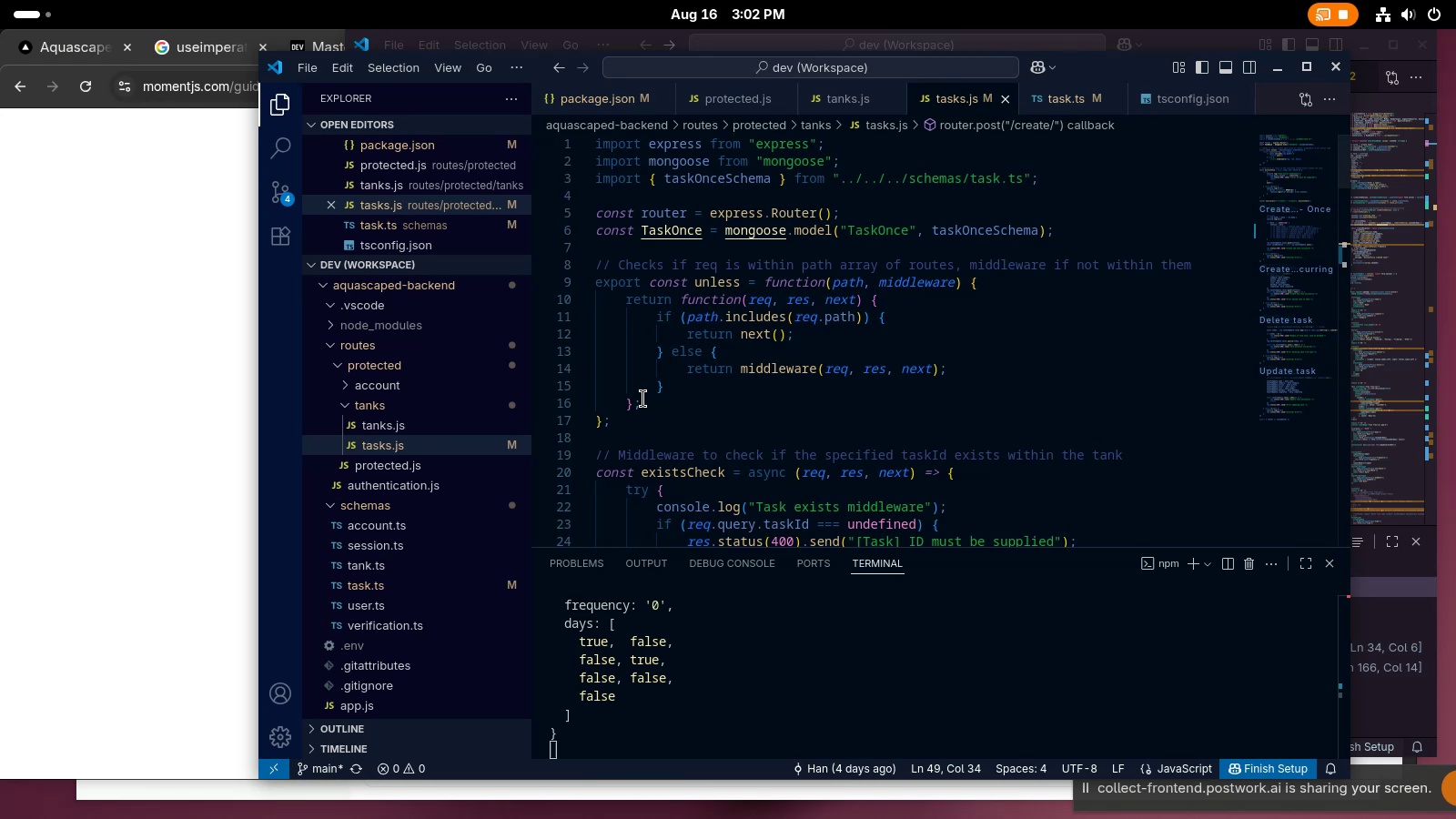 
wait(24.88)
 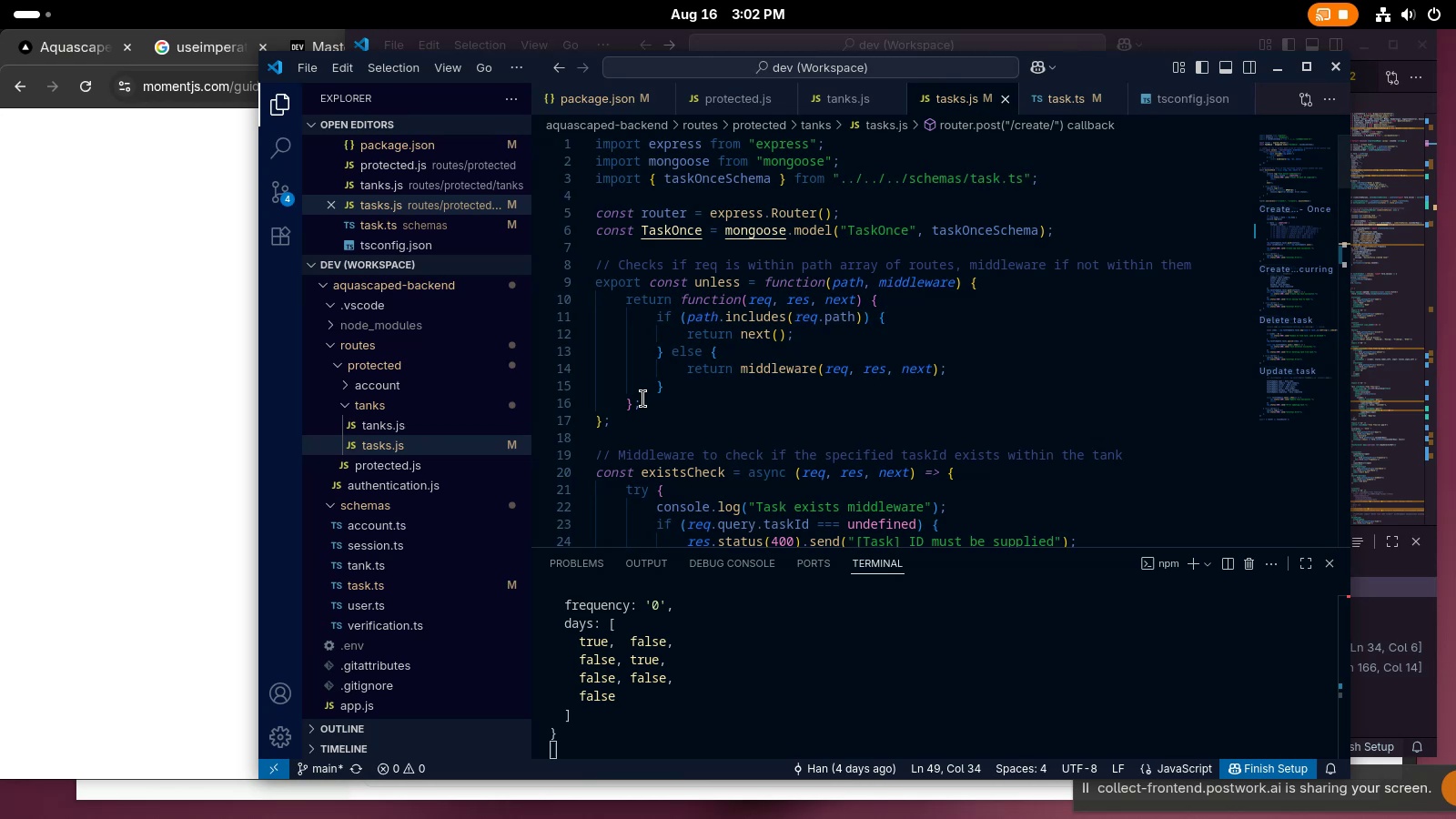 
left_click([703, 401])
 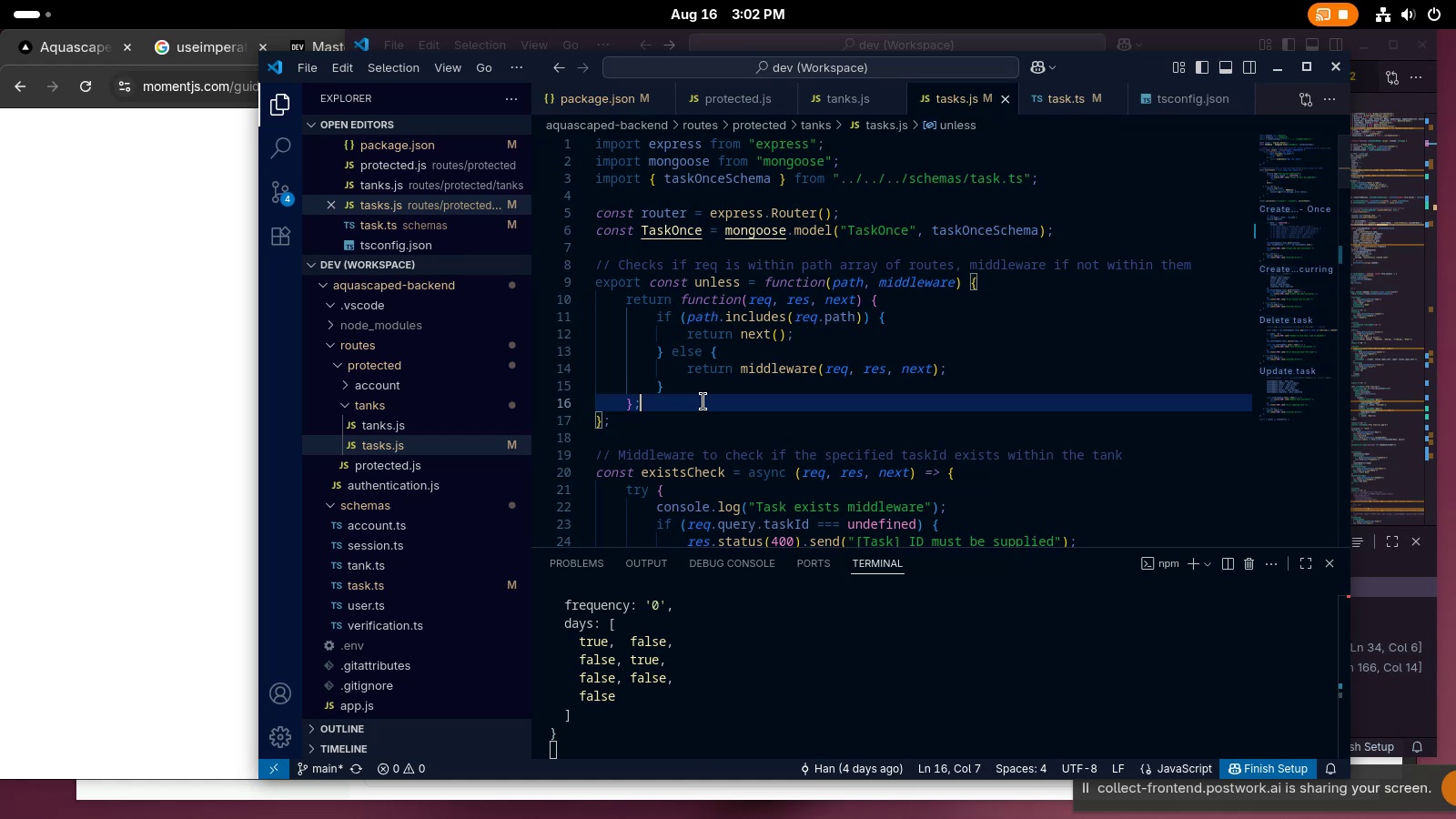 
scroll: coordinate [703, 401], scroll_direction: down, amount: 6.0
 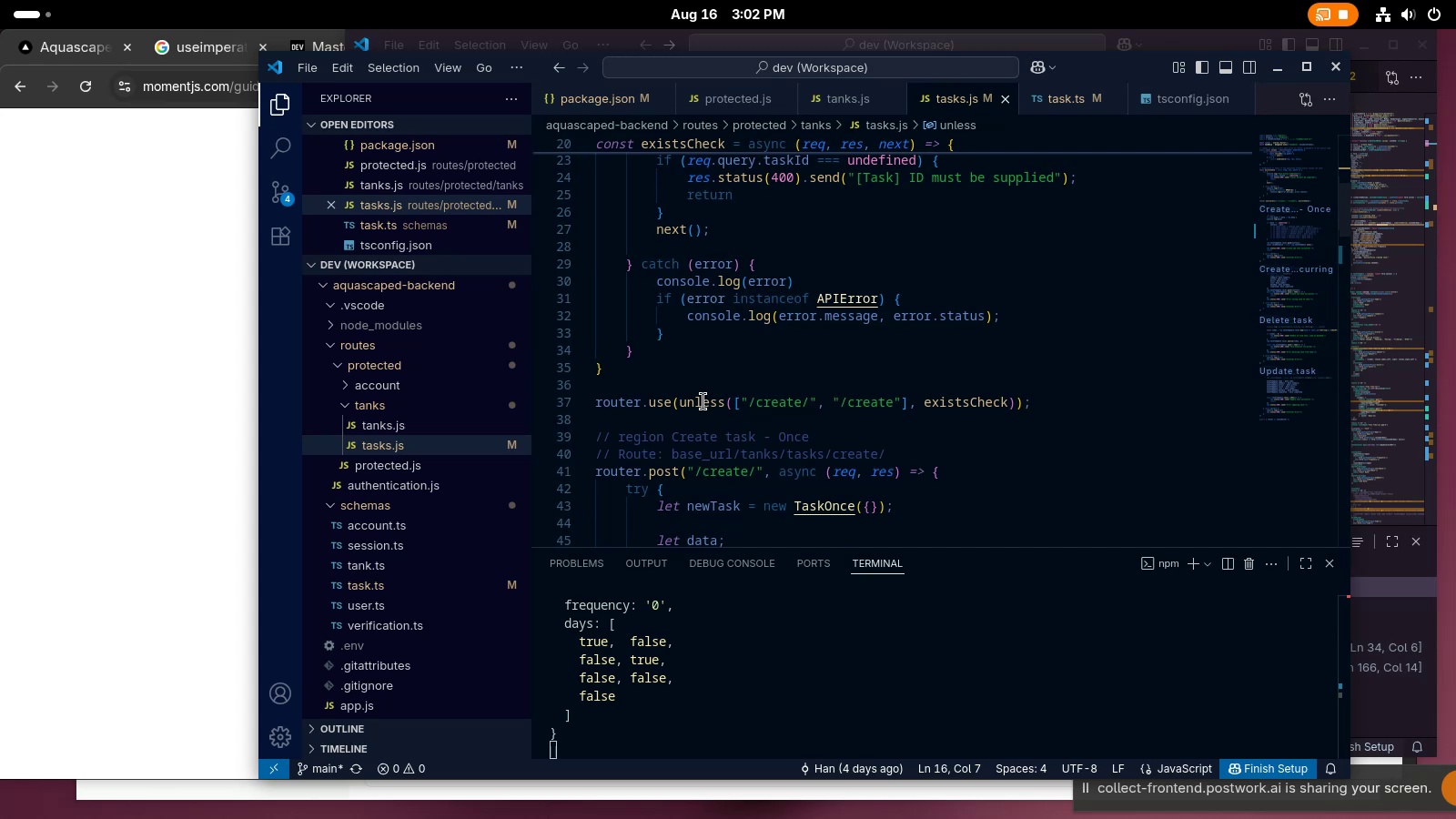 
wait(15.7)
 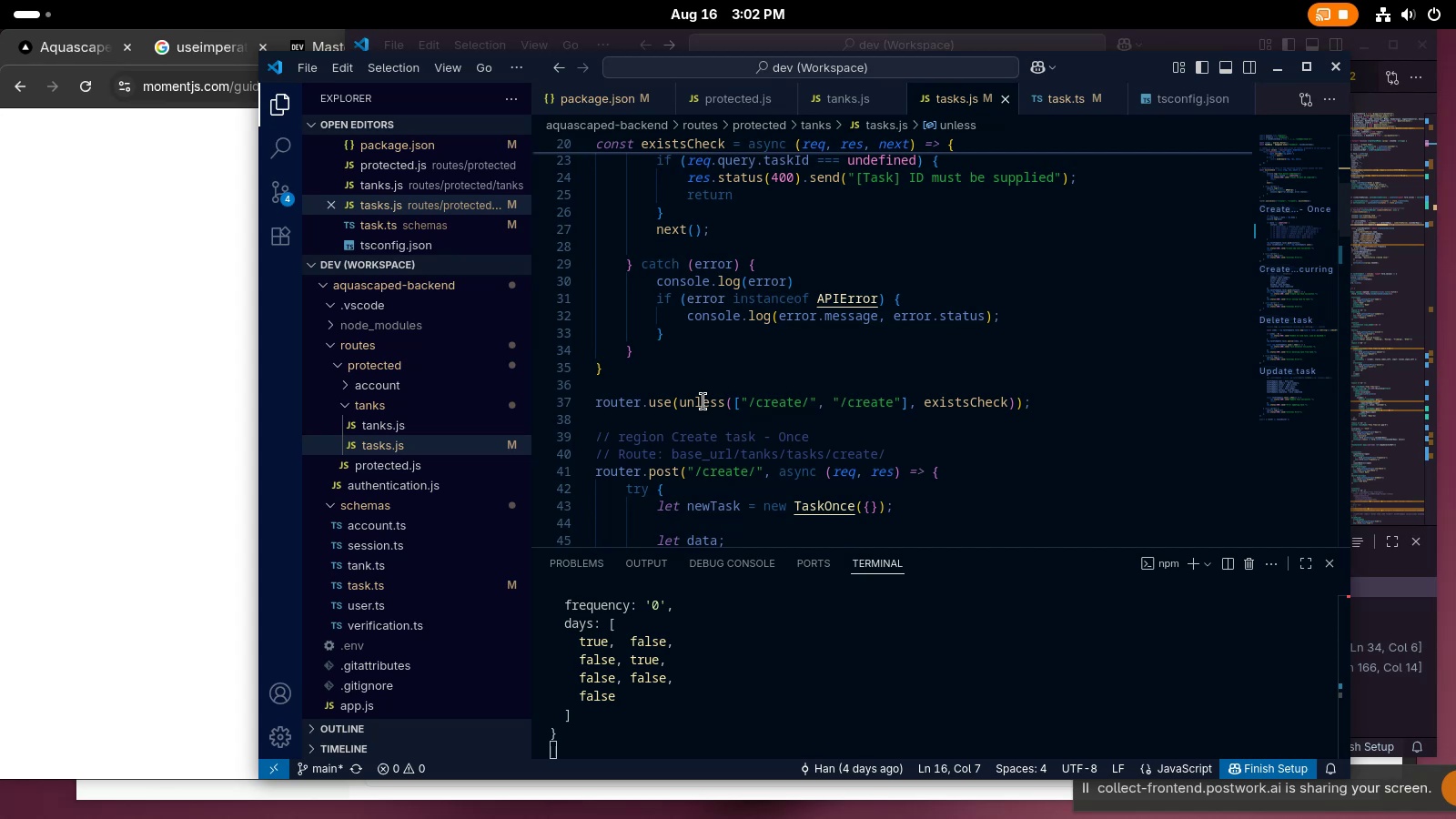 
scroll: coordinate [860, 408], scroll_direction: down, amount: 6.0
 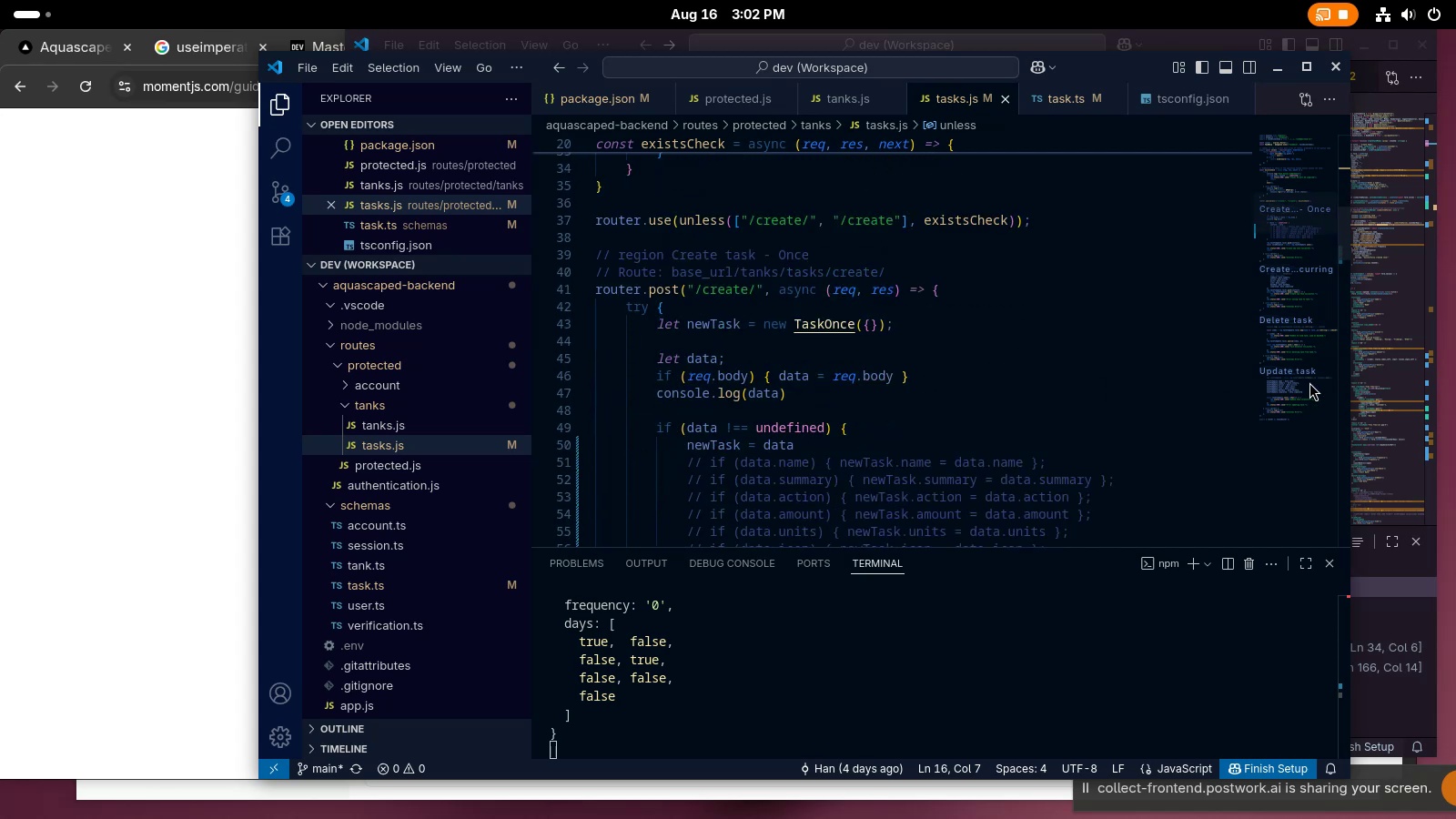 
left_click([1304, 380])
 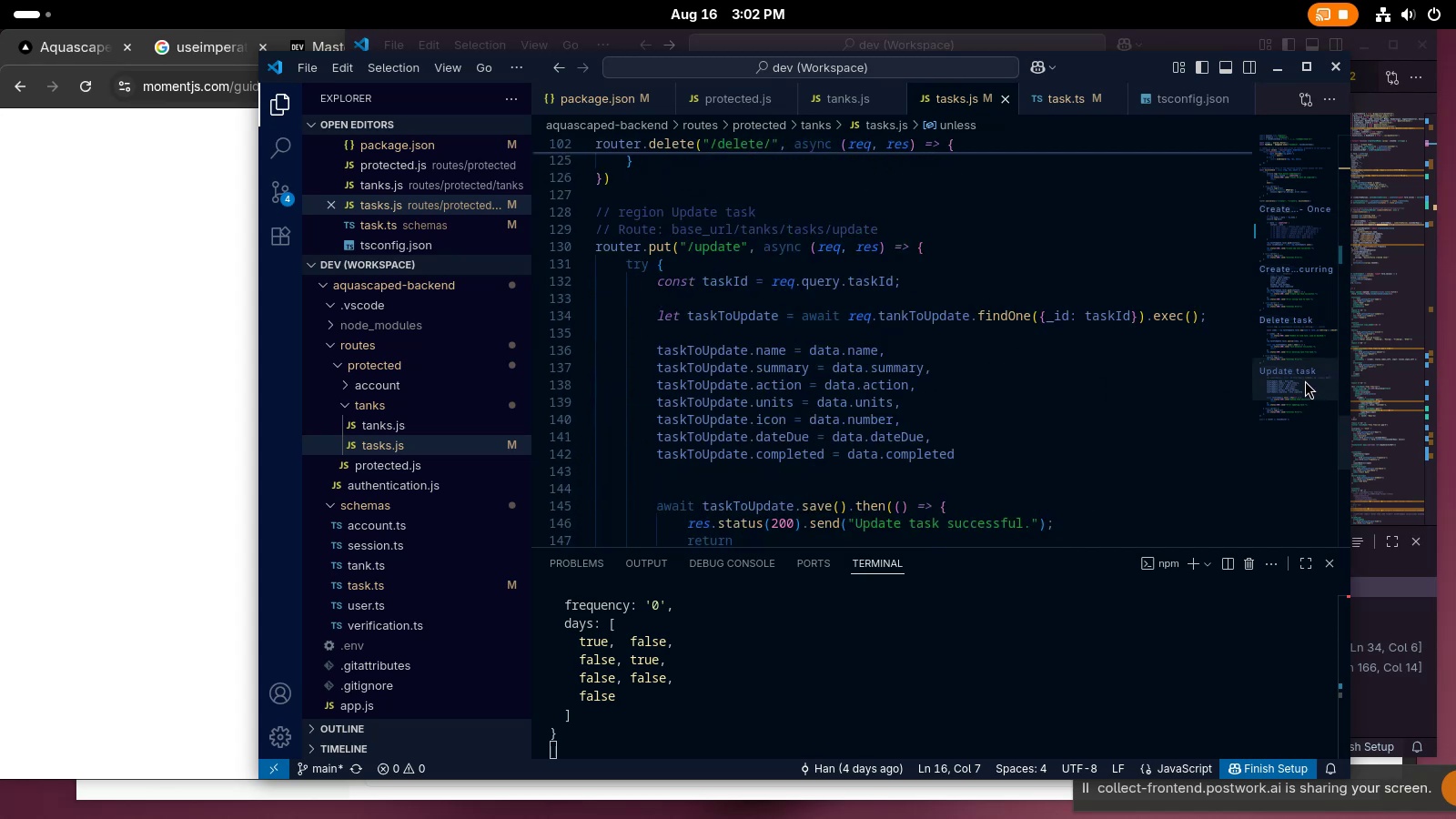 
left_click_drag(start_coordinate=[1304, 380], to_coordinate=[1310, 238])
 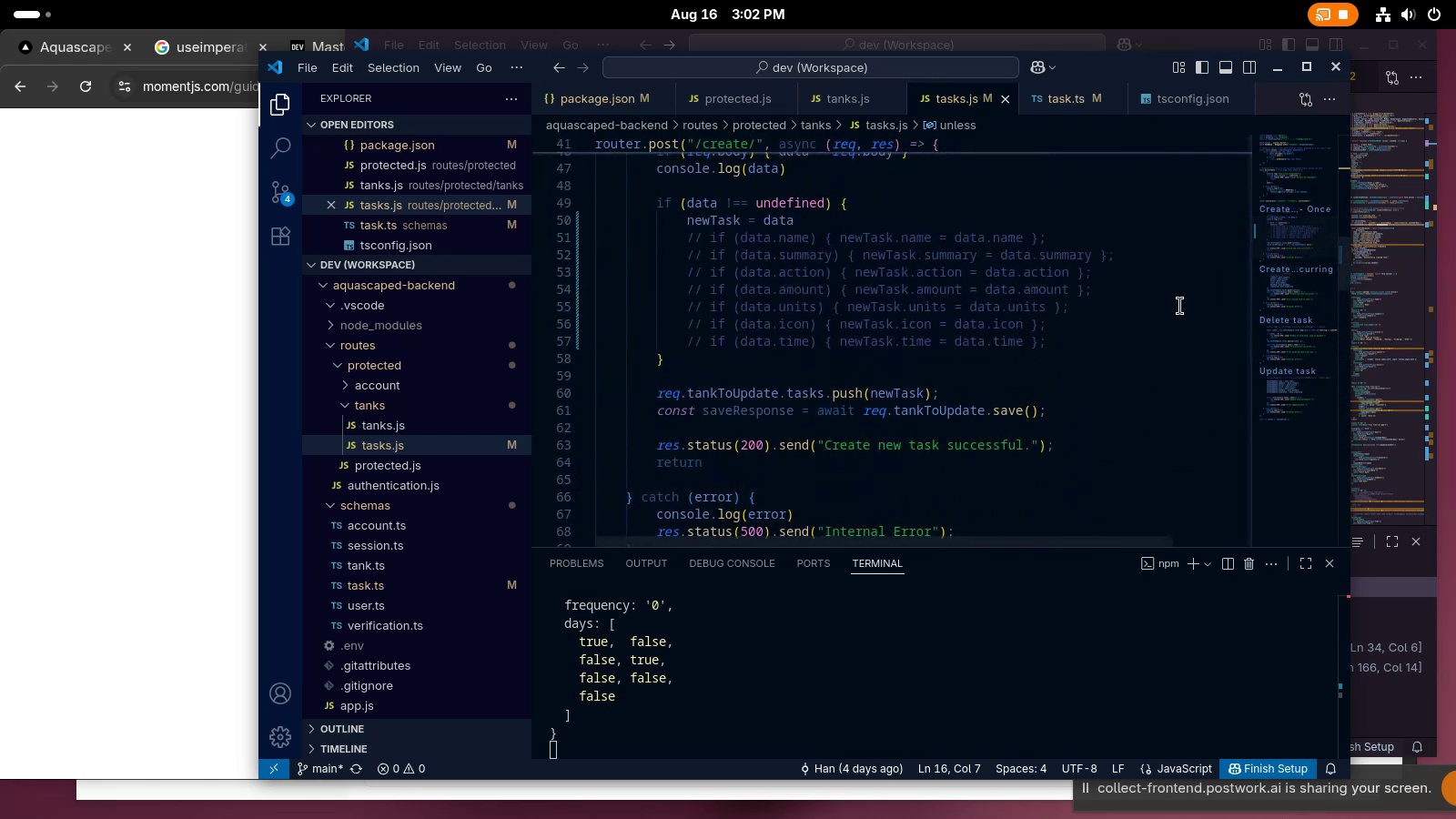 
scroll: coordinate [1100, 352], scroll_direction: up, amount: 5.0
 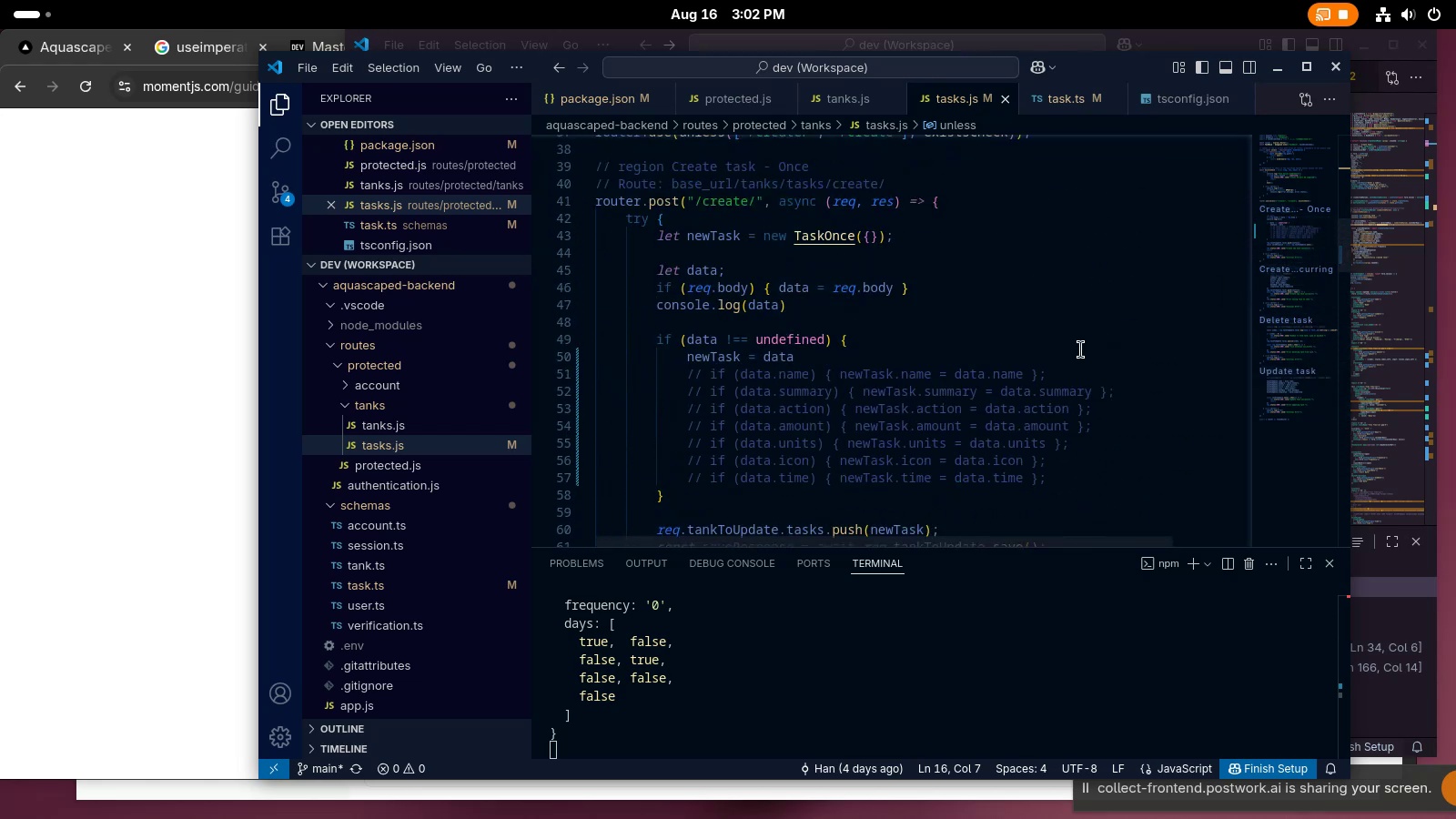 
left_click([1069, 346])
 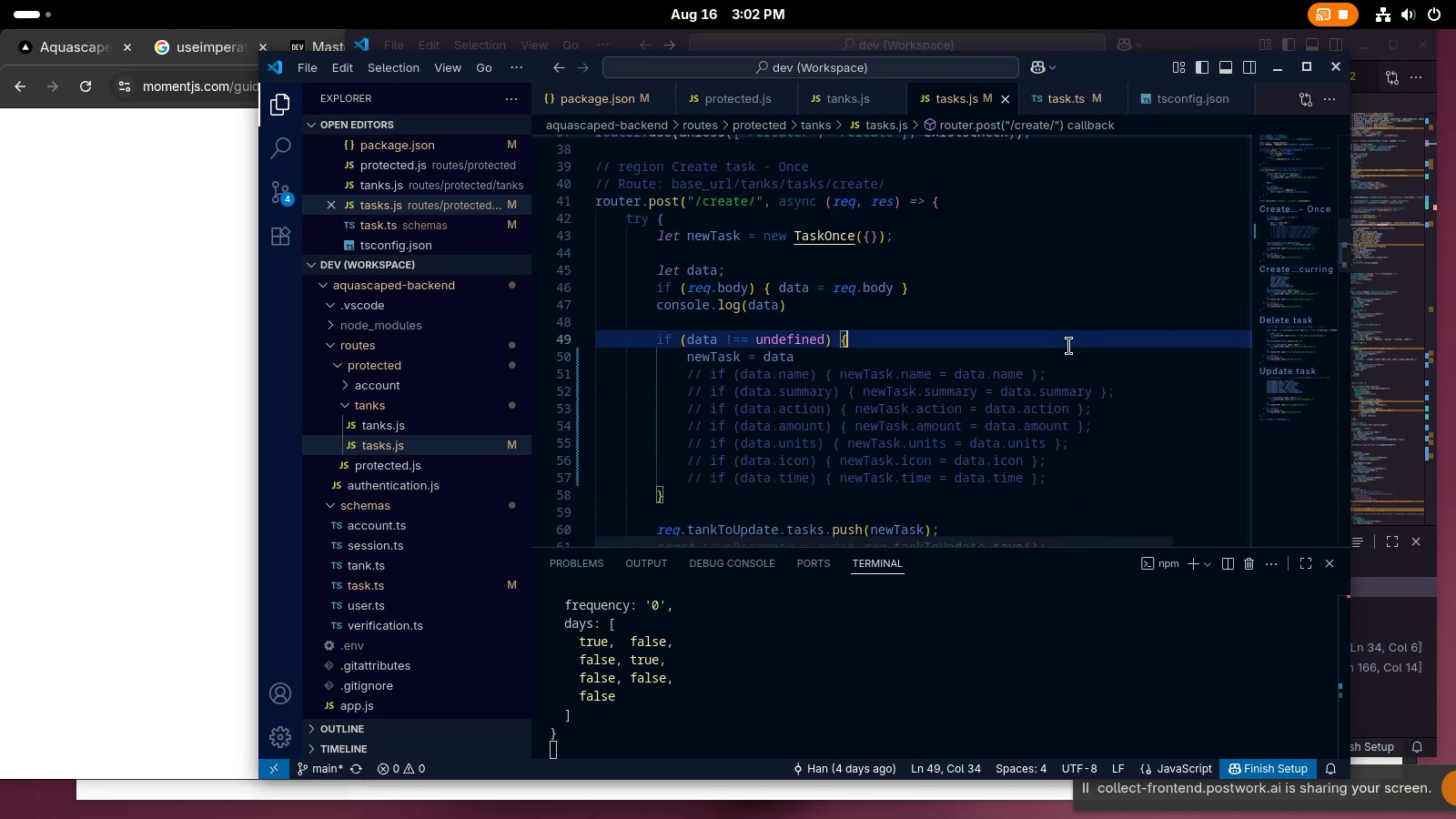 
left_click_drag(start_coordinate=[995, 310], to_coordinate=[985, 307])
 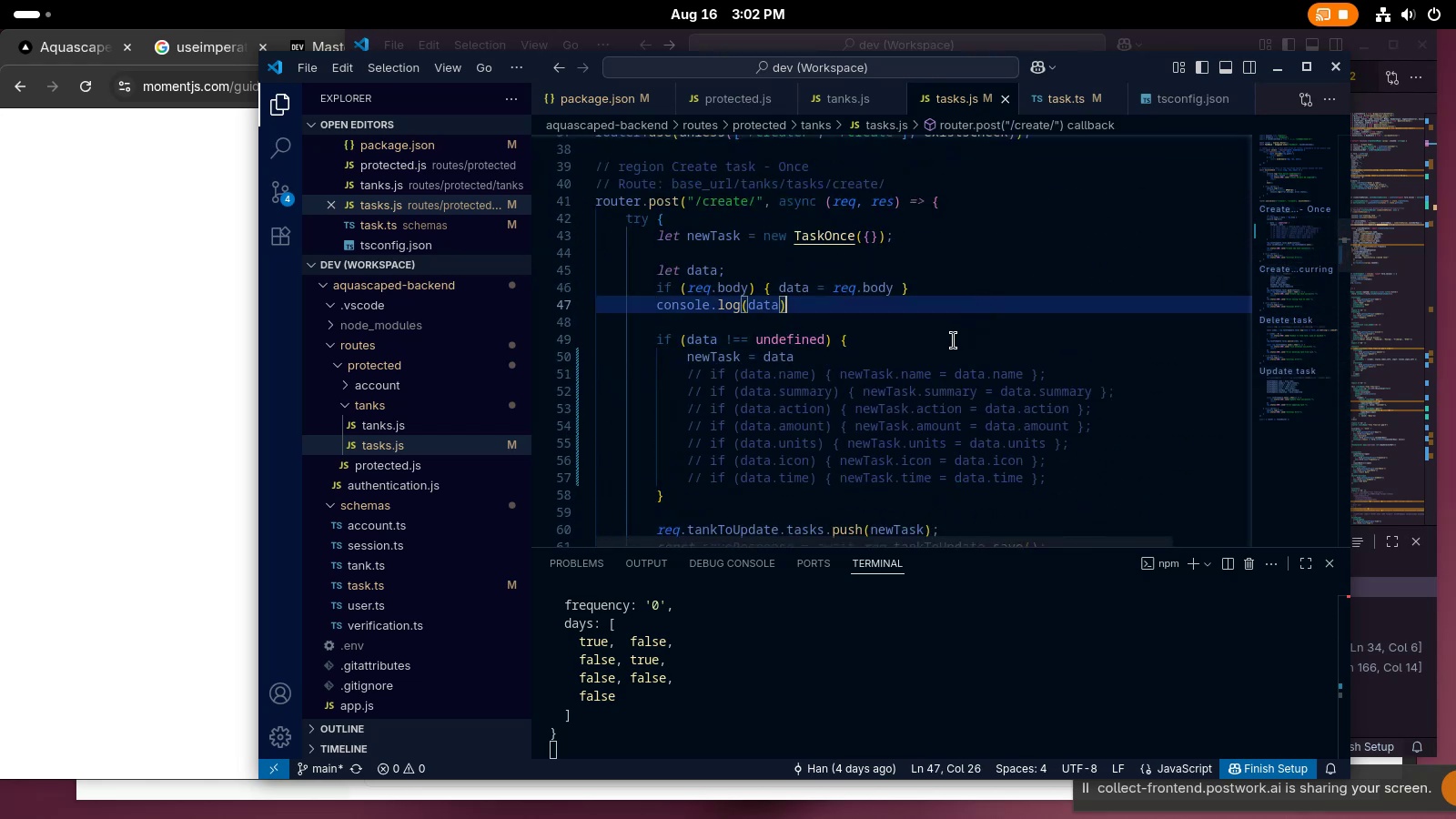 
left_click([945, 342])
 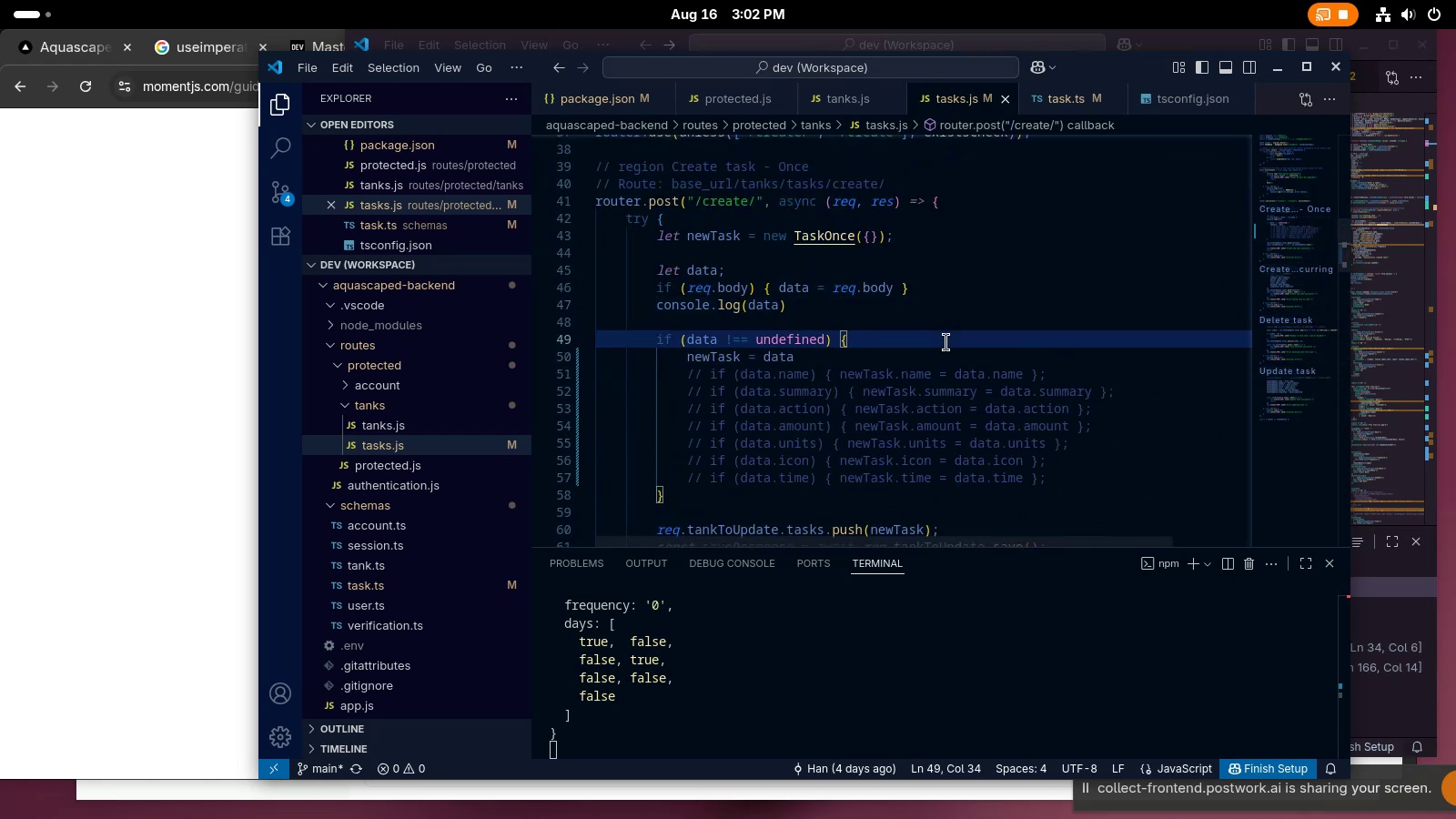 
key(Enter)
 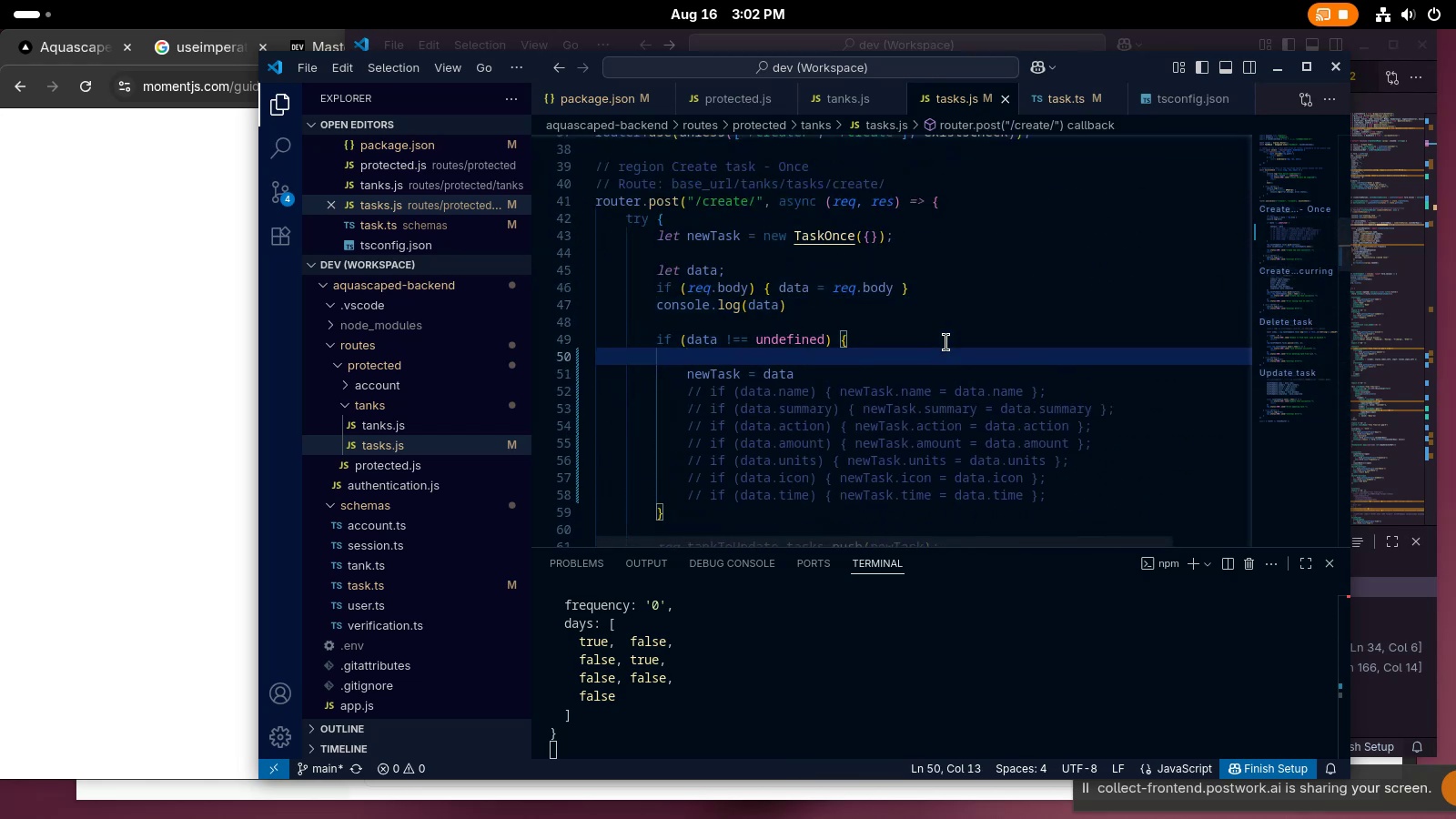 
key(Control+ControlLeft)
 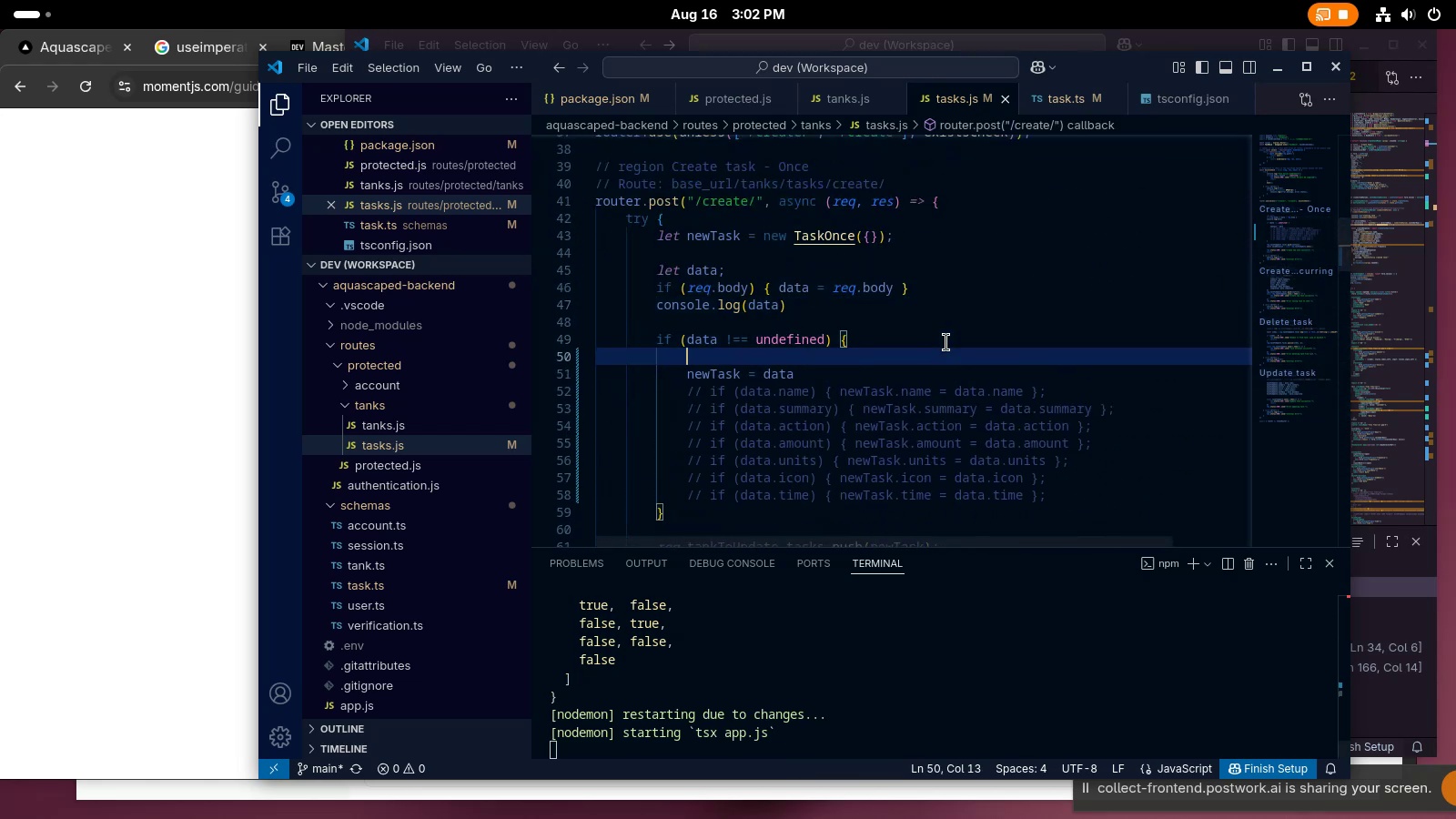 
key(Control+Z)
 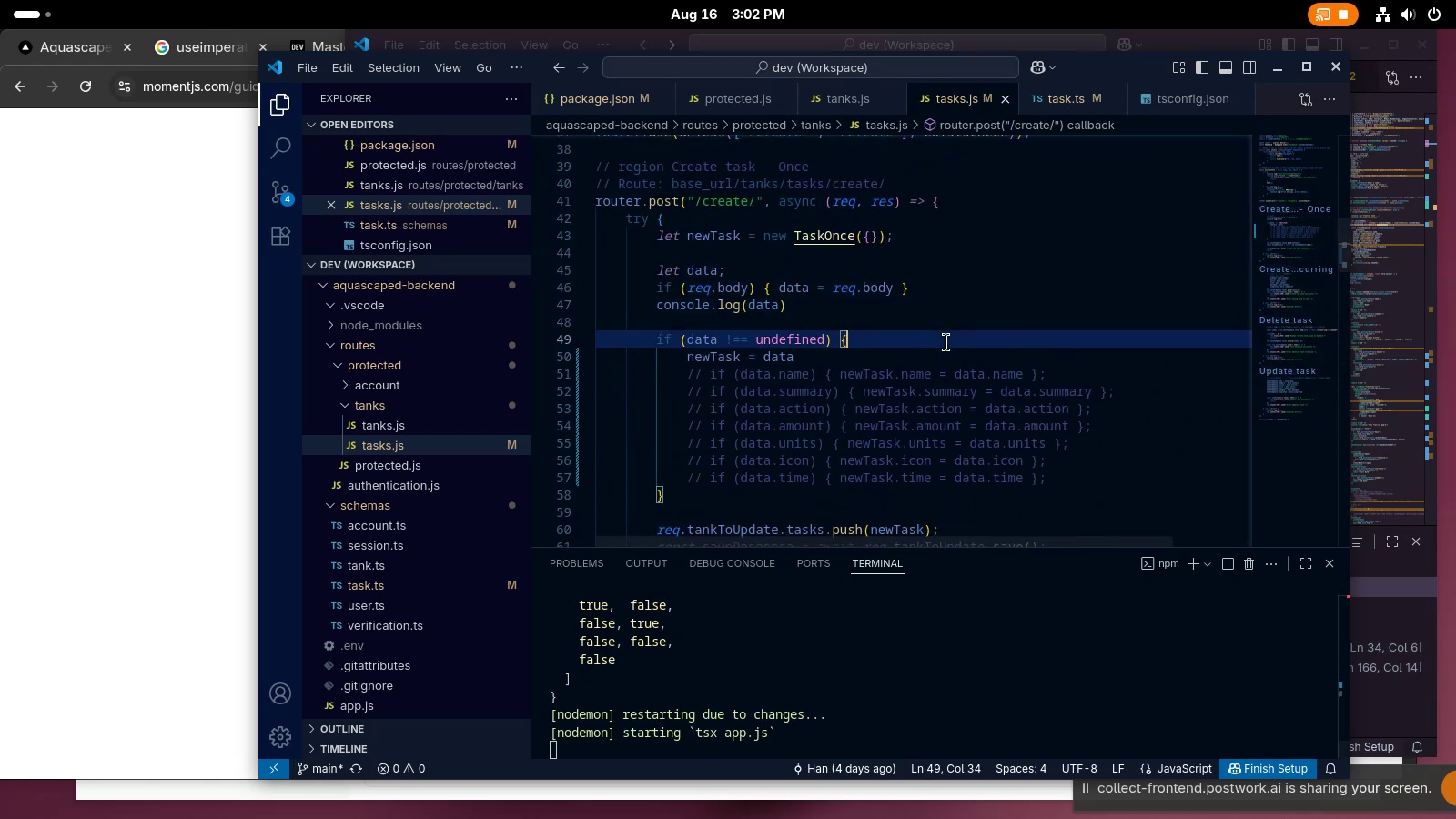 
left_click([977, 316])
 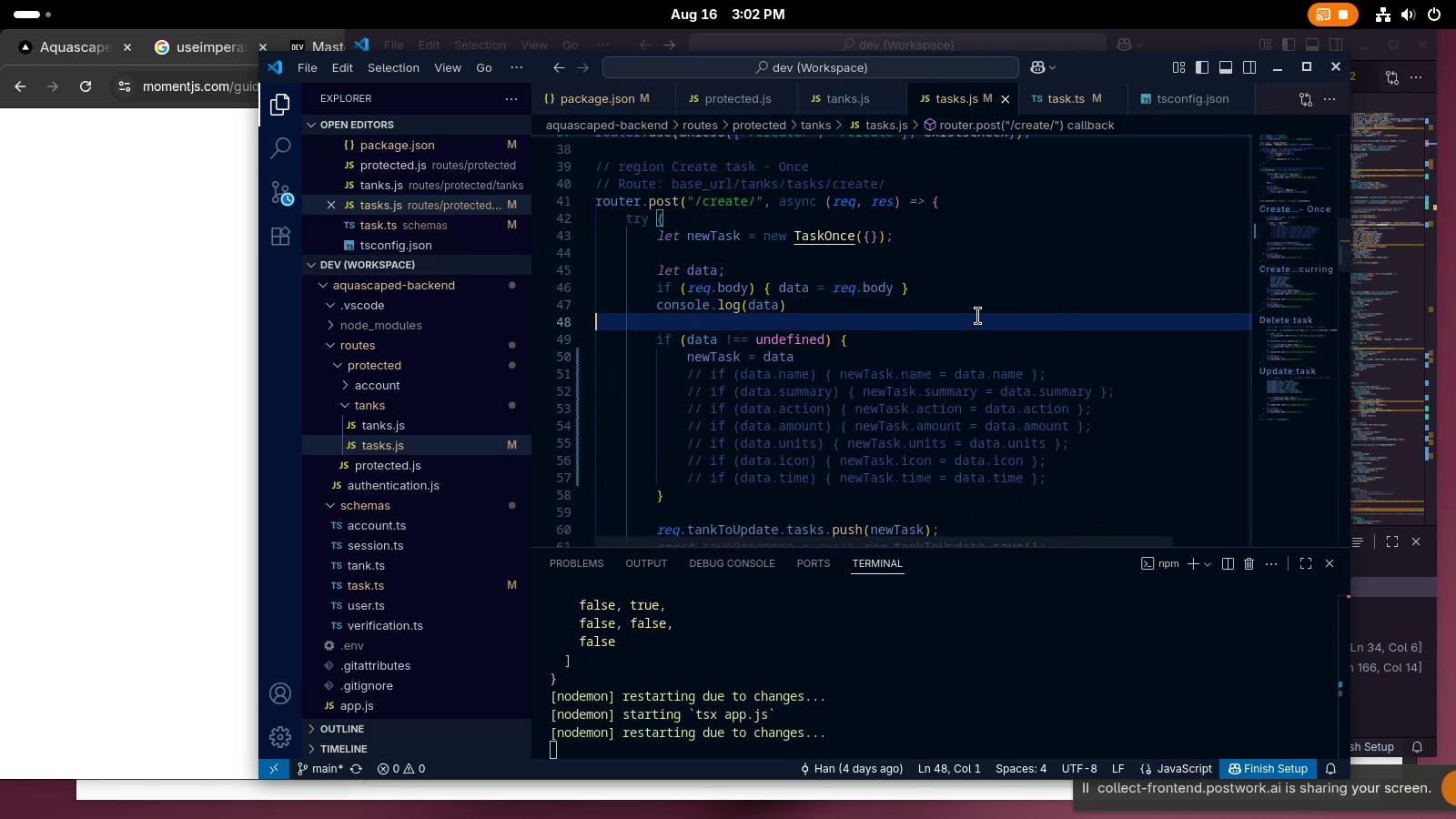 
key(Enter)
 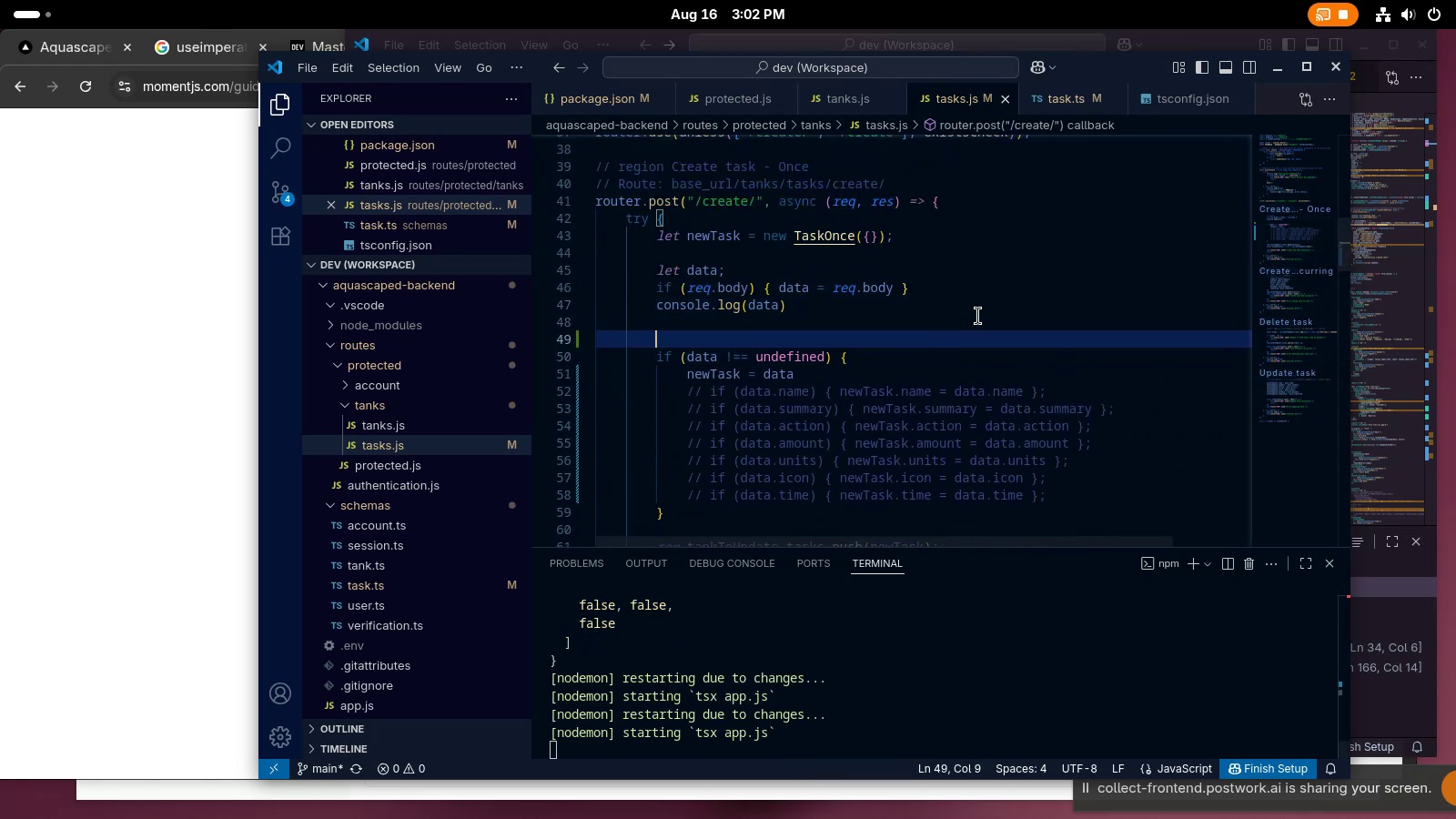 
key(Enter)
 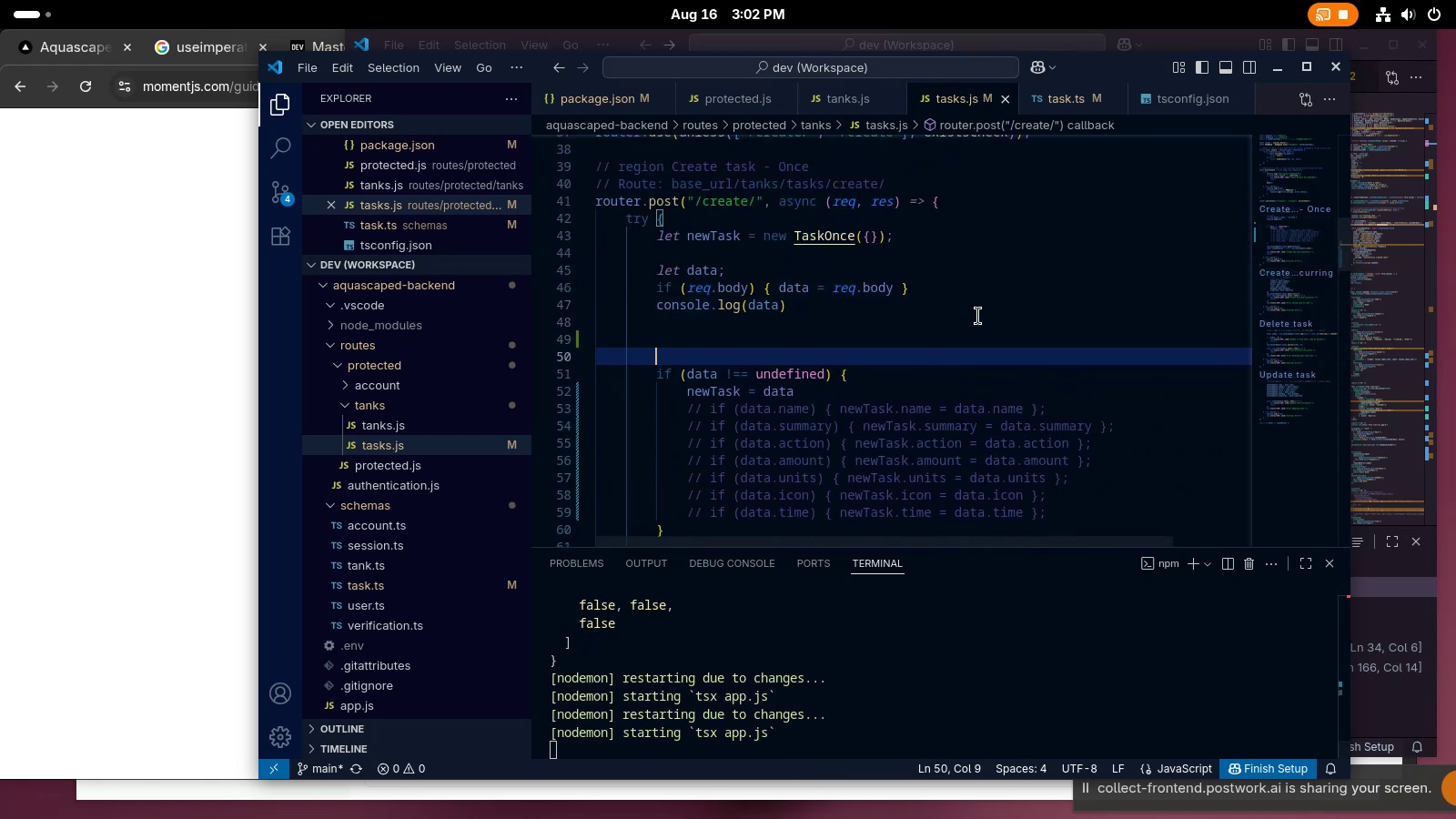 
key(PrintScreen)
 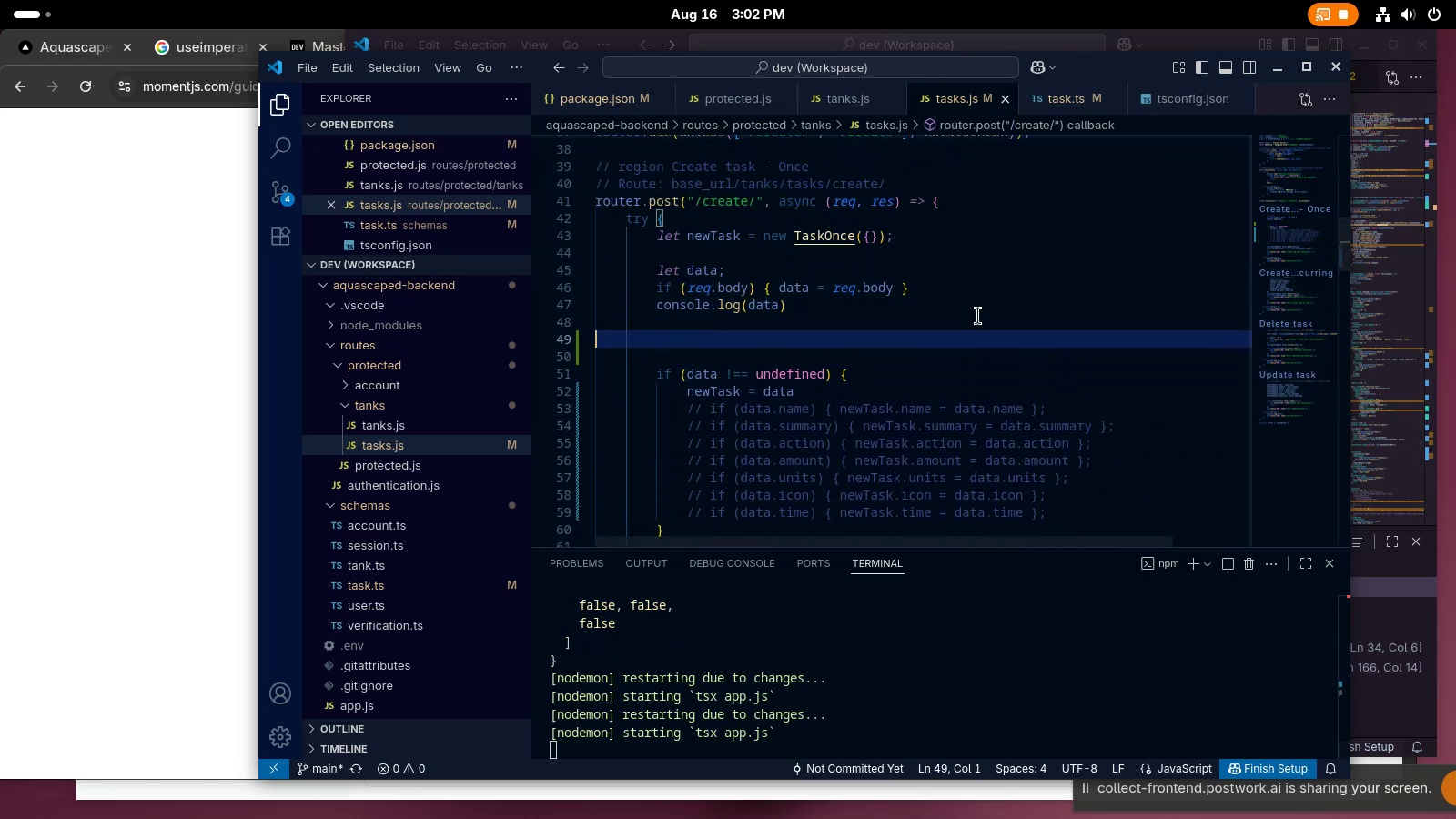 
key(Tab)
 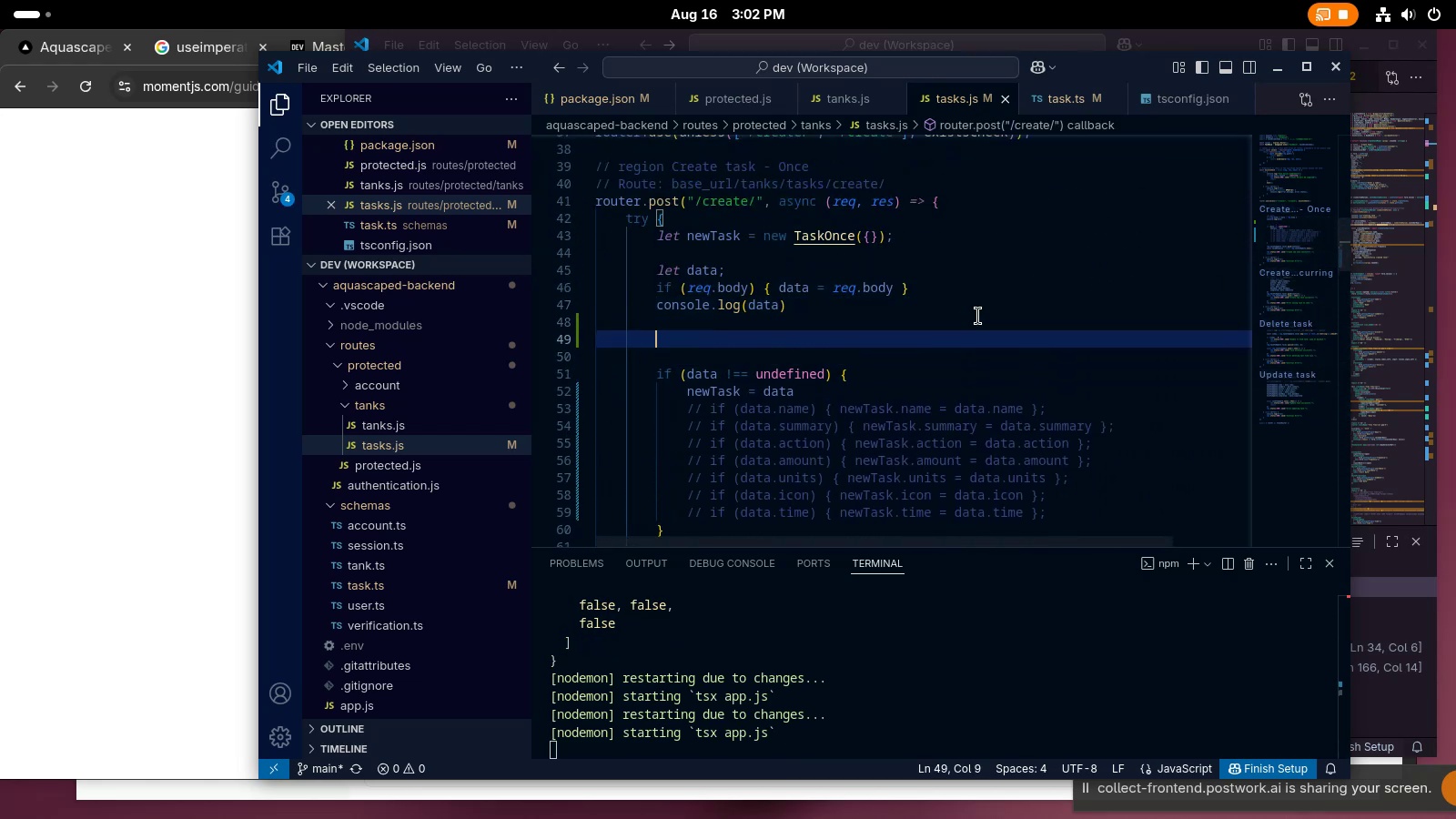 
key(Alt+AltLeft)
 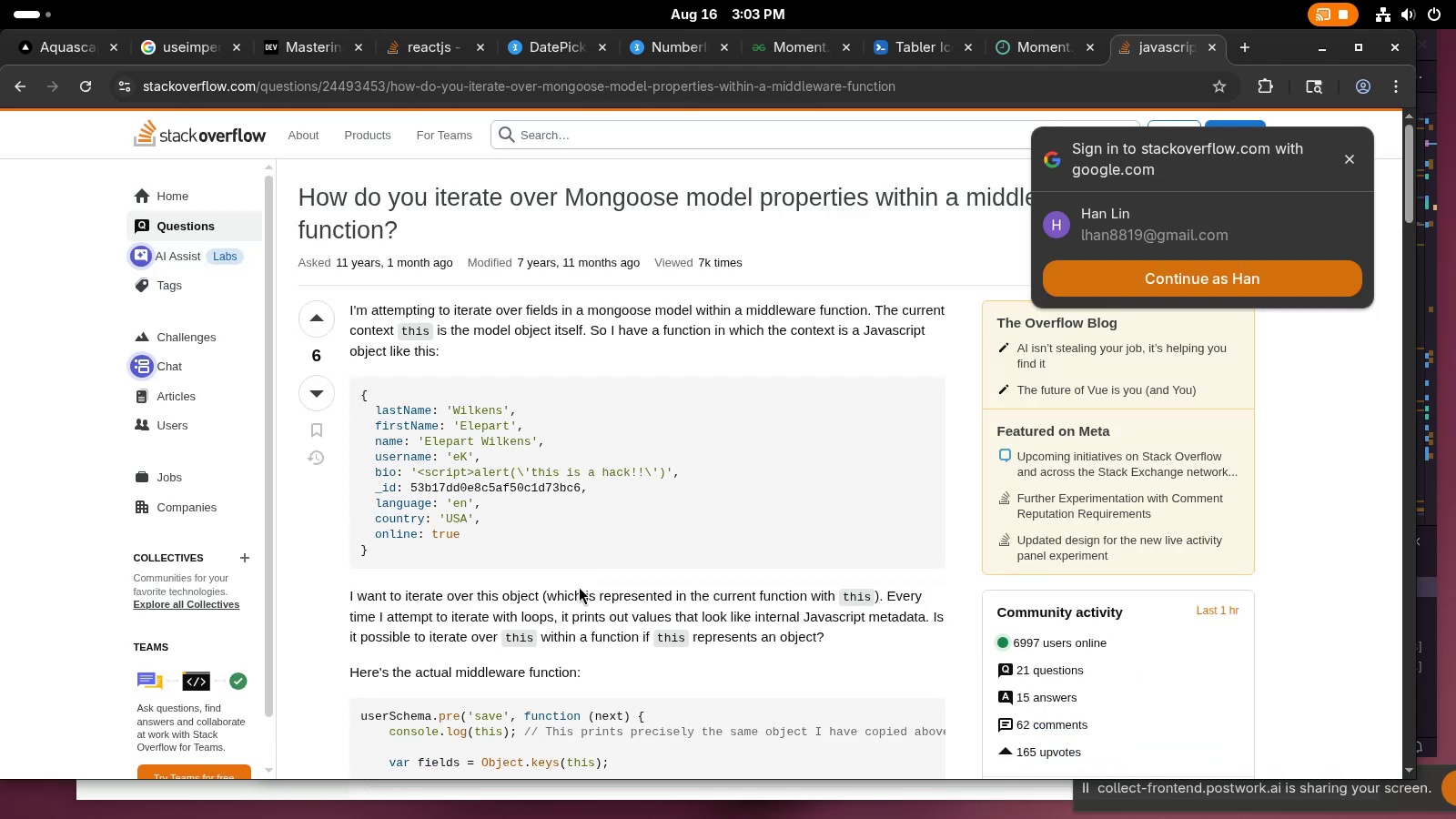 
wait(33.4)
 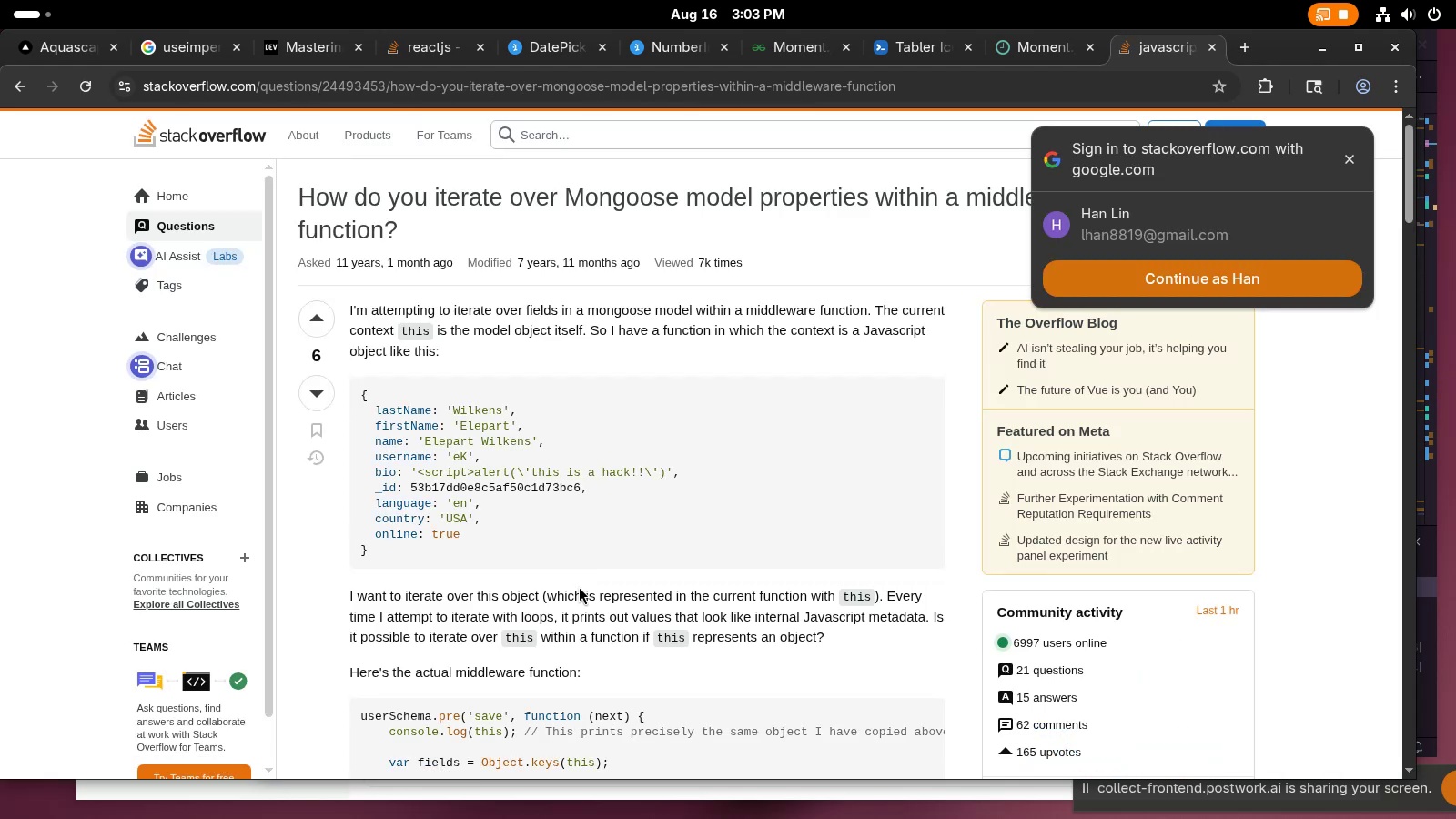 
key(Tab)
 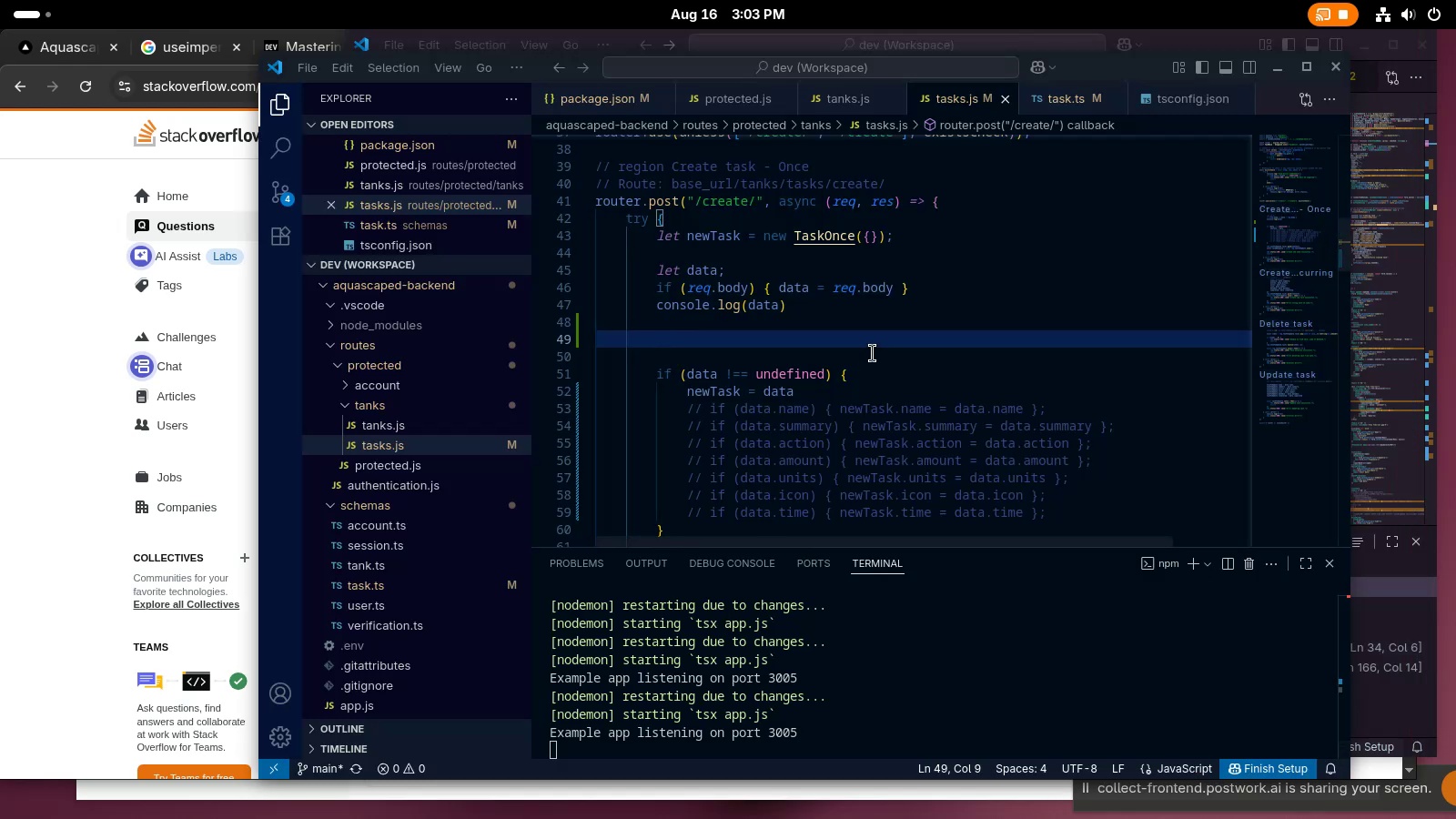 
key(Alt+AltLeft)
 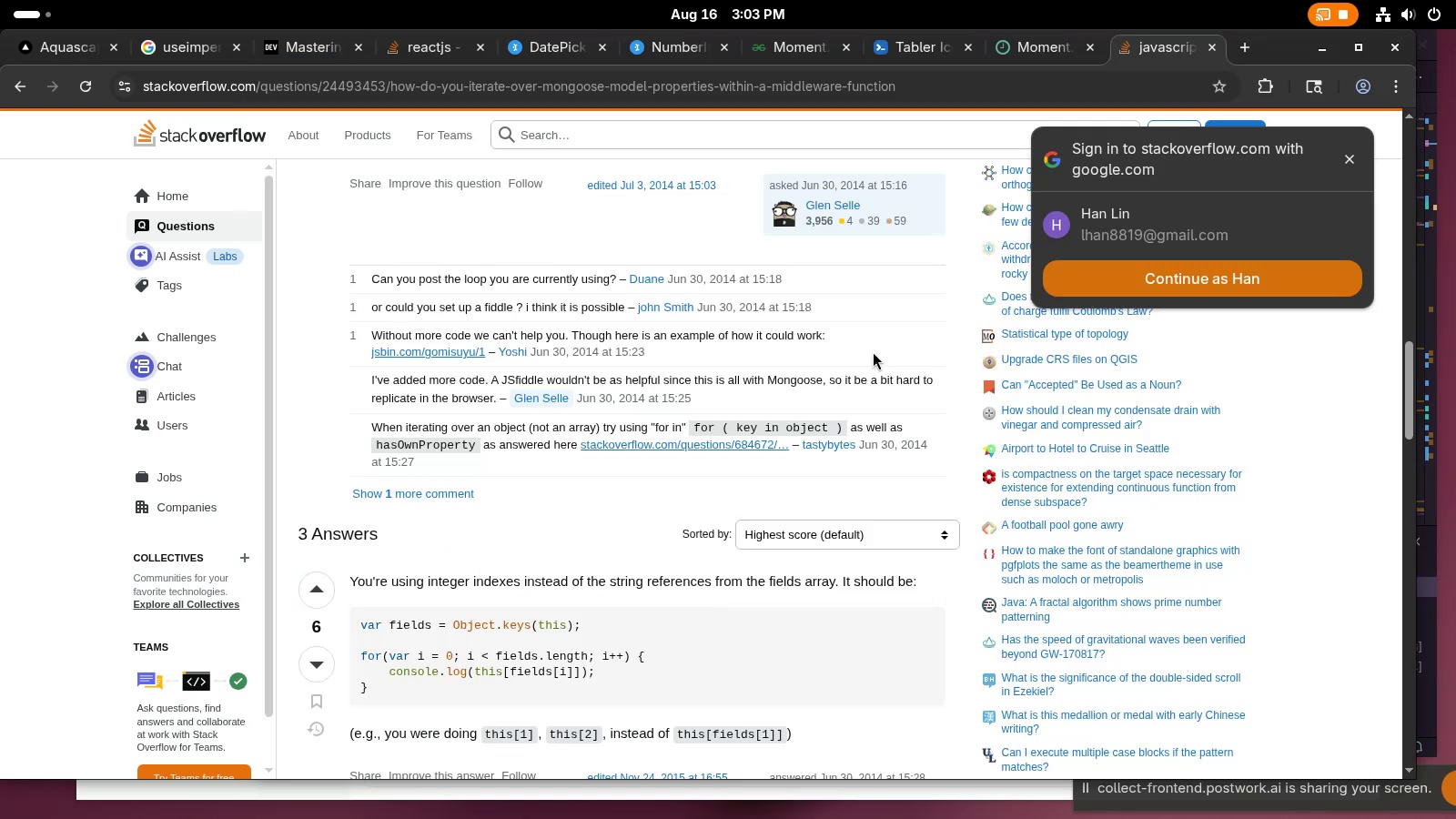 
key(Tab)
type(var fields )
 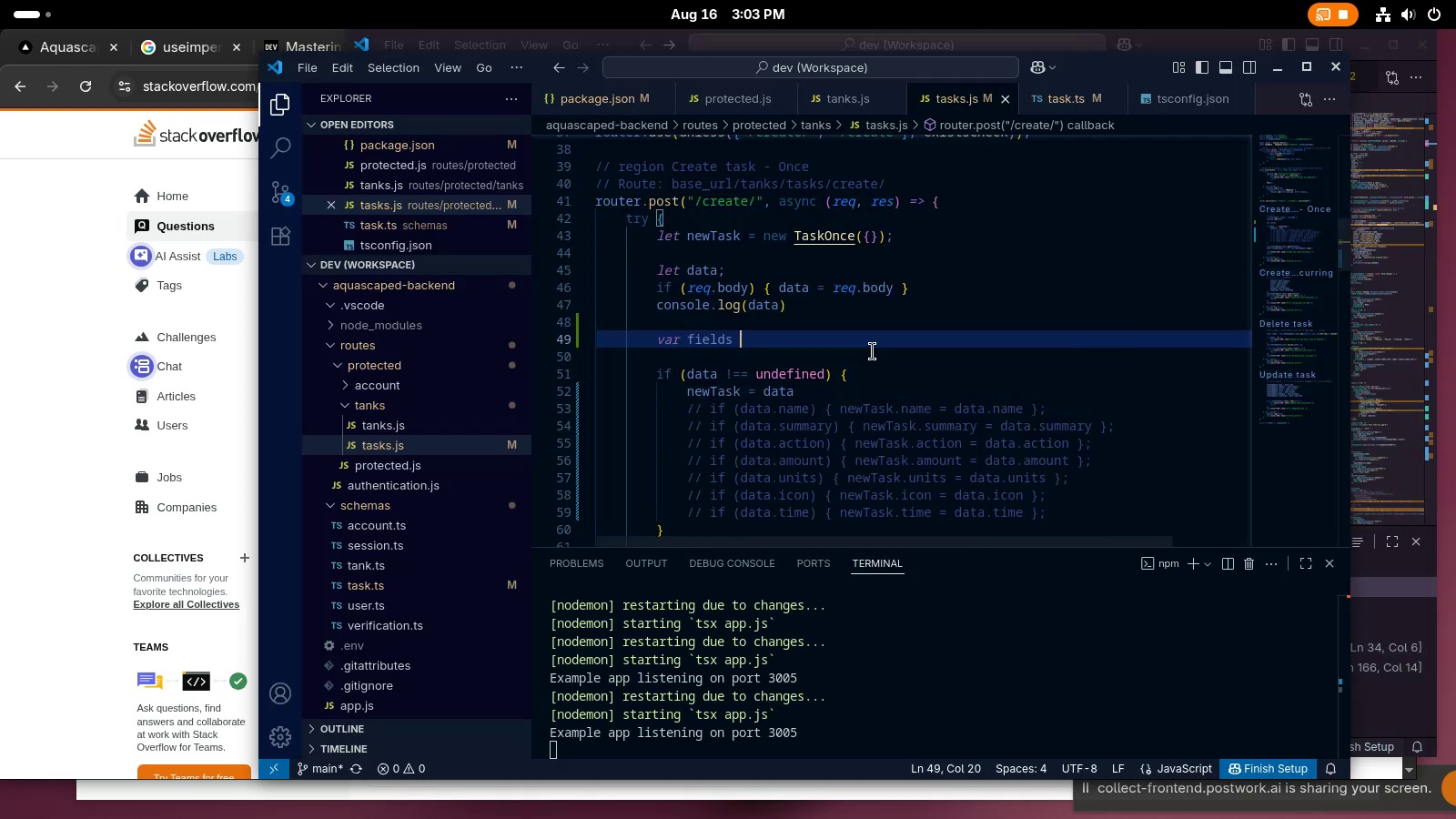 
key(Alt+AltLeft)
 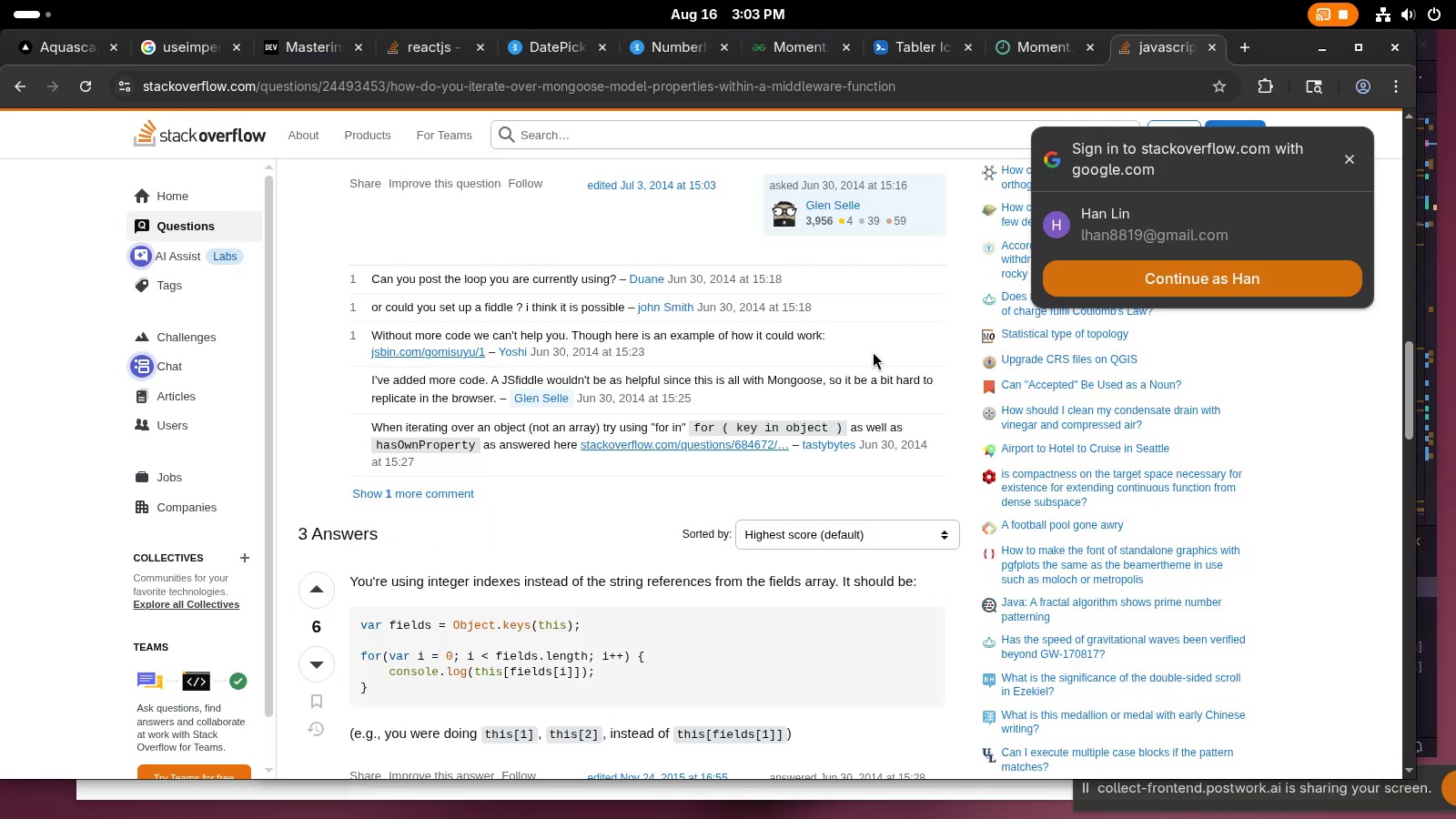 
key(Tab)
 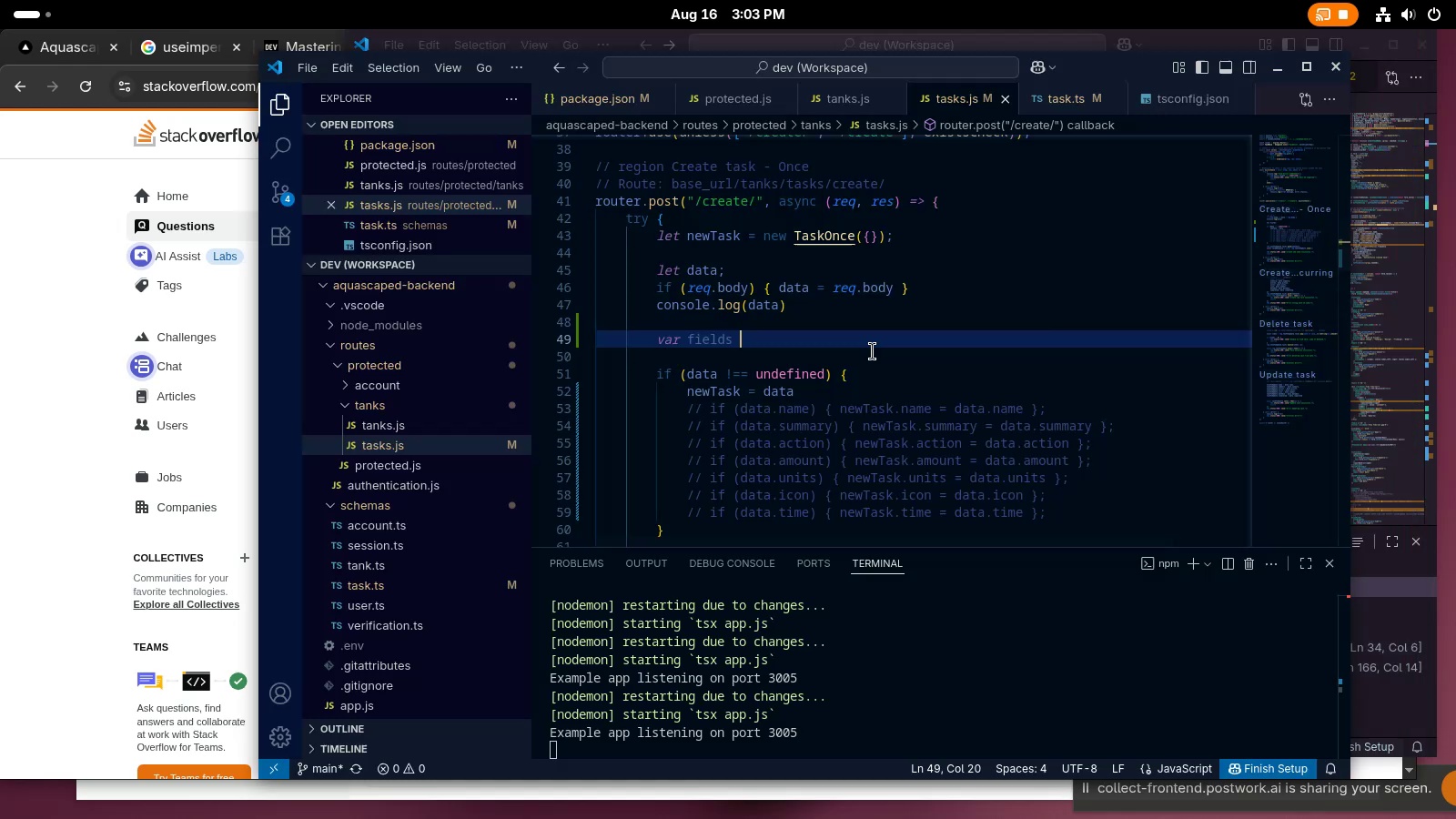 
key(Equal)
 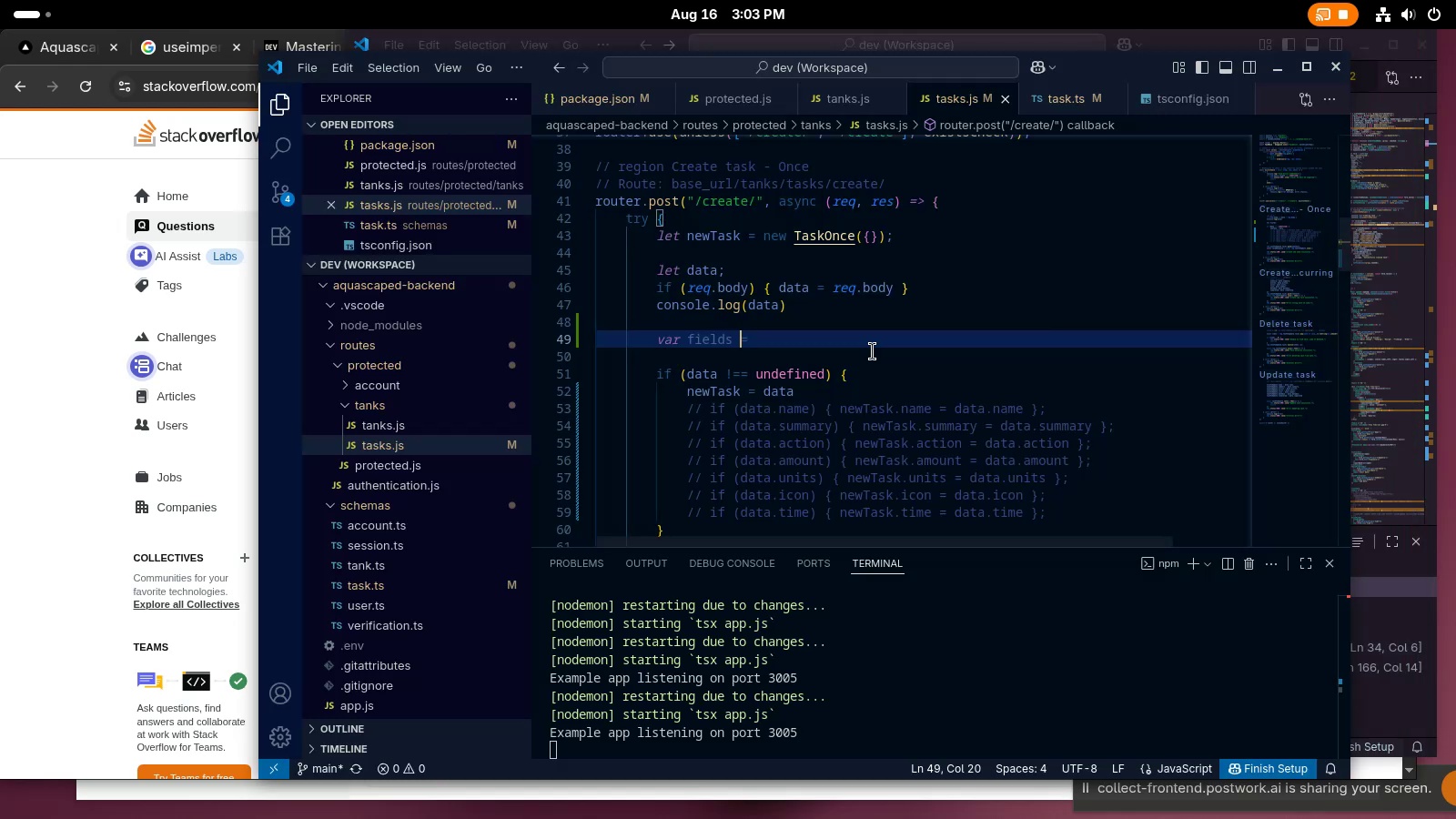 
key(Space)
 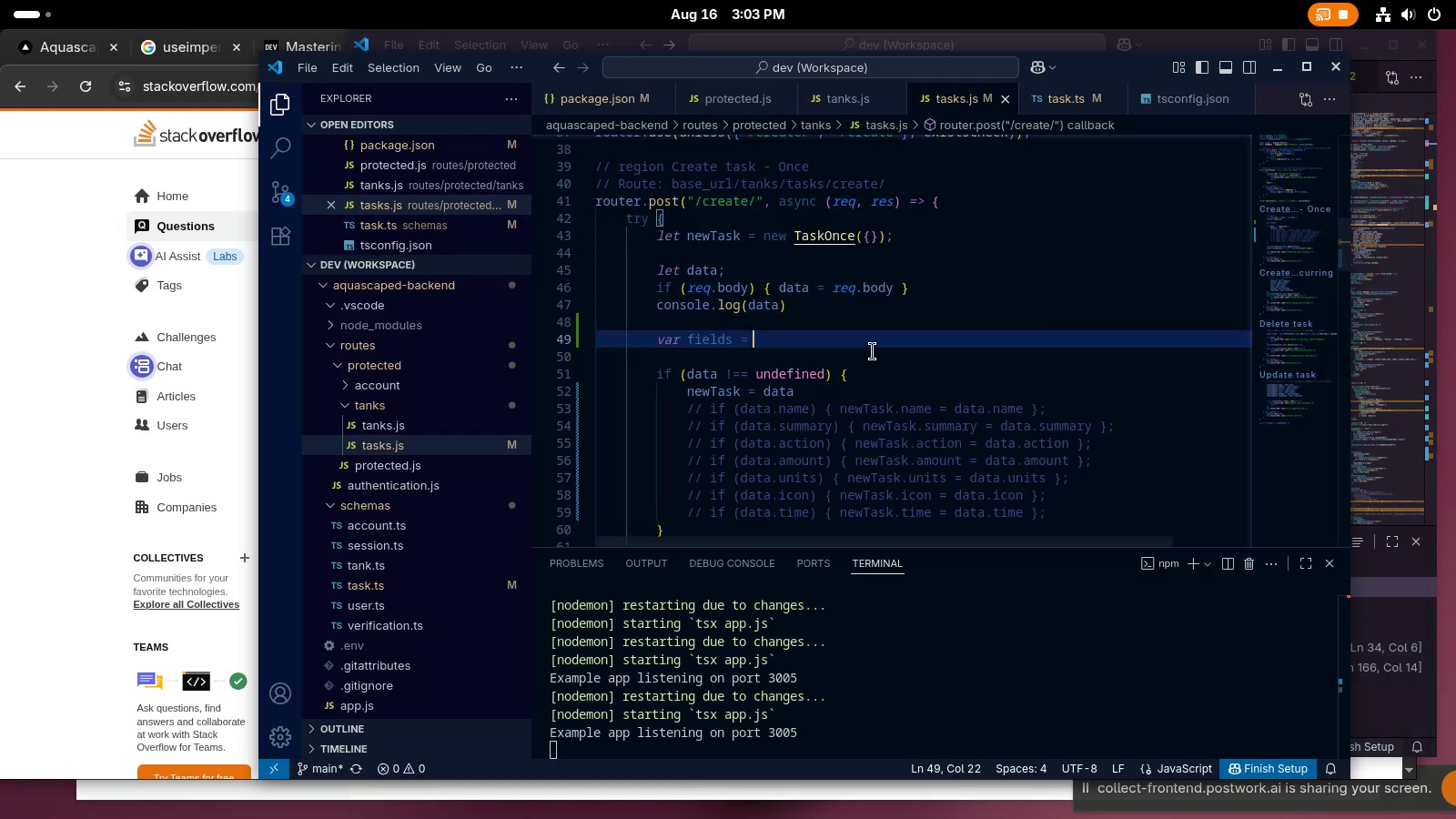 
hold_key(key=ShiftLeft, duration=0.92)
 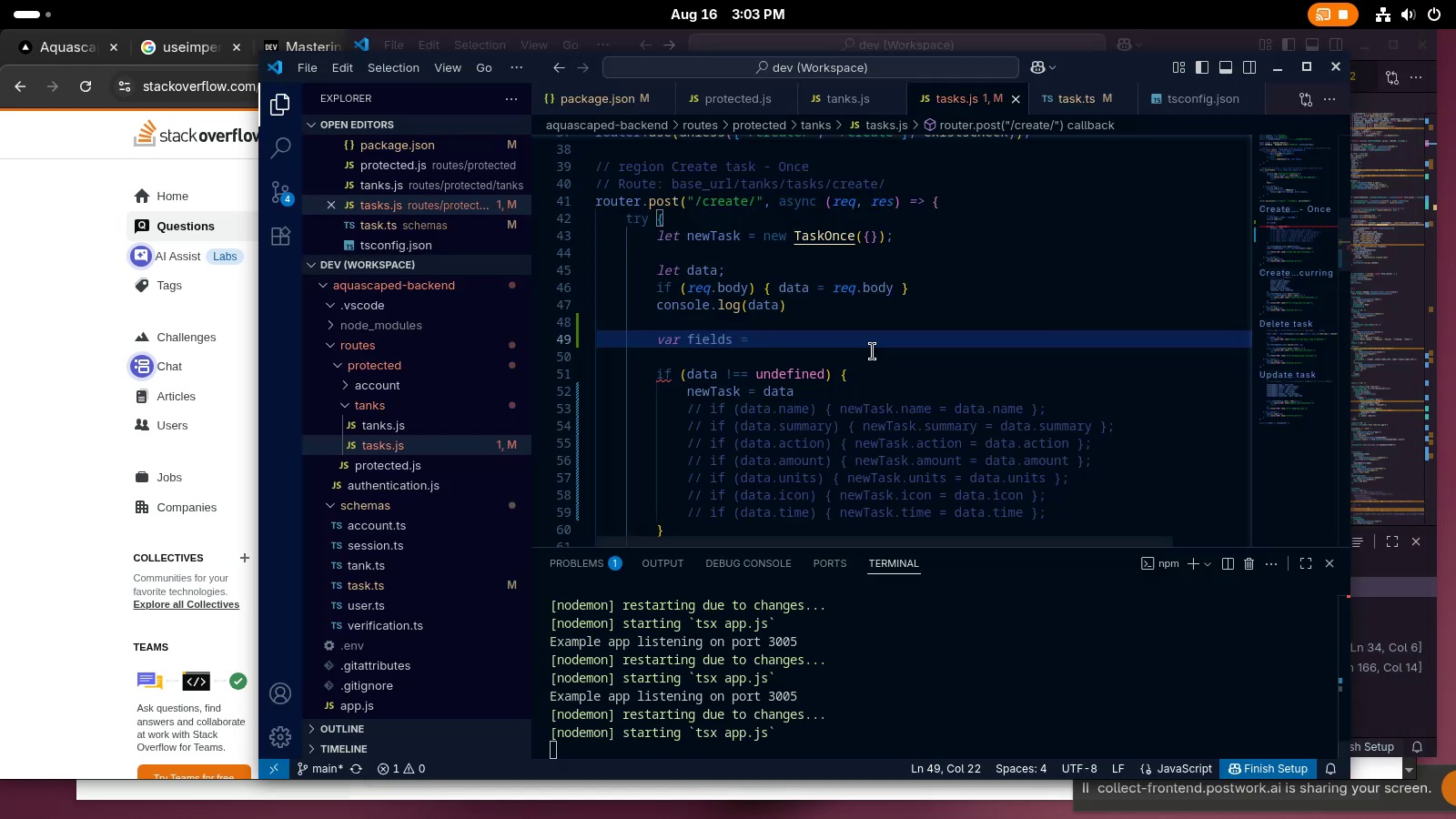 
key(Alt+AltLeft)
 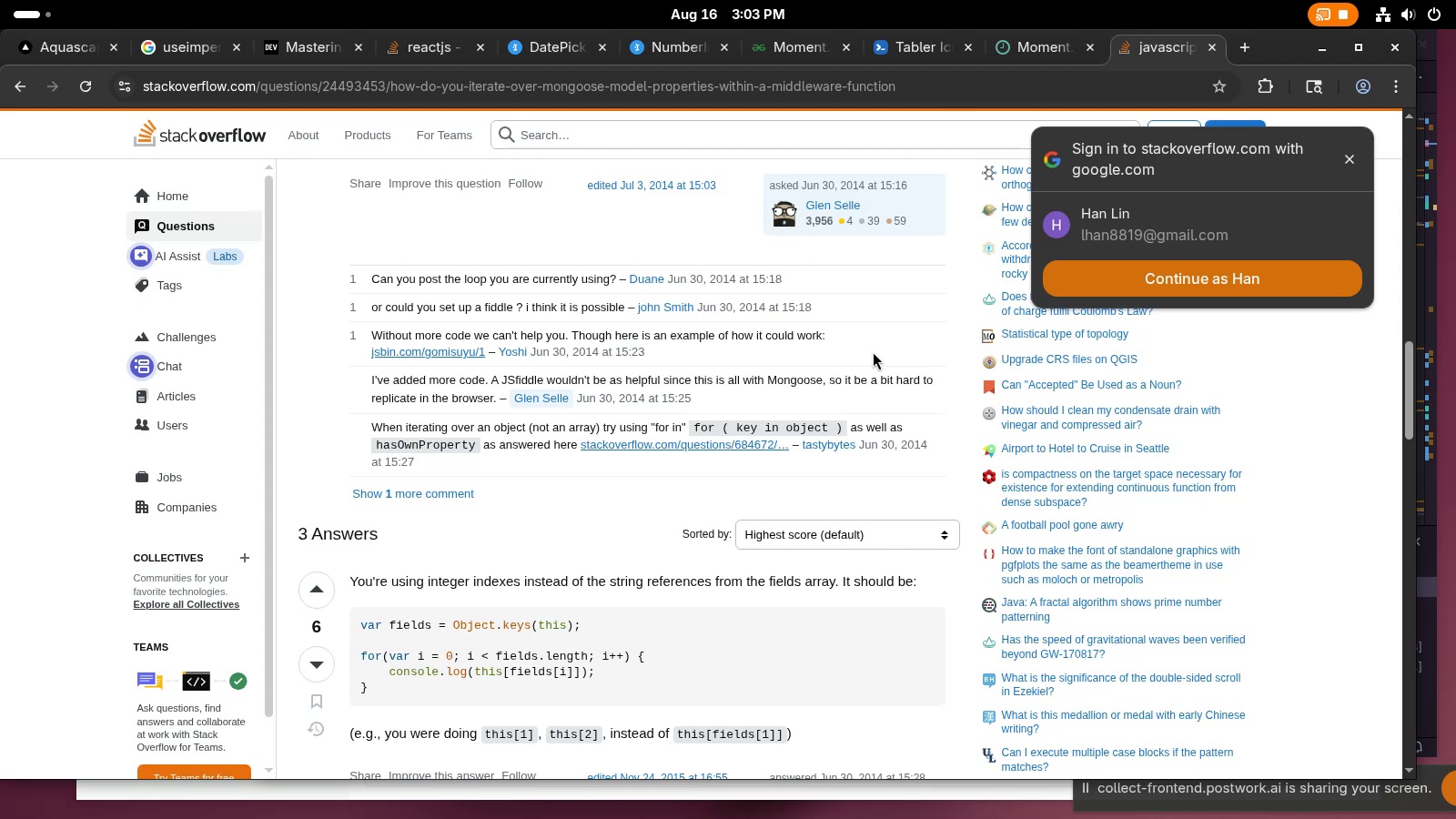 
wait(9.45)
 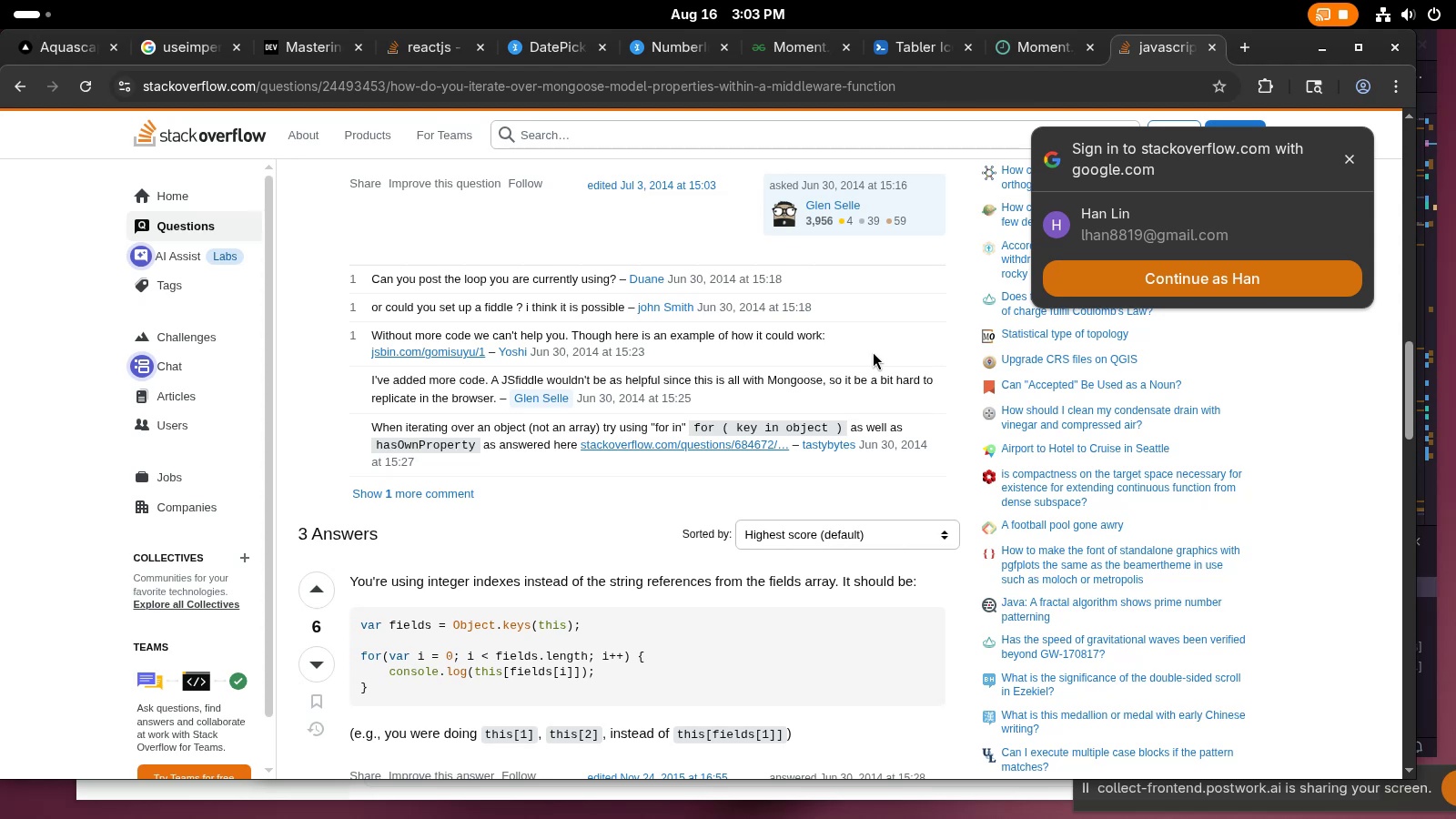 
key(Tab)
type(Obke)
key(Backspace)
key(Backspace)
type(ject.to)
 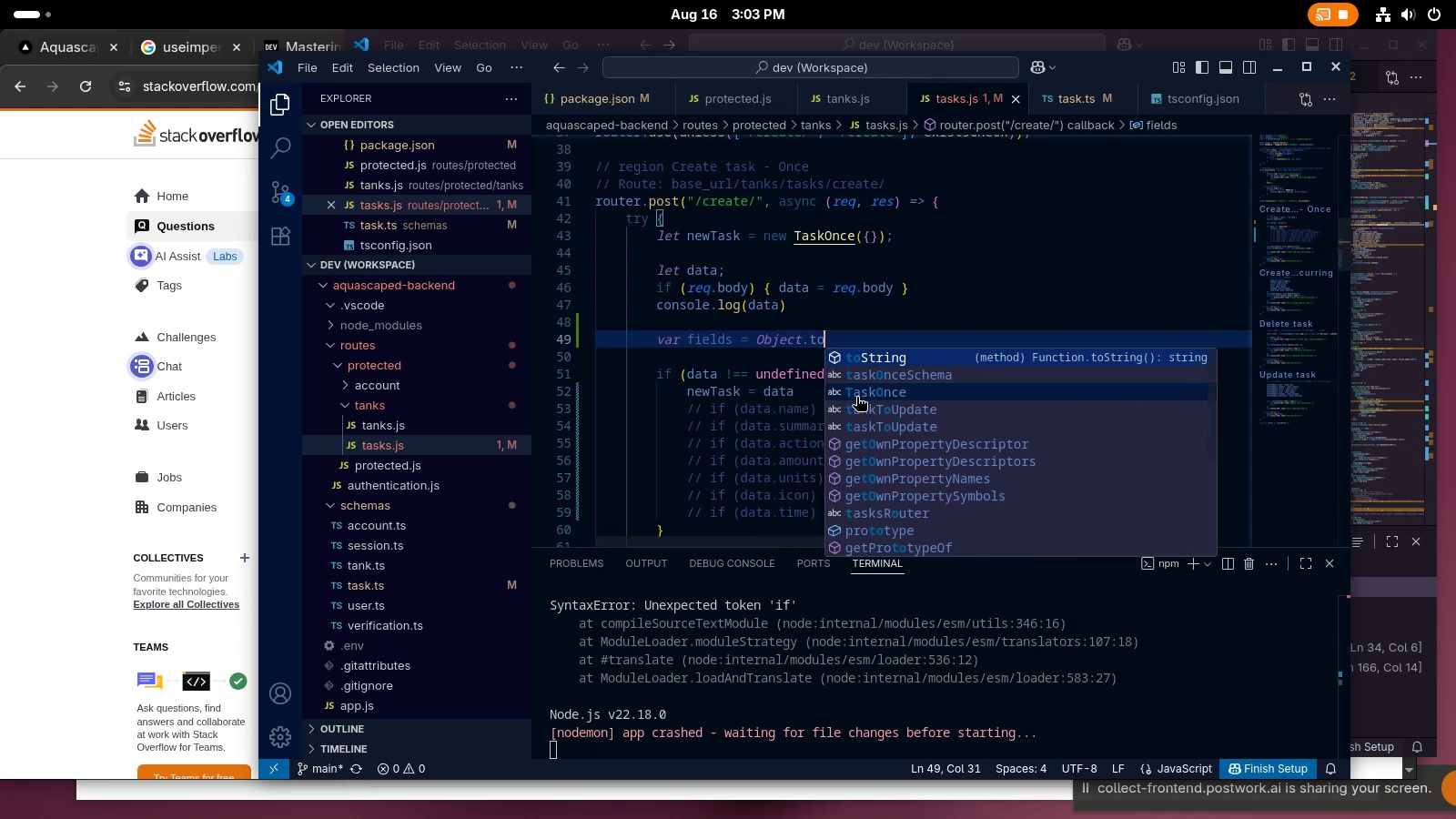 
key(Alt+AltLeft)
 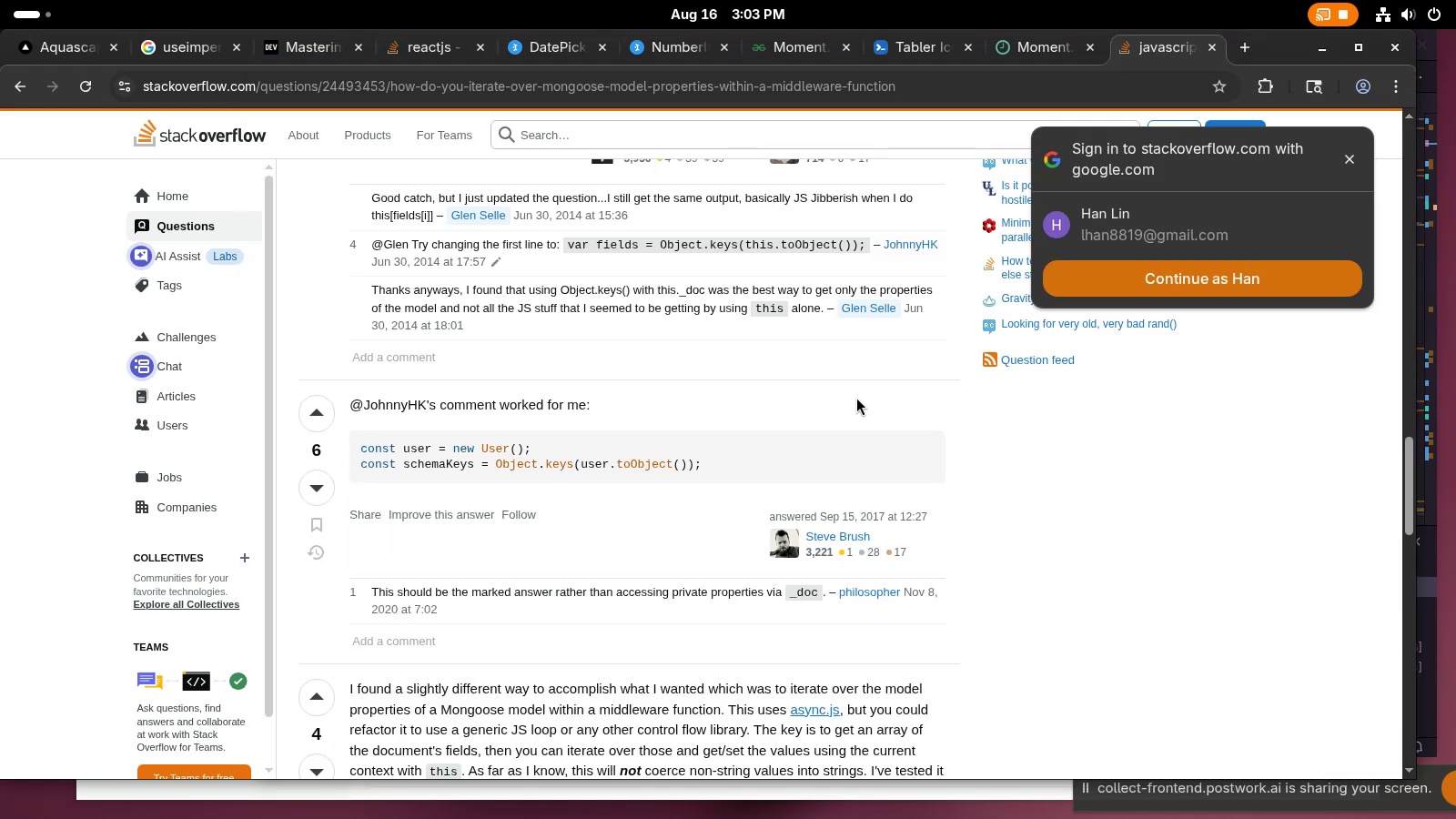 
key(Tab)
key(Backspace)
key(Backspace)
type(keys()
 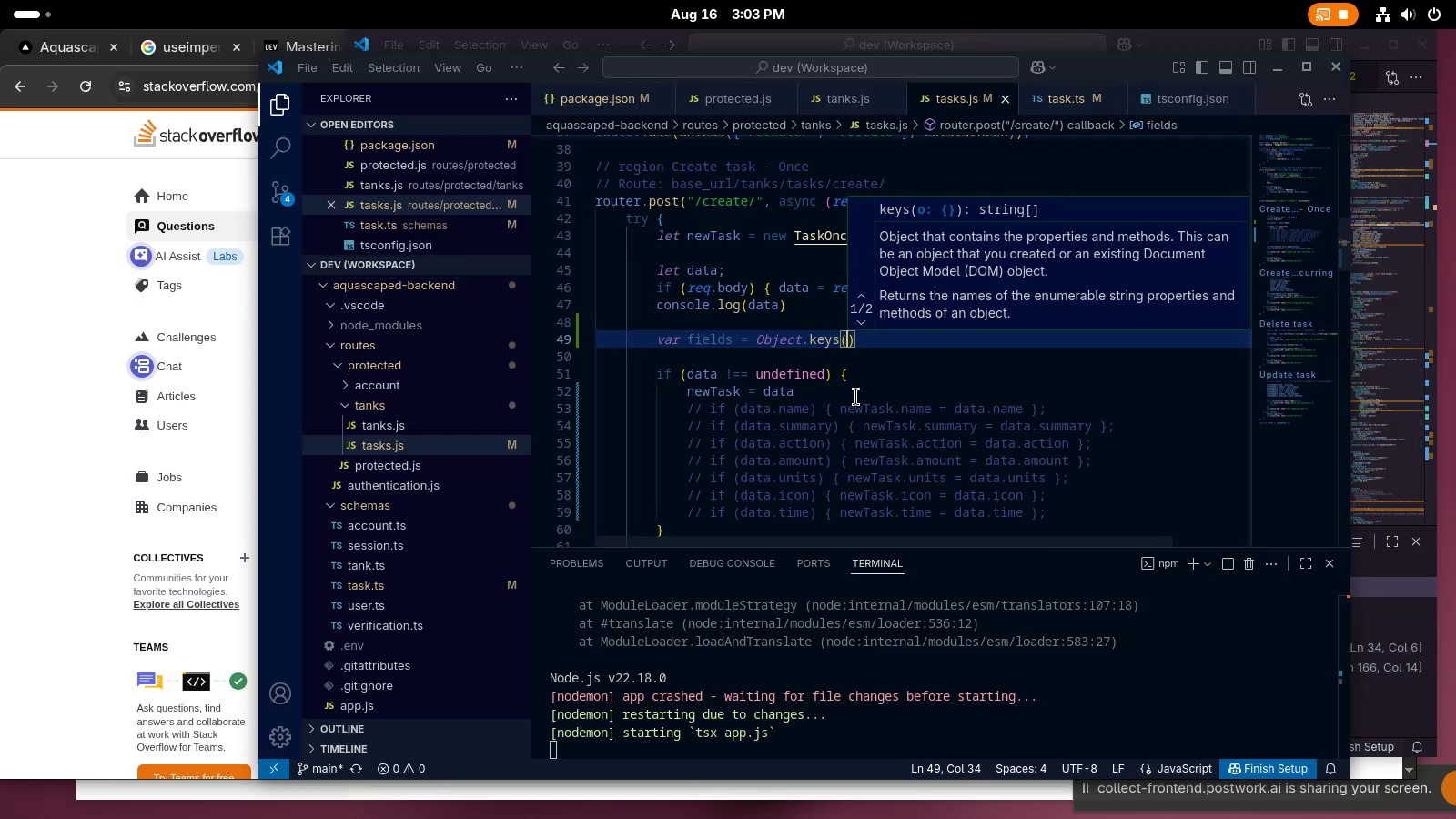 
key(Alt+AltLeft)
 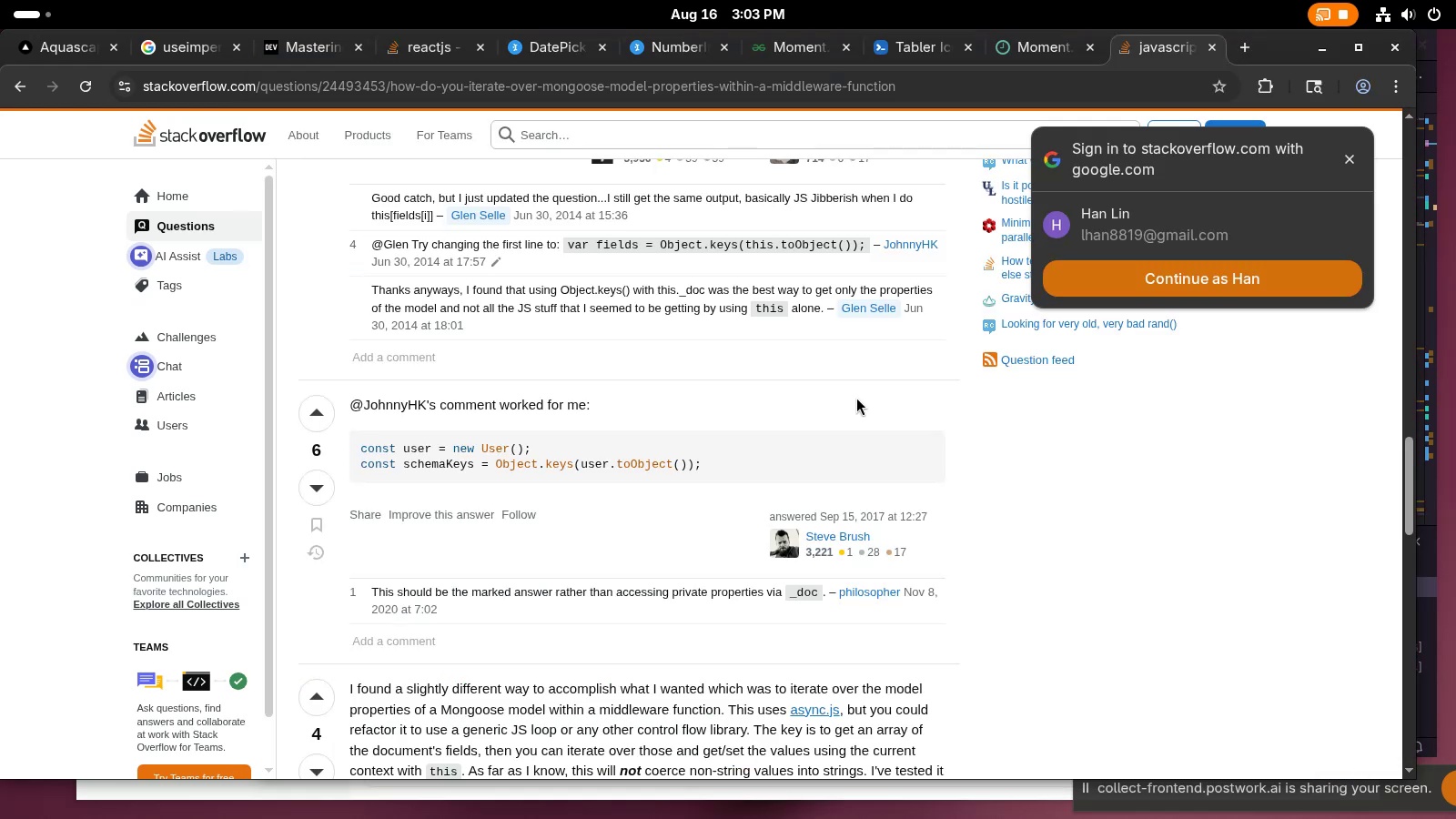 
key(Tab)
type(TaskOnce.keys())
 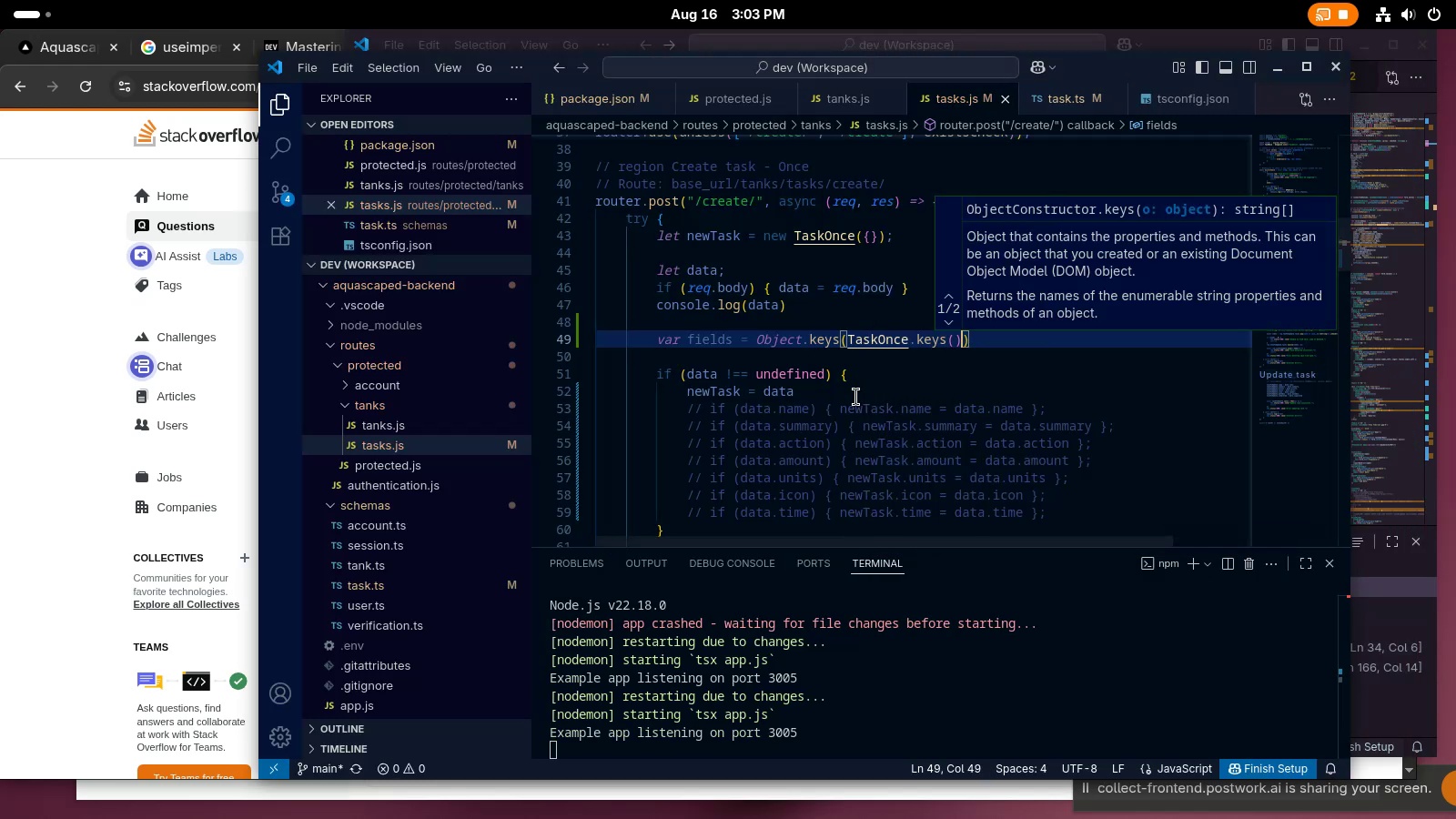 
mouse_move([905, 338])
 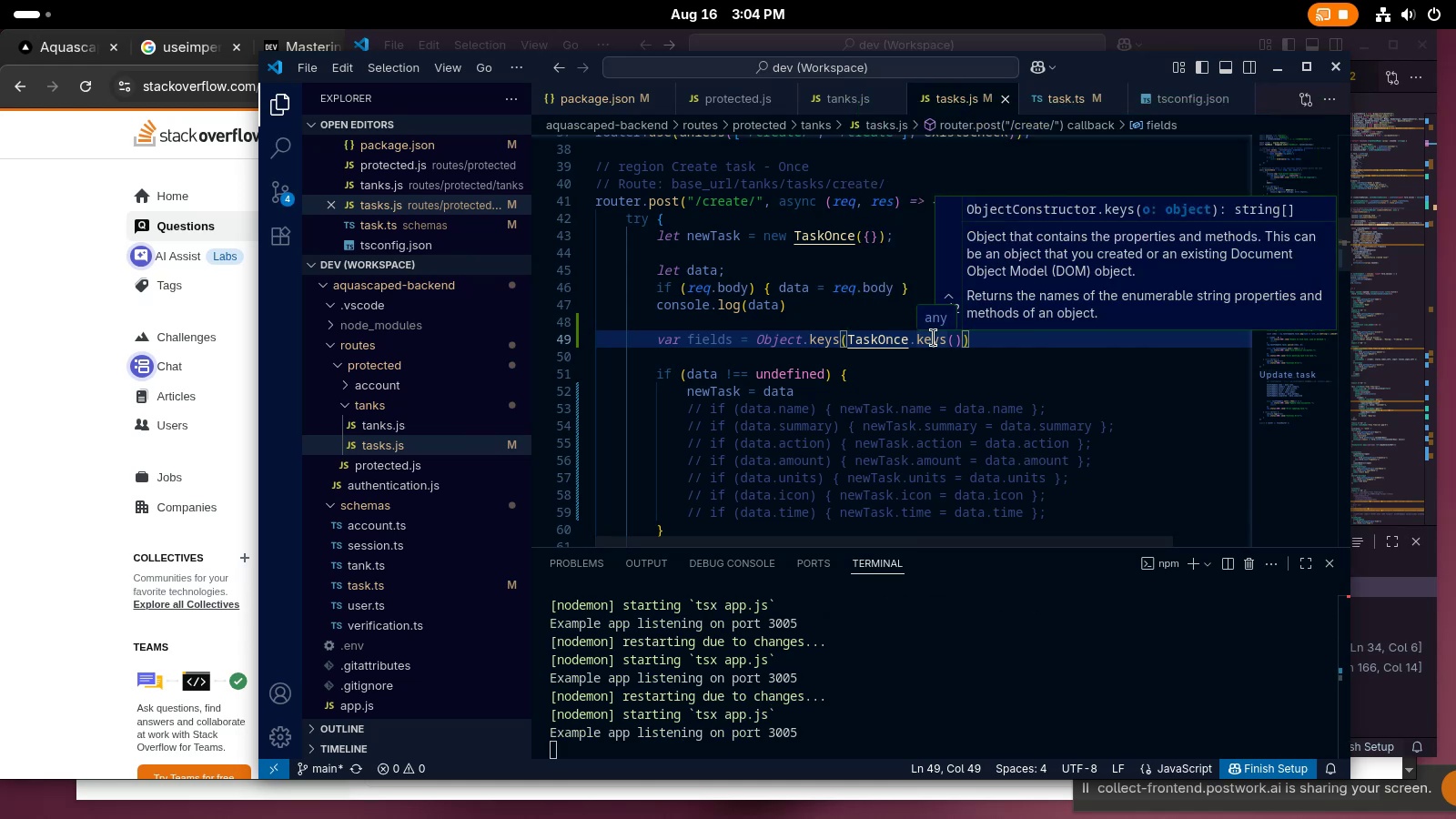 
left_click([933, 375])
 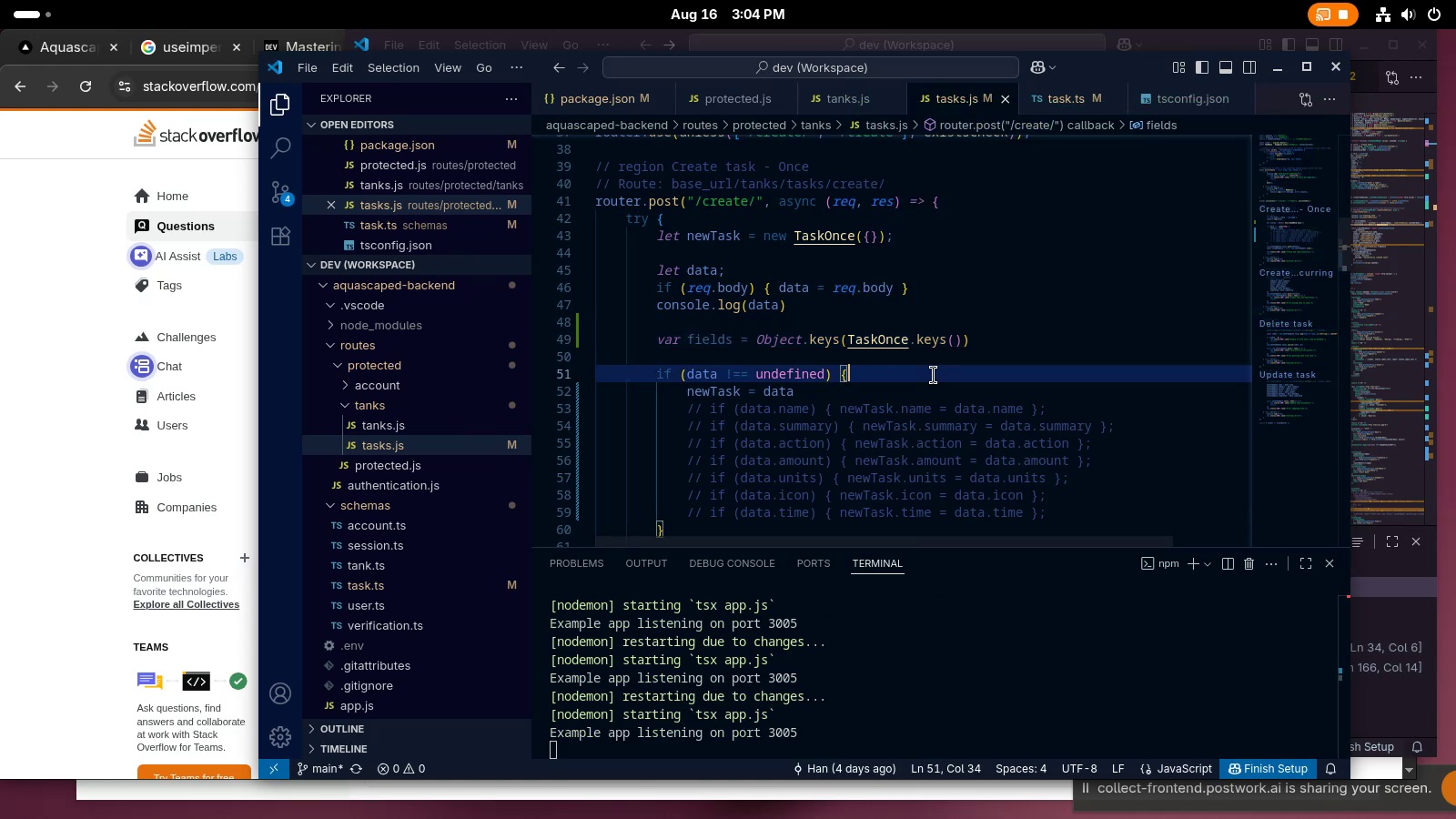 
key(Alt+AltLeft)
 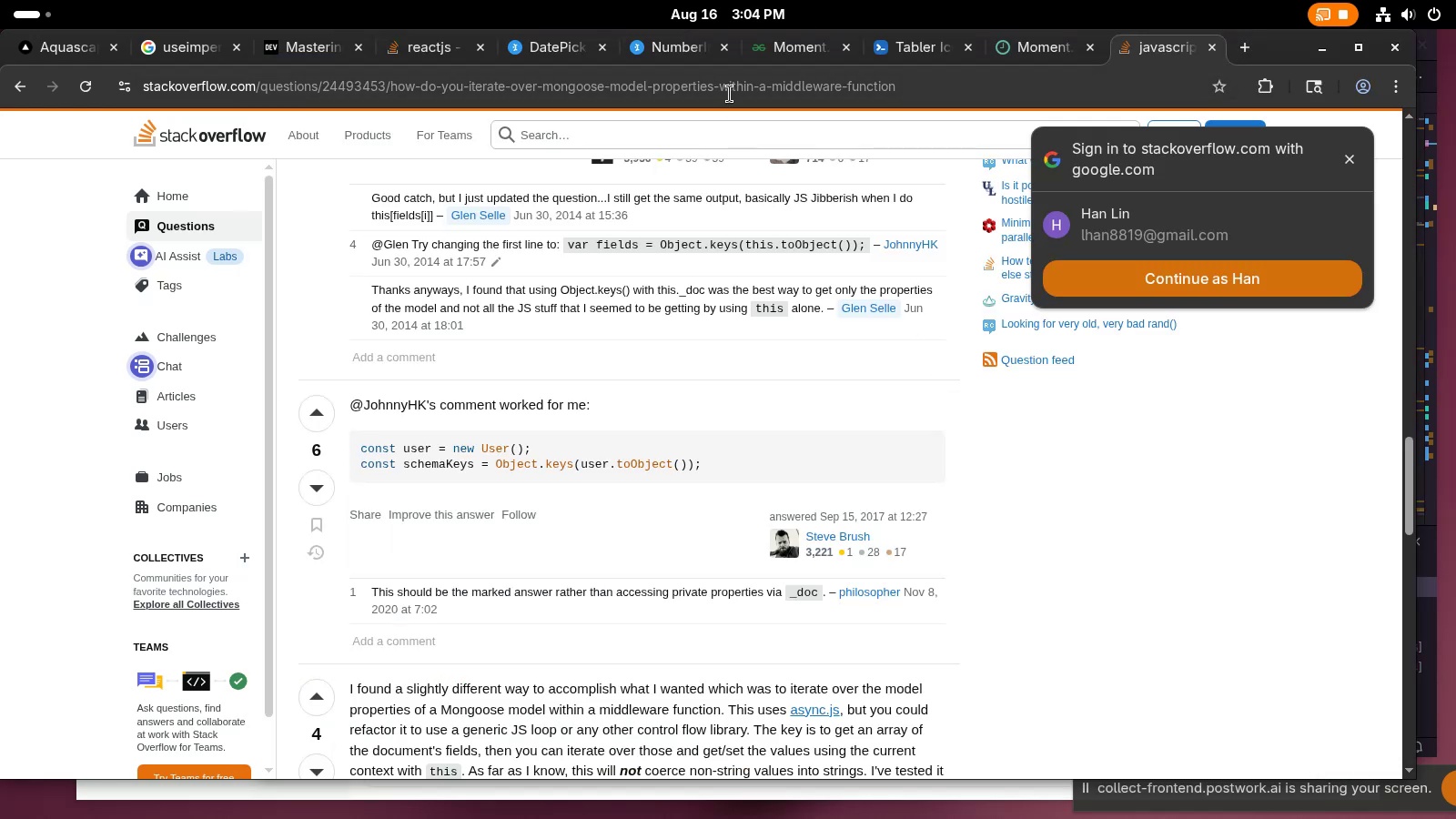 
key(Tab)
 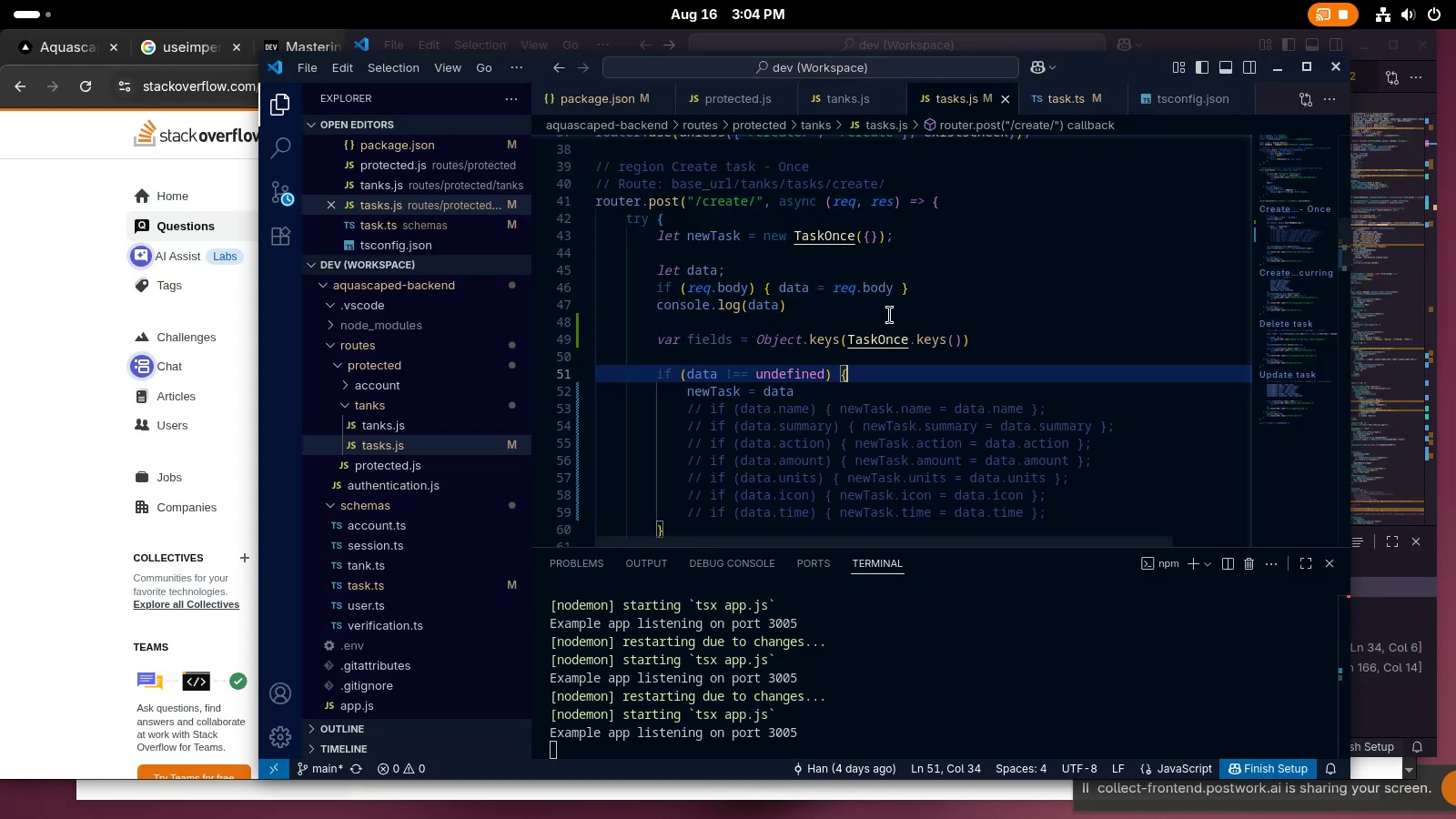 
scroll: coordinate [891, 329], scroll_direction: up, amount: 1.0
 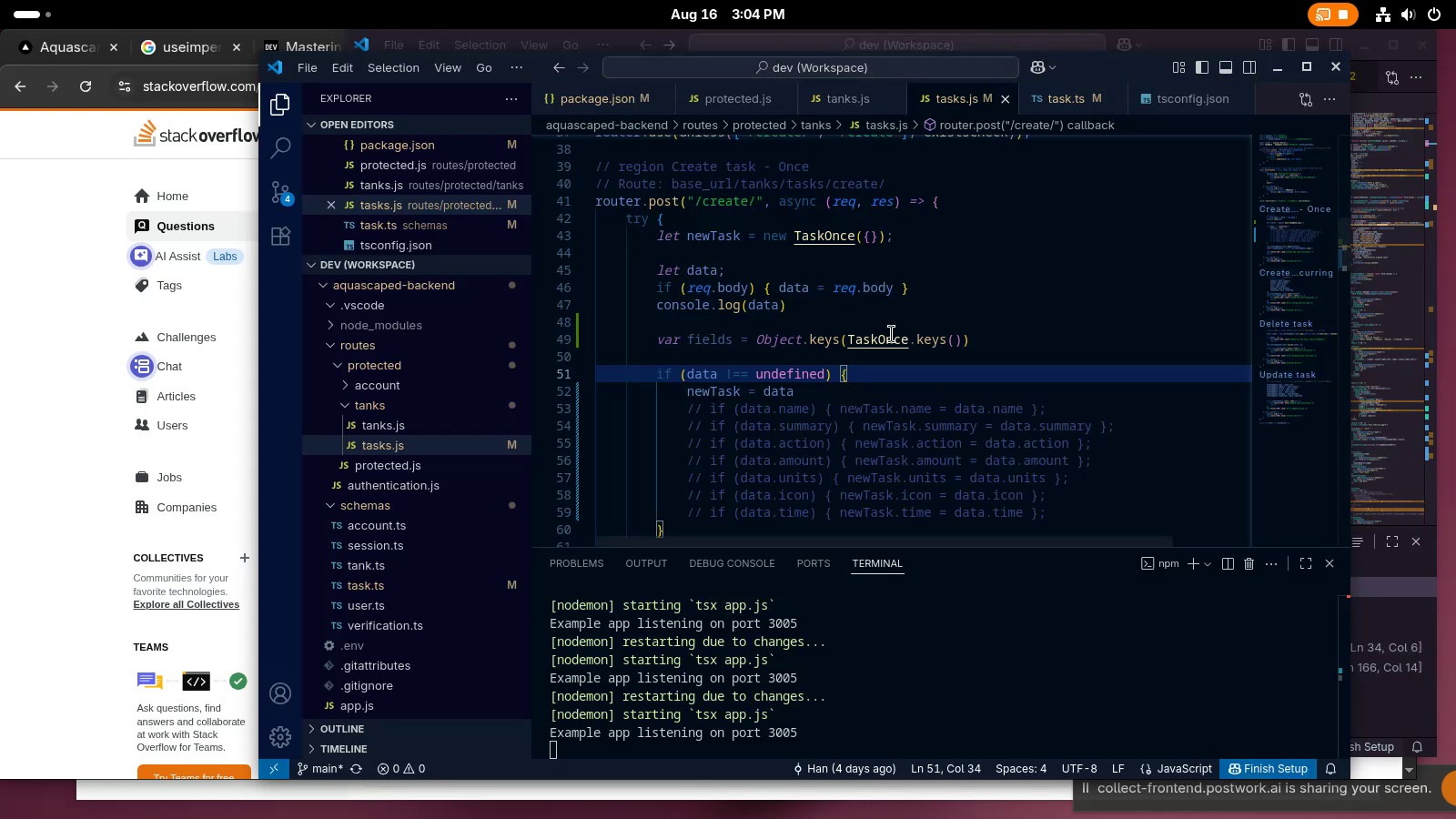 
key(Alt+AltLeft)
 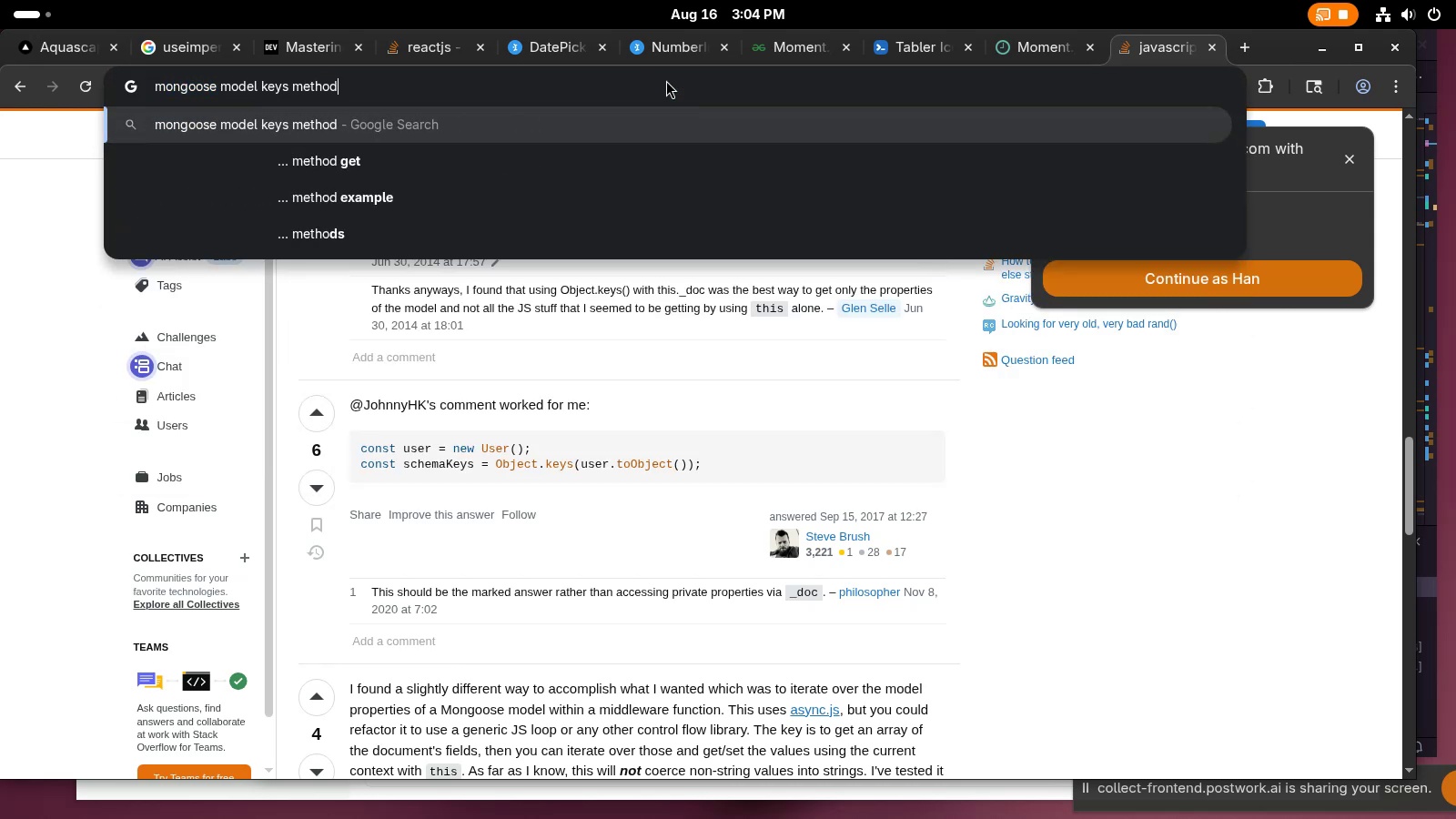 
wait(9.63)
 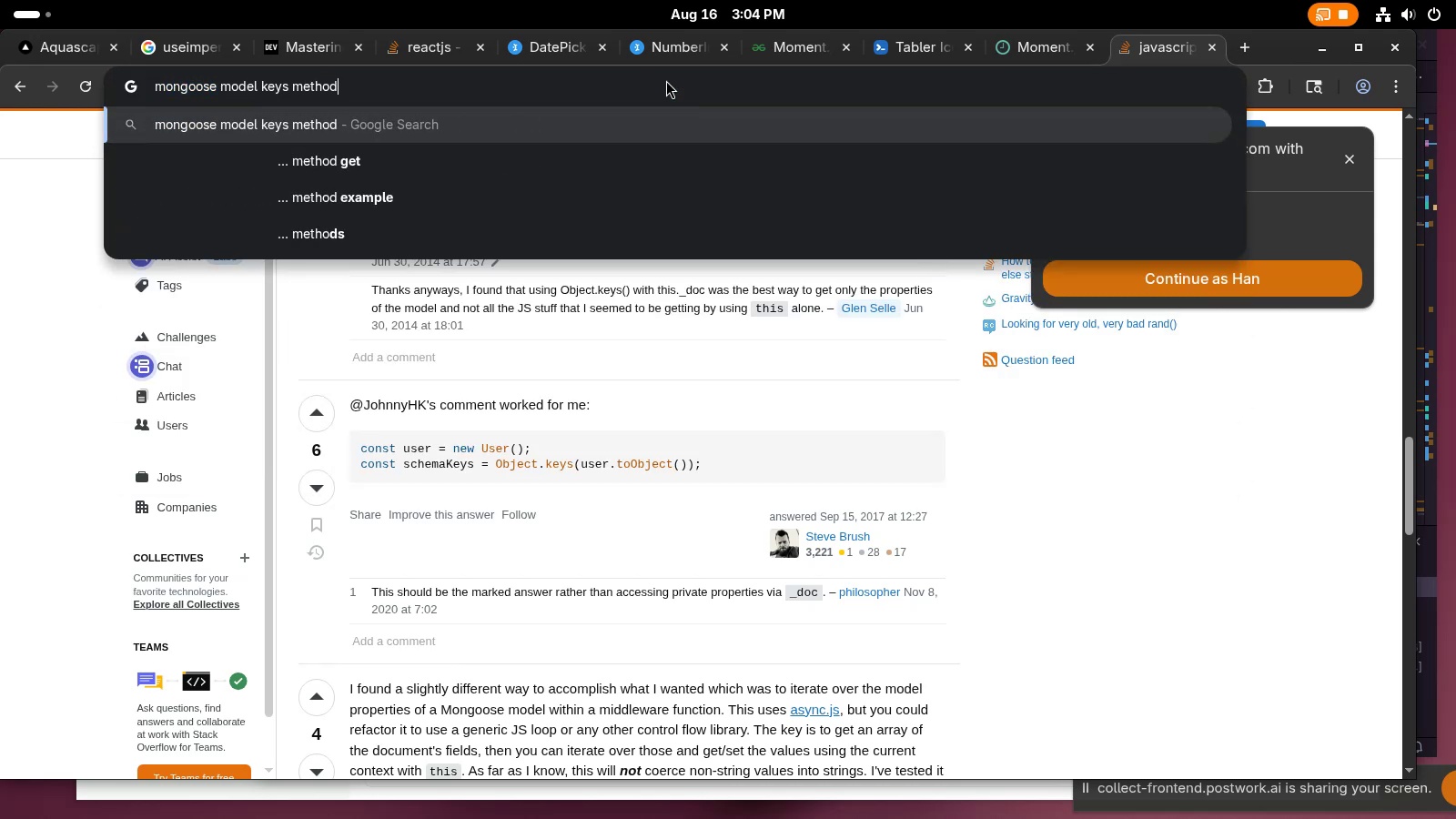 
key(Tab)
 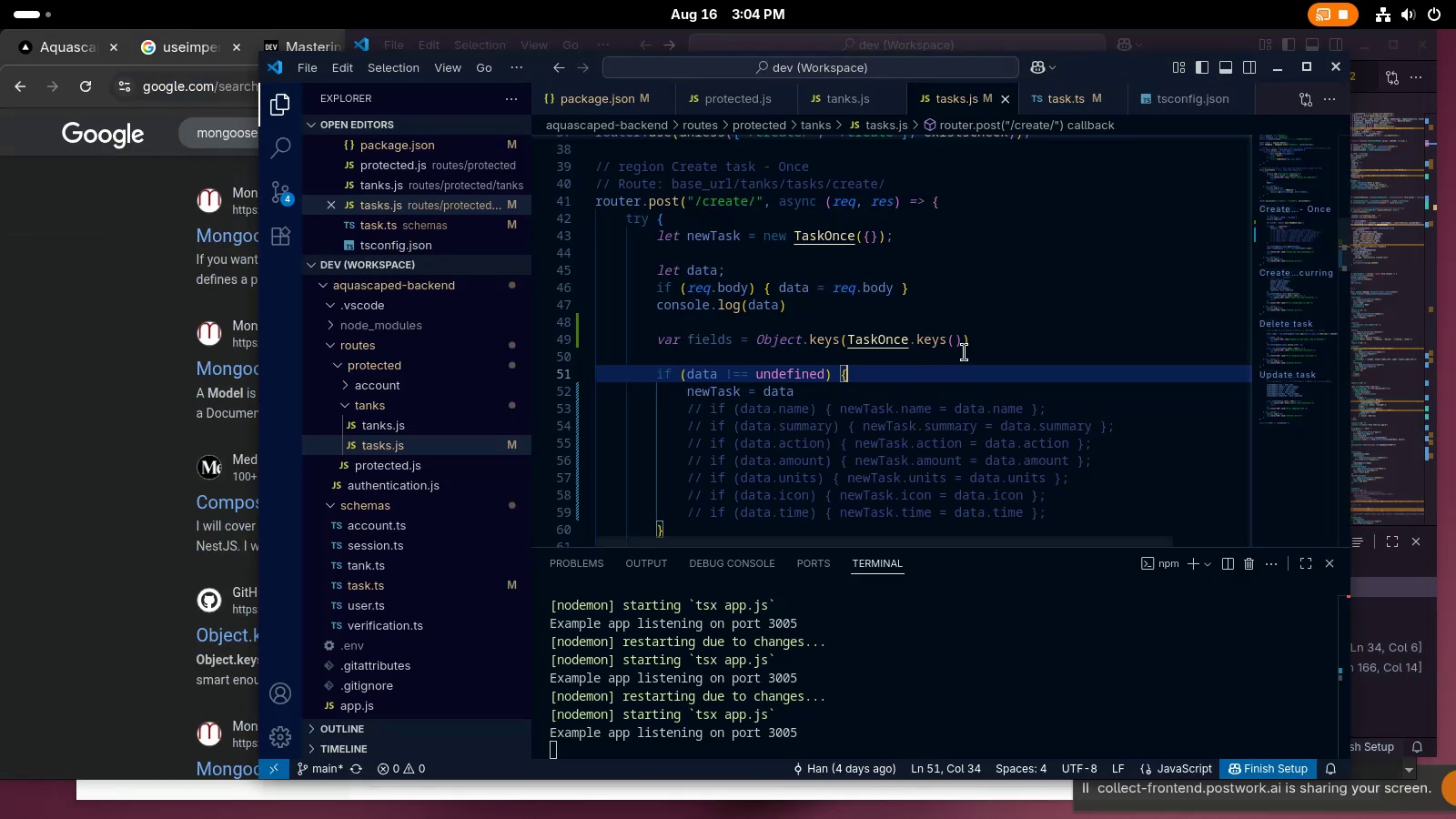 
key(Alt+AltLeft)
 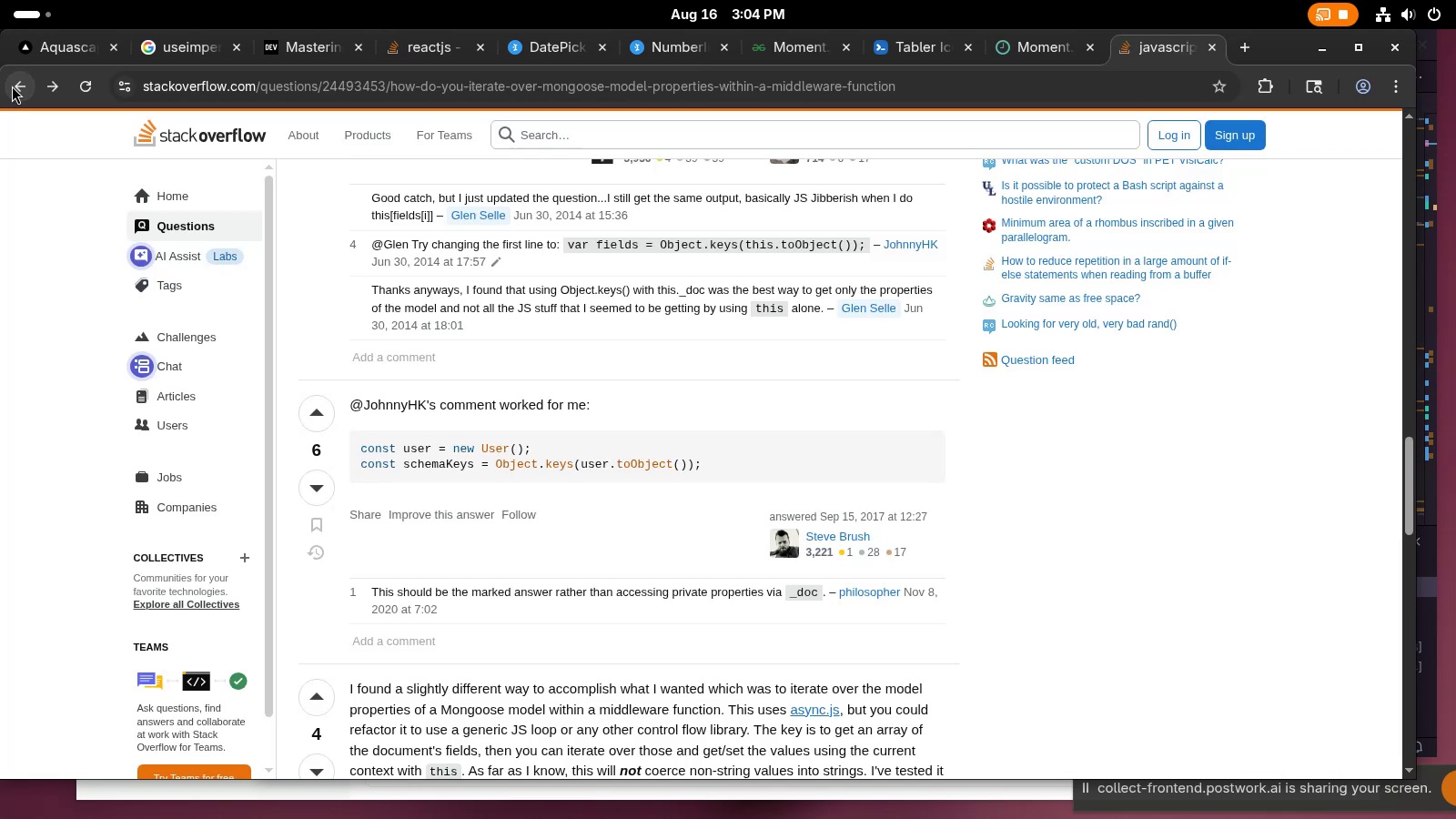 
key(Tab)
type(toObject)
 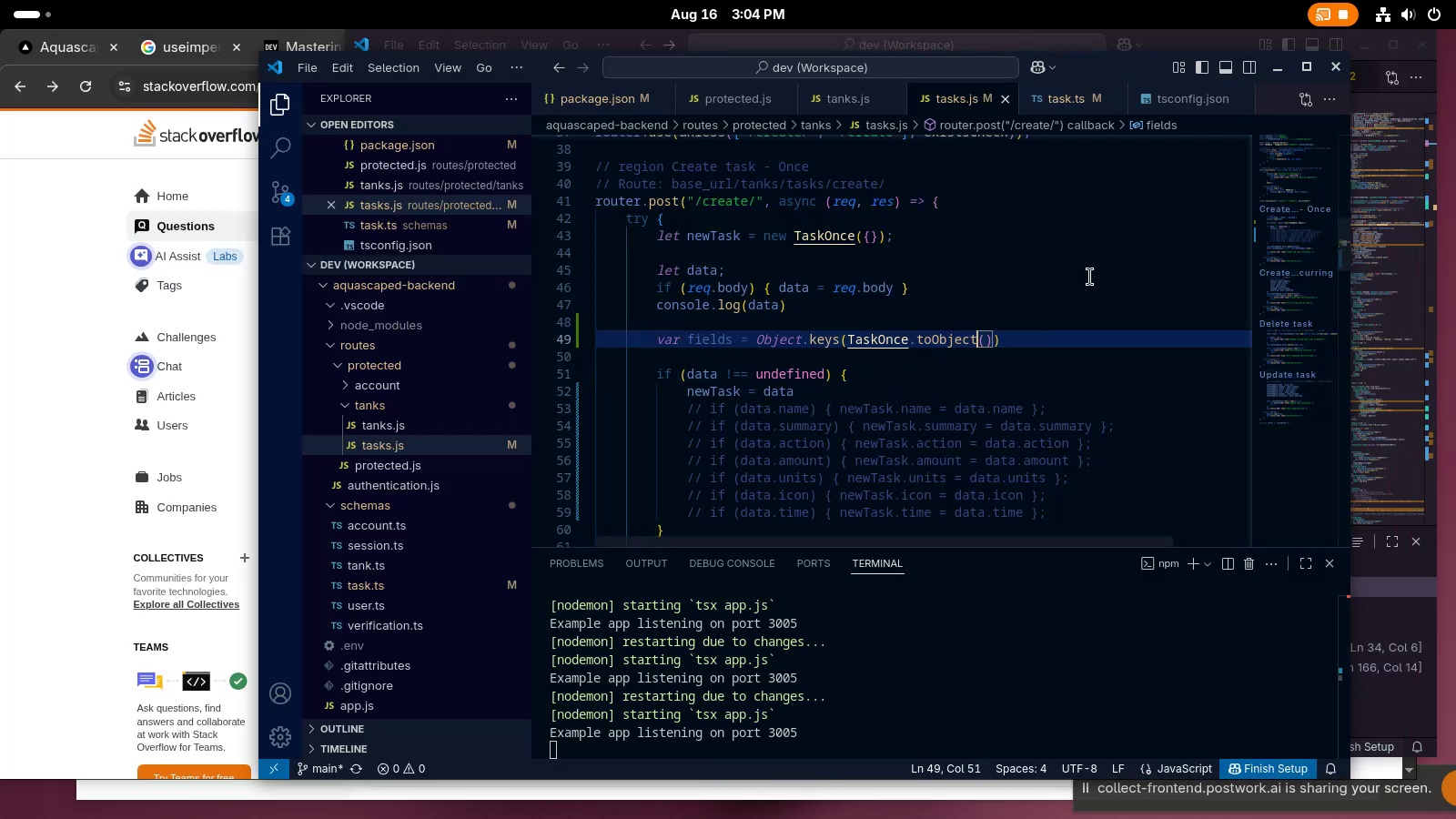 
left_click_drag(start_coordinate=[915, 338], to_coordinate=[949, 339])
 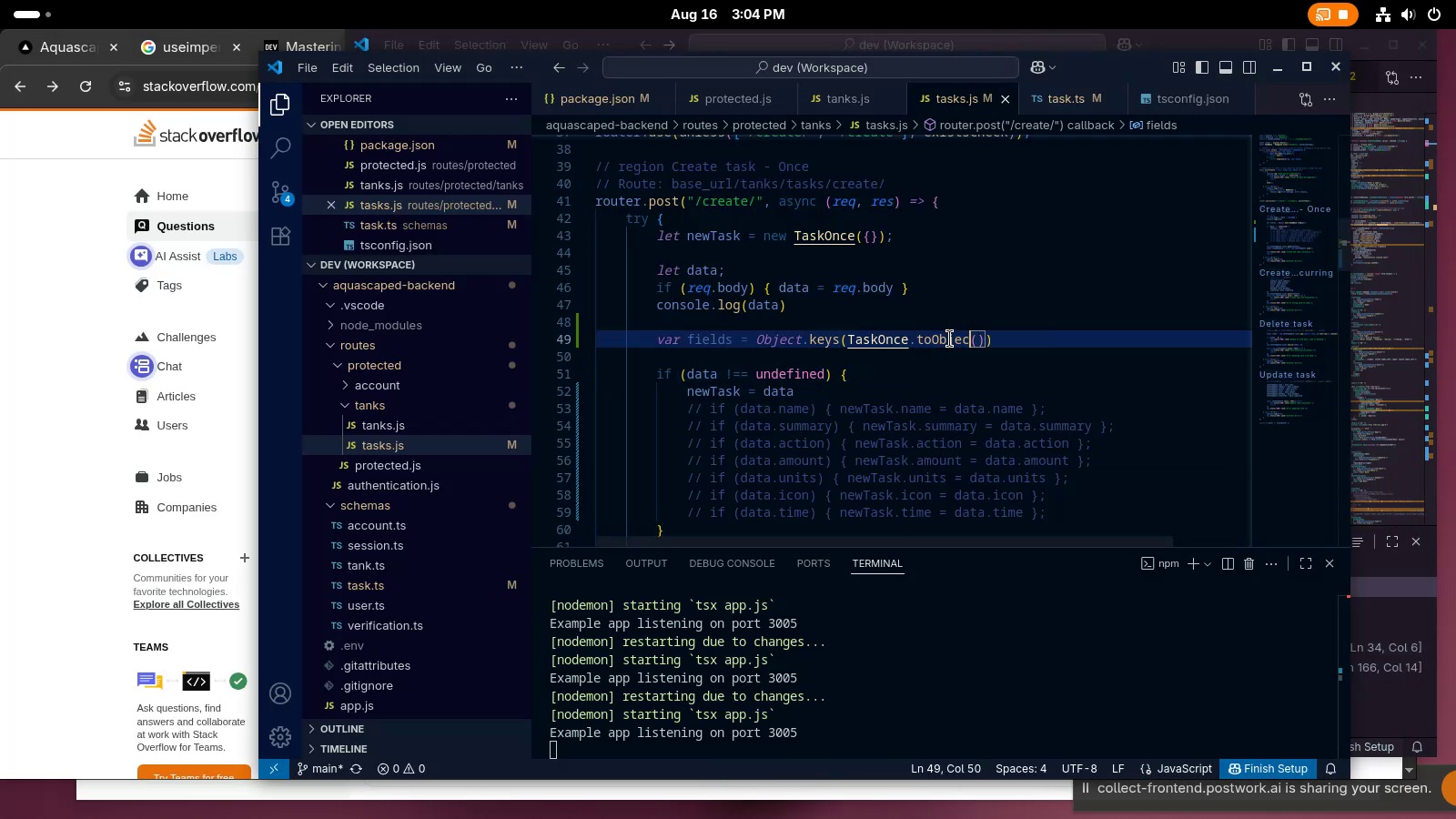 
key(Alt+AltLeft)
 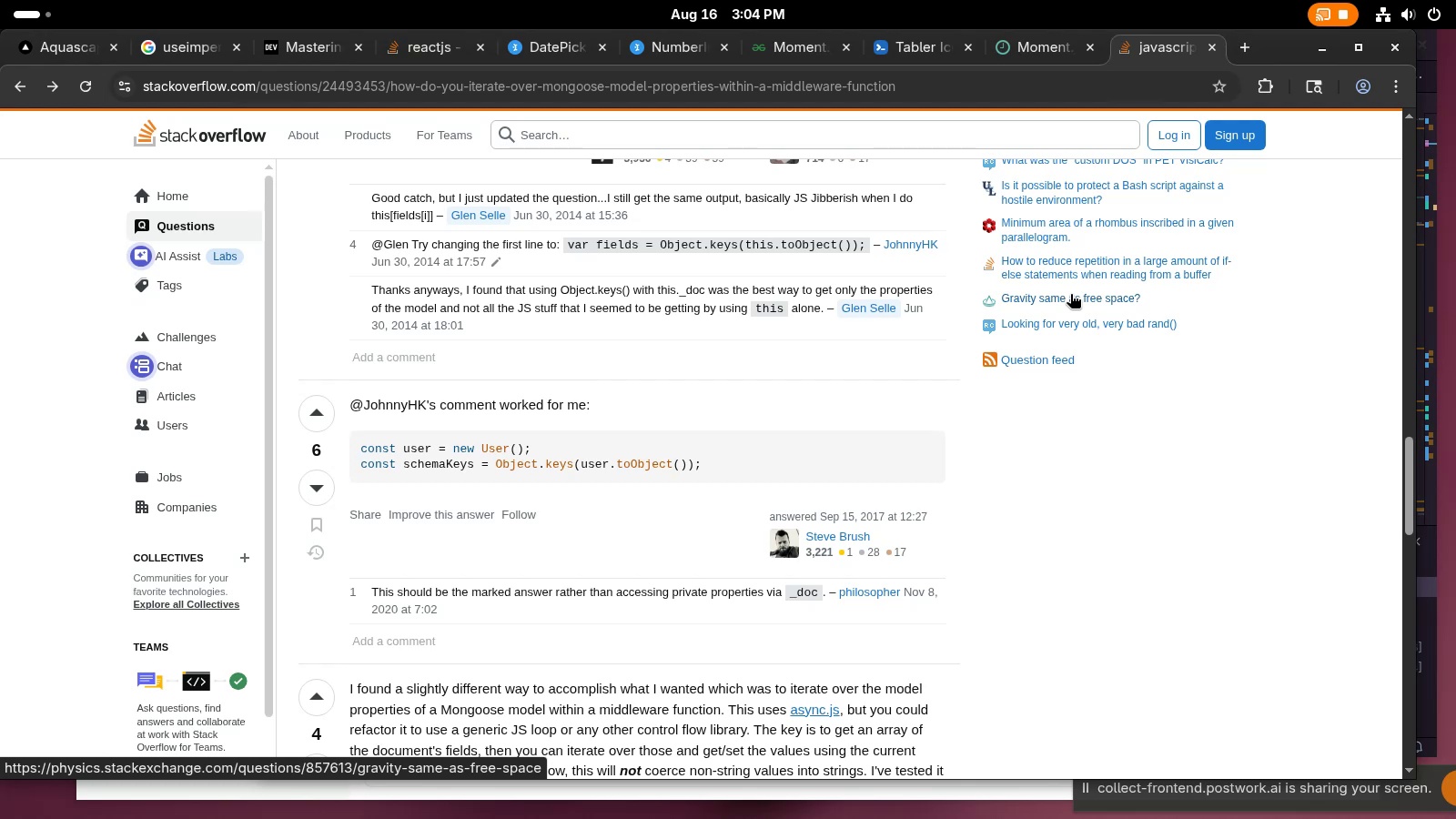 
wait(6.76)
 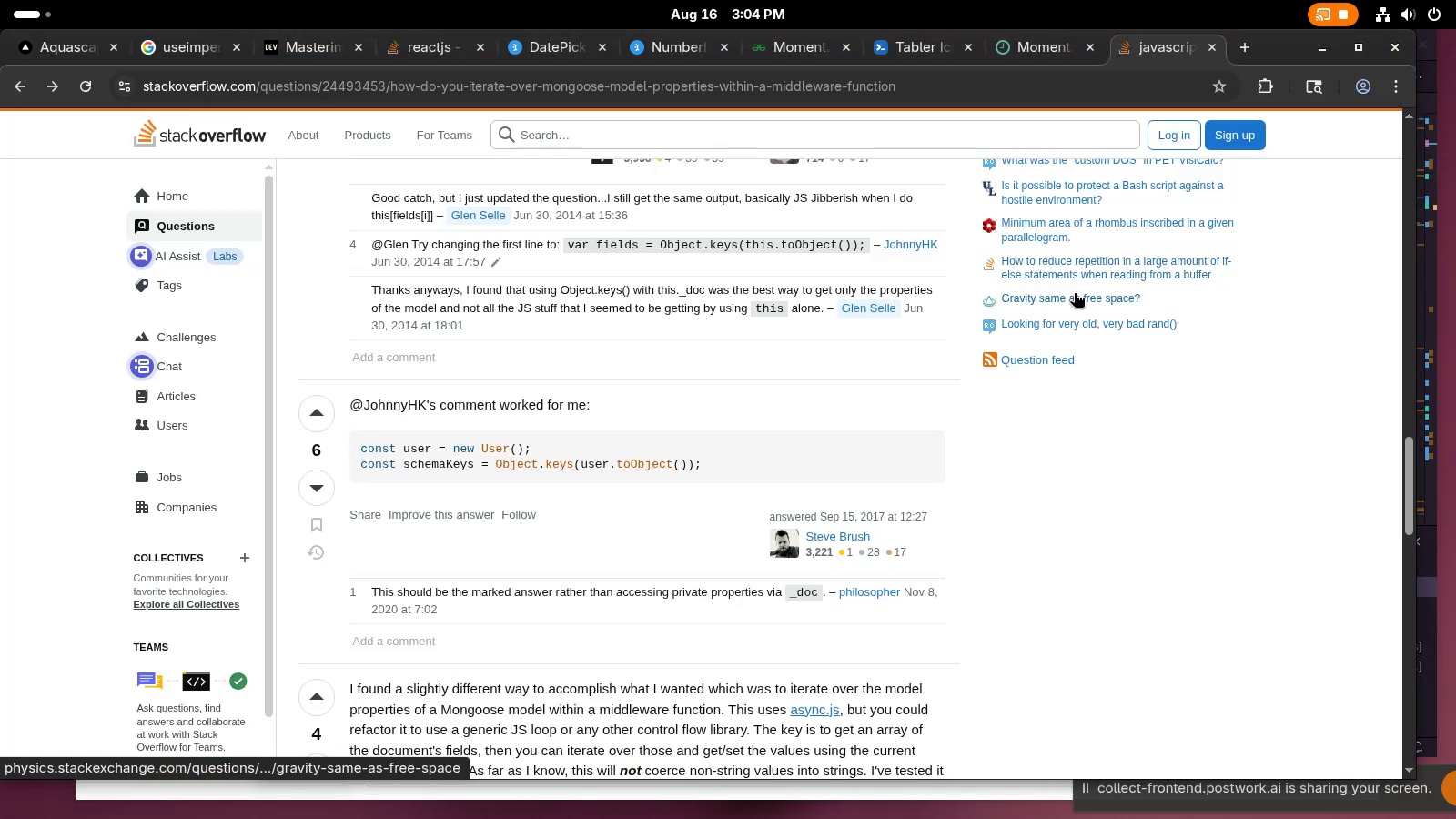 
key(Tab)
 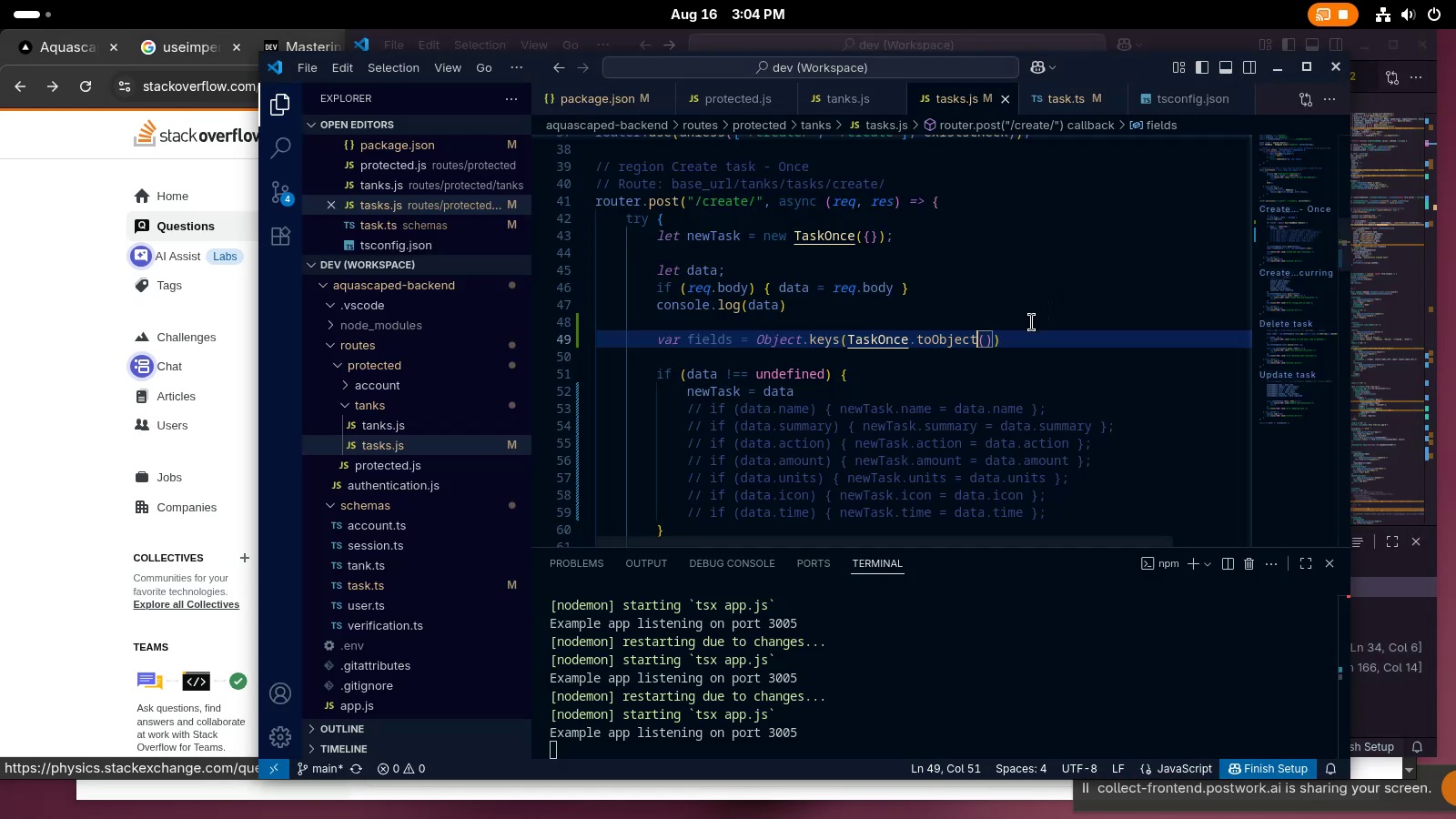 
left_click([1031, 322])
 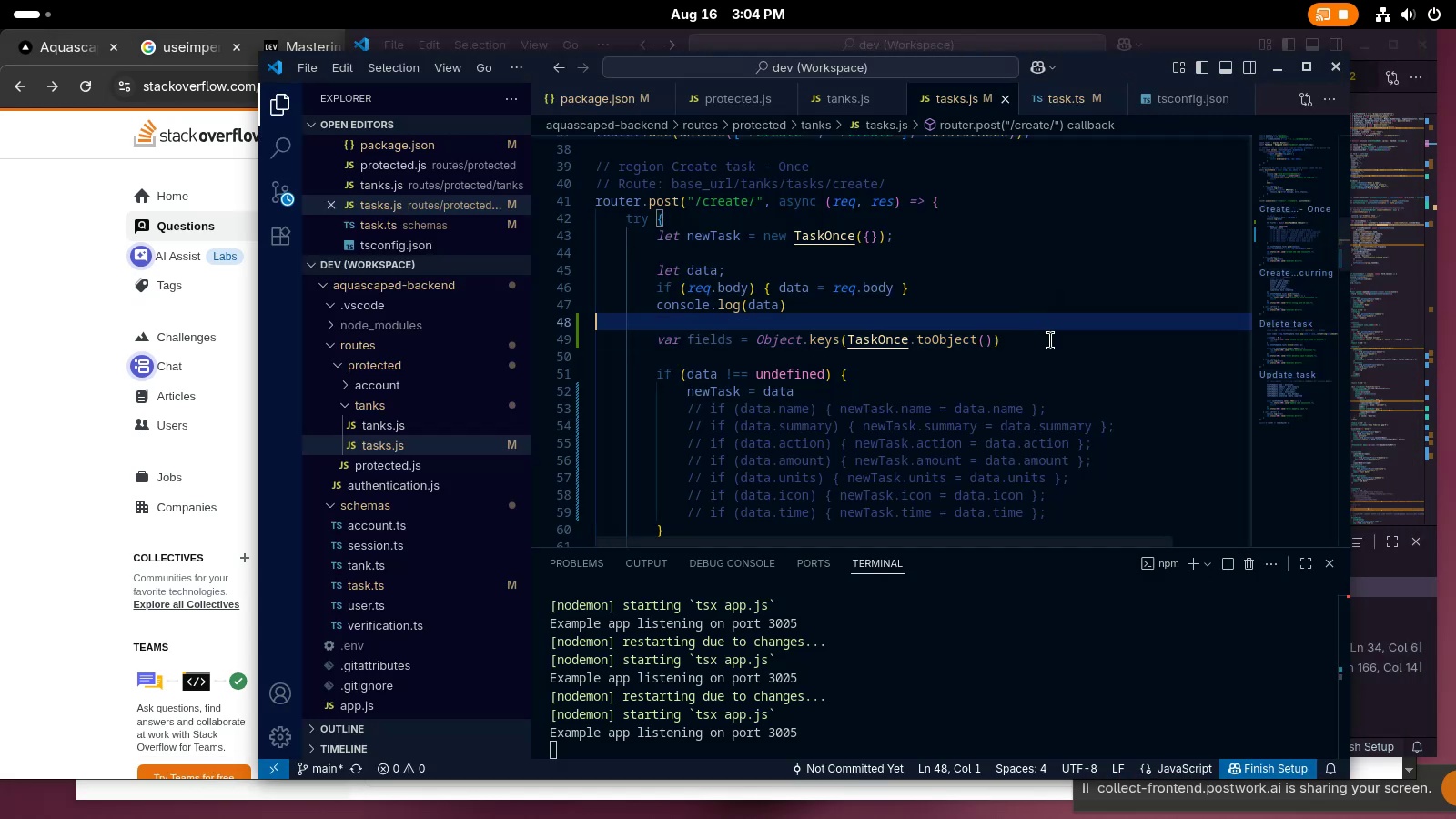 
left_click([1050, 341])
 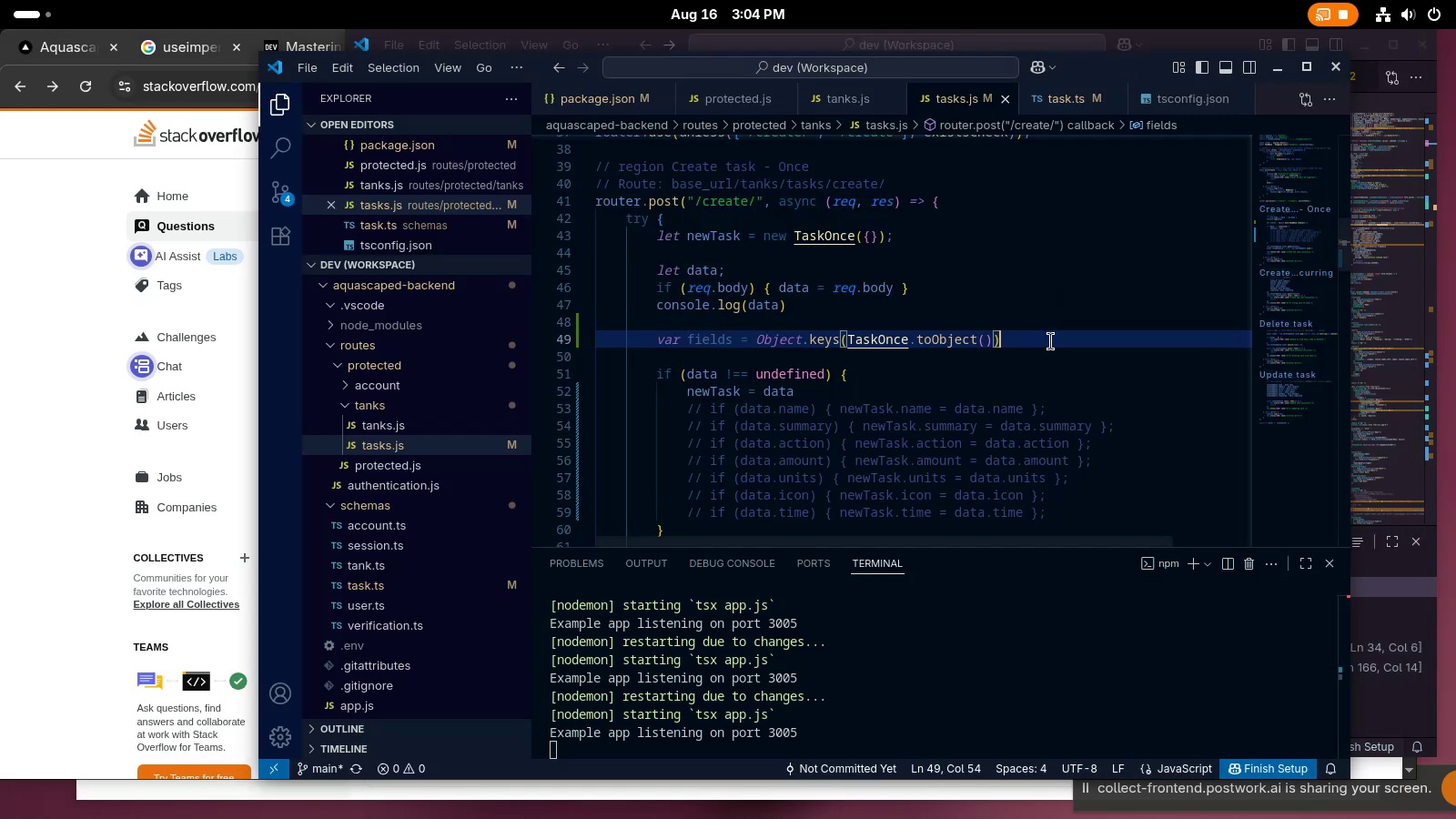 
key(Semicolon)
 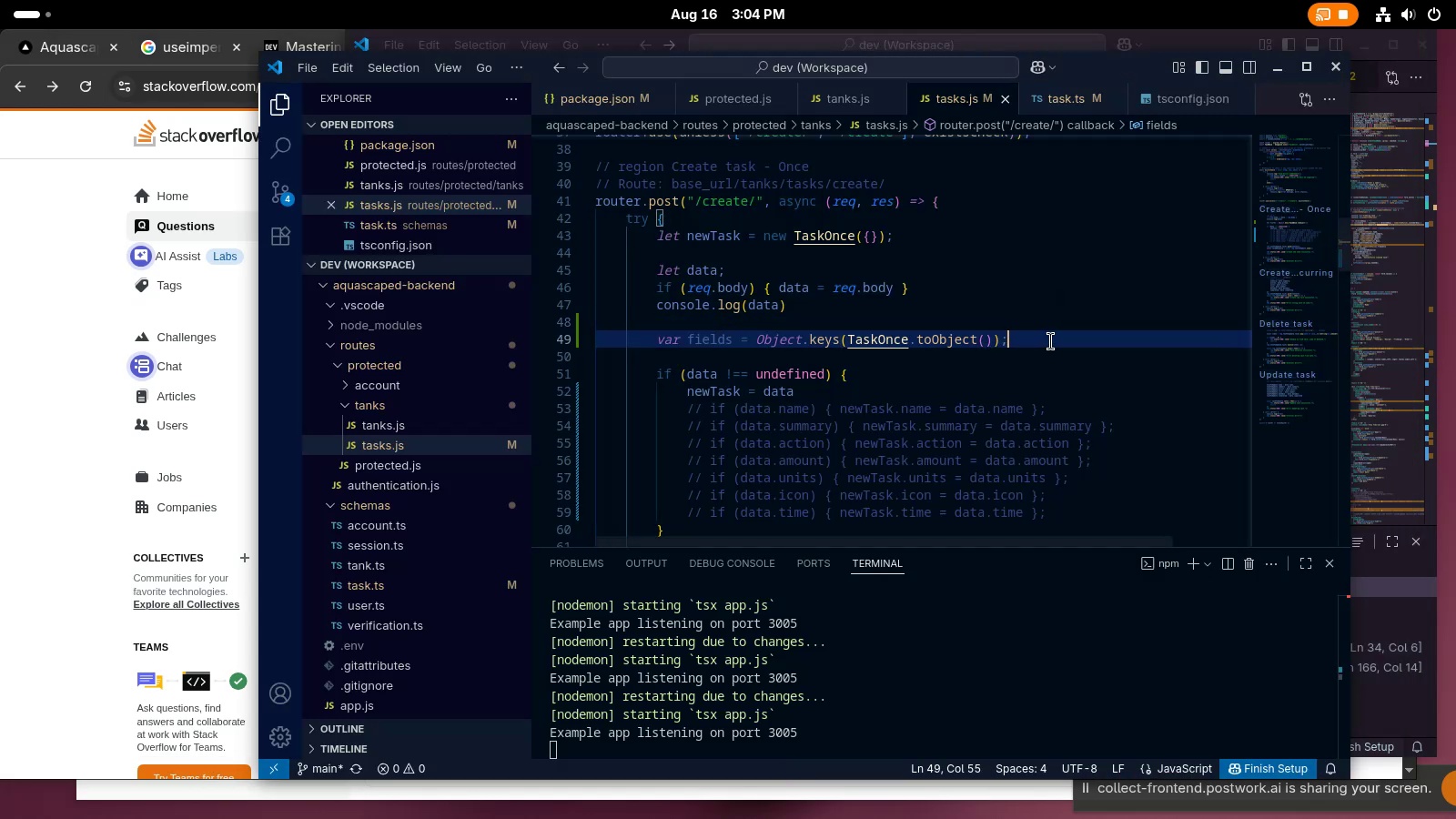 
key(Enter)
 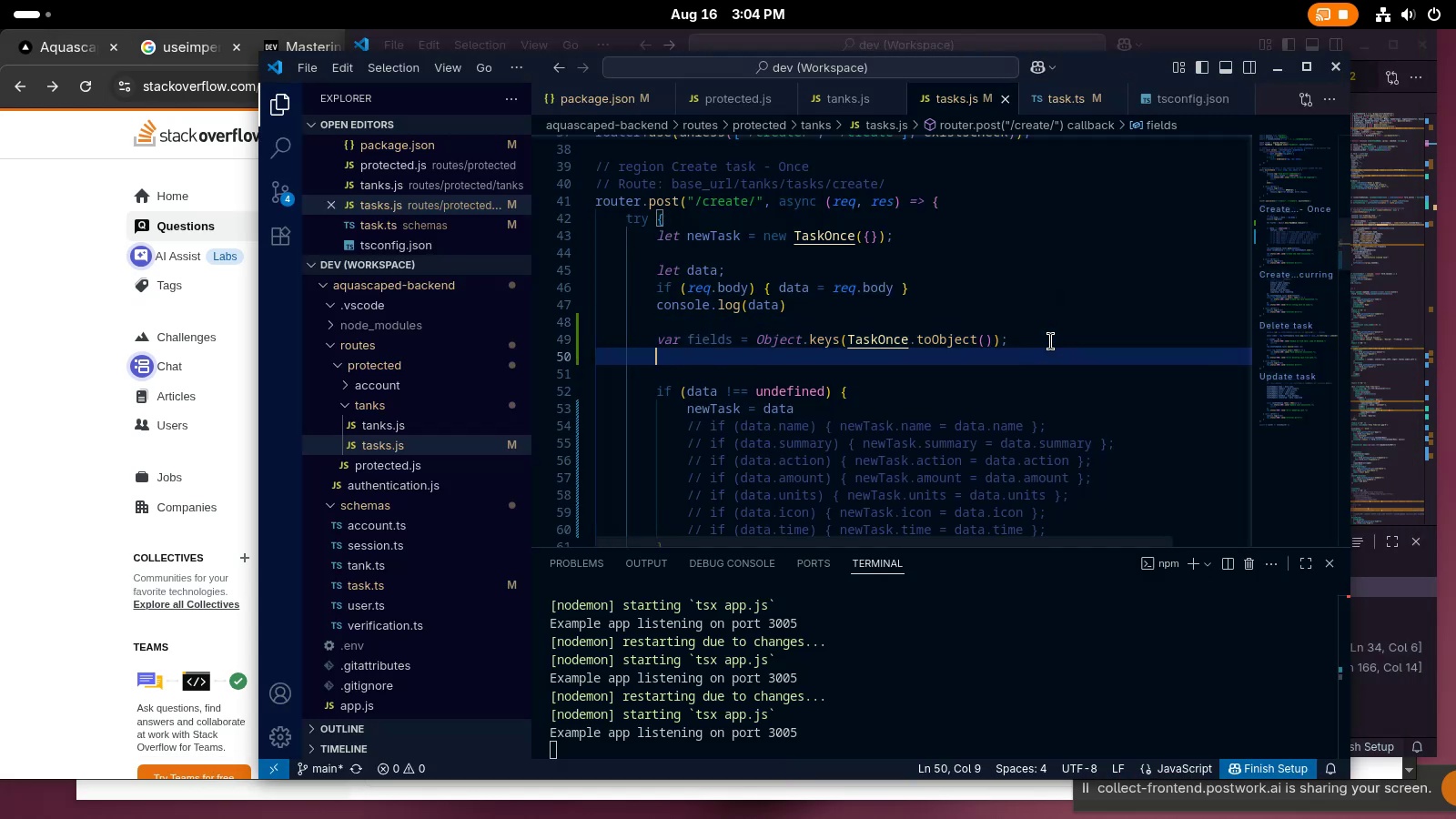 
key(Enter)
 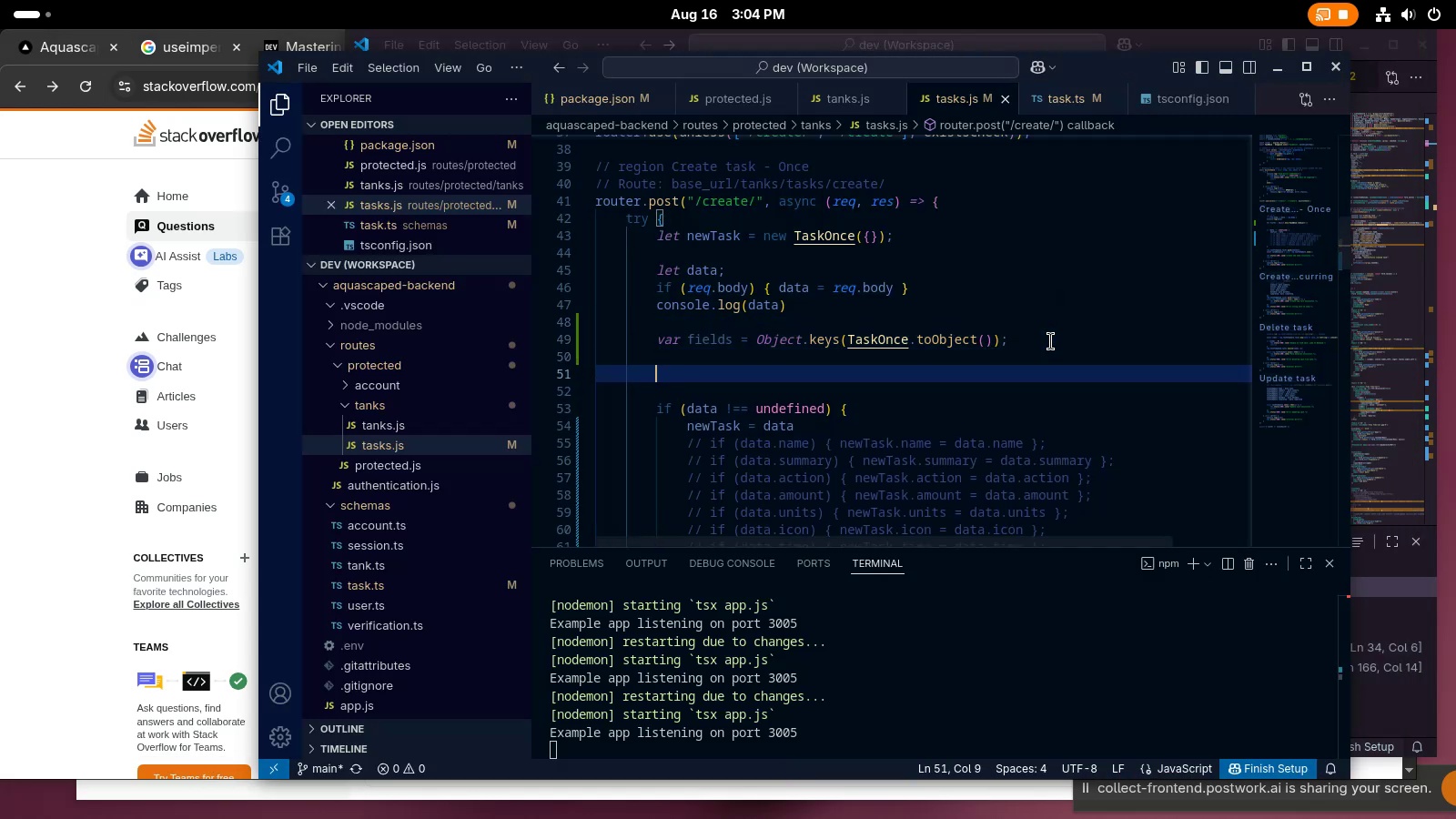 
key(Enter)
 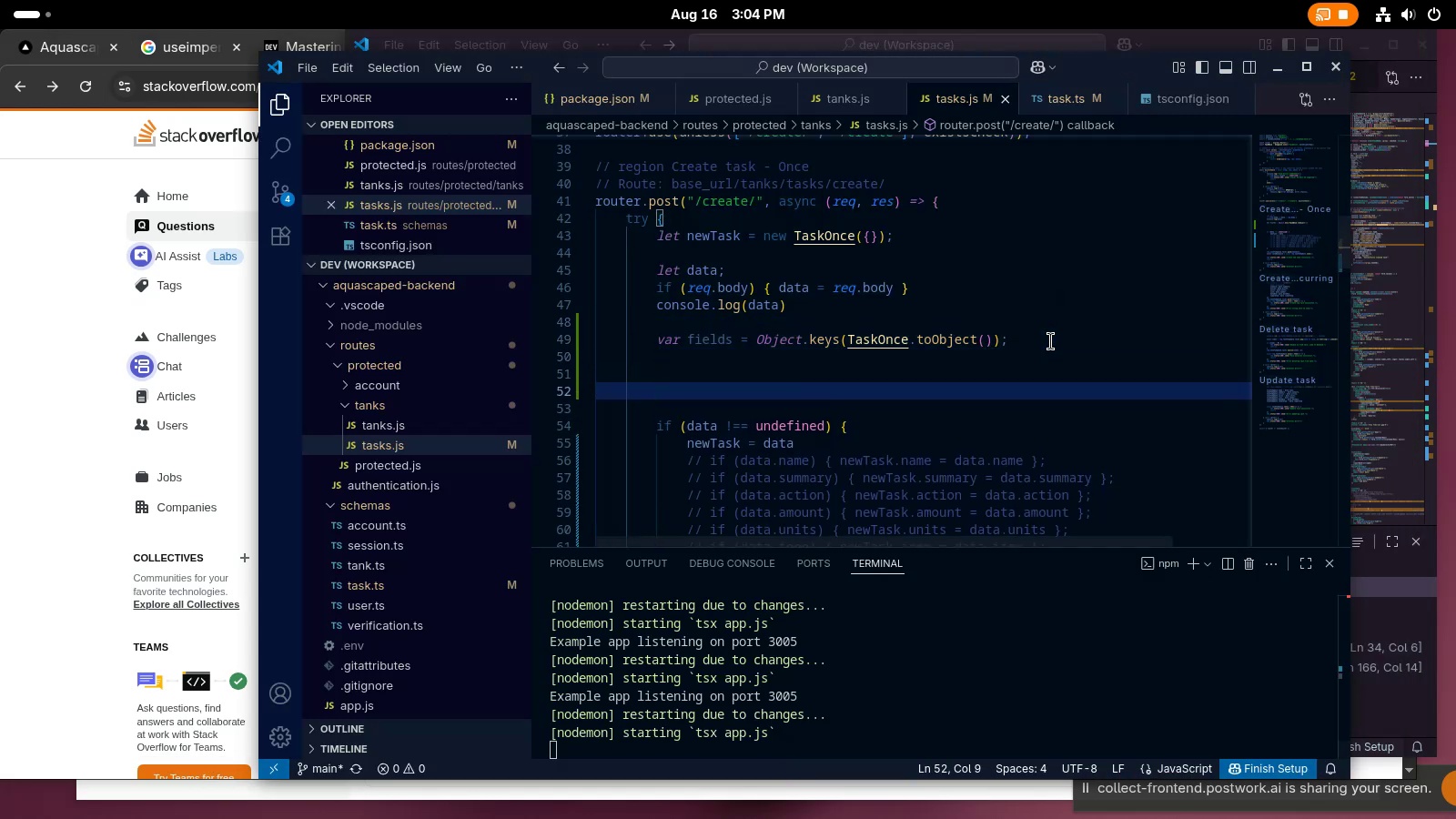 
type(console.log(fir)
key(Backspace)
type(elds)
 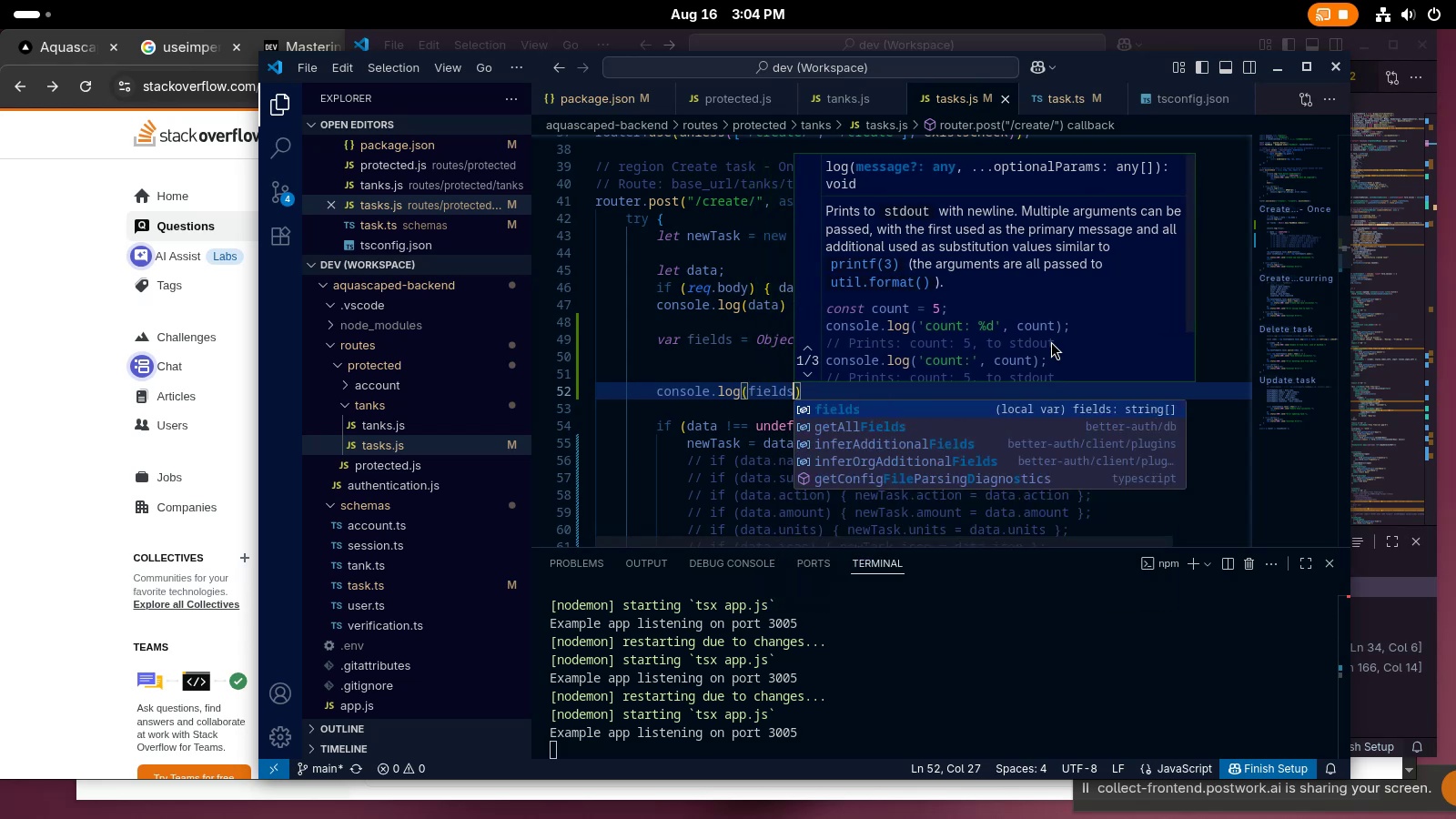 
key(Control+ControlLeft)
 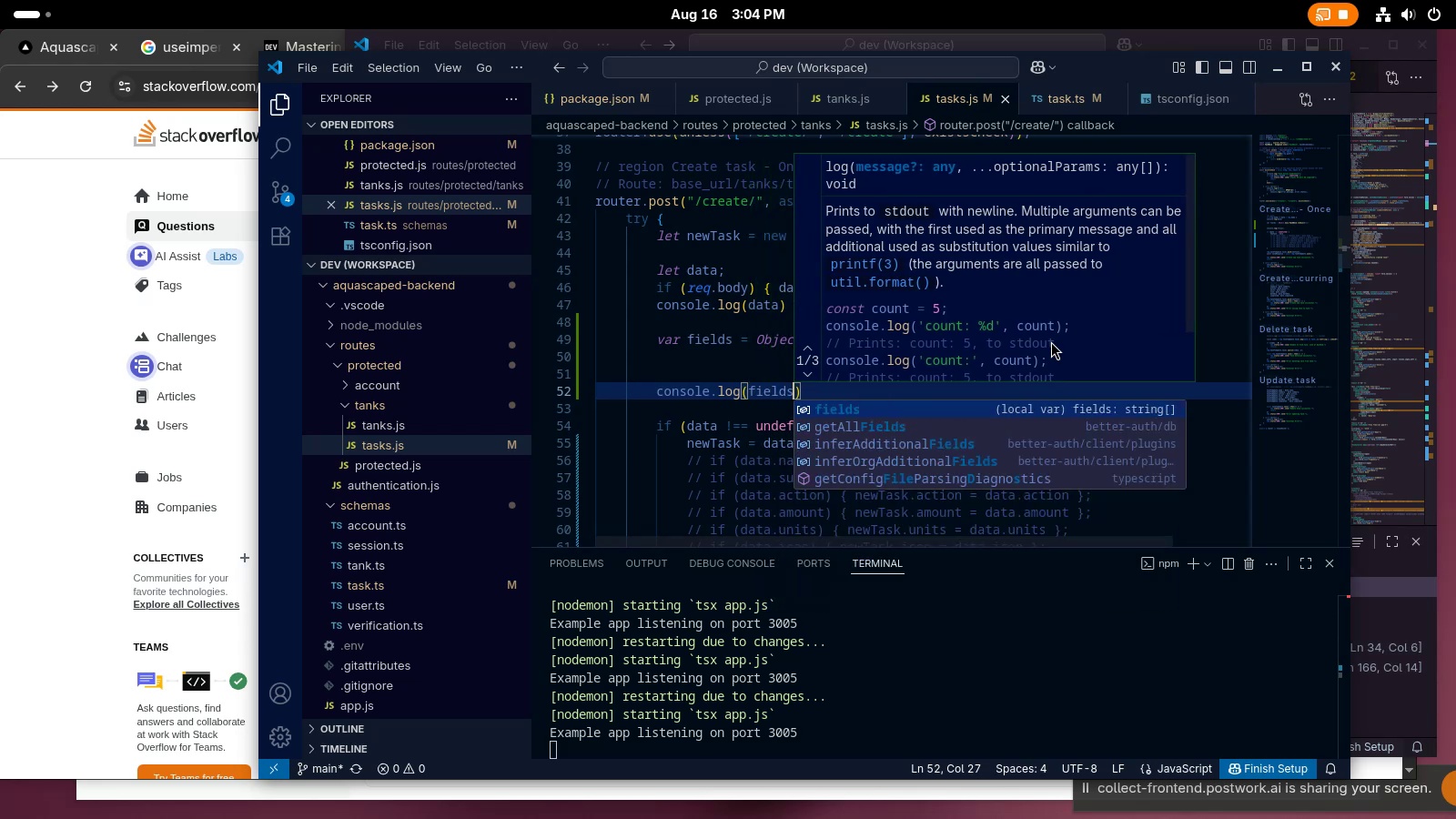 
key(Control+S)
 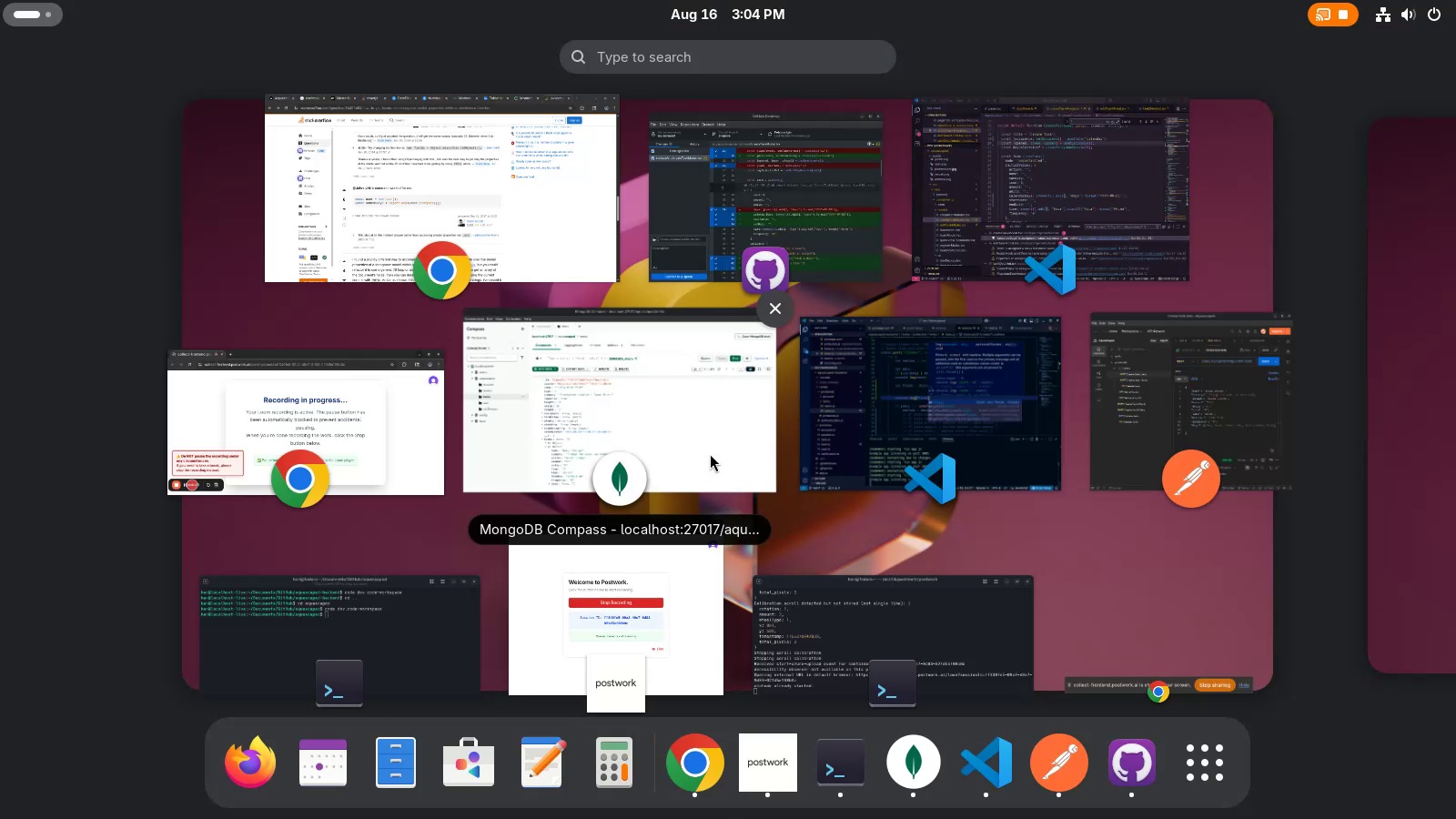 
wait(9.38)
 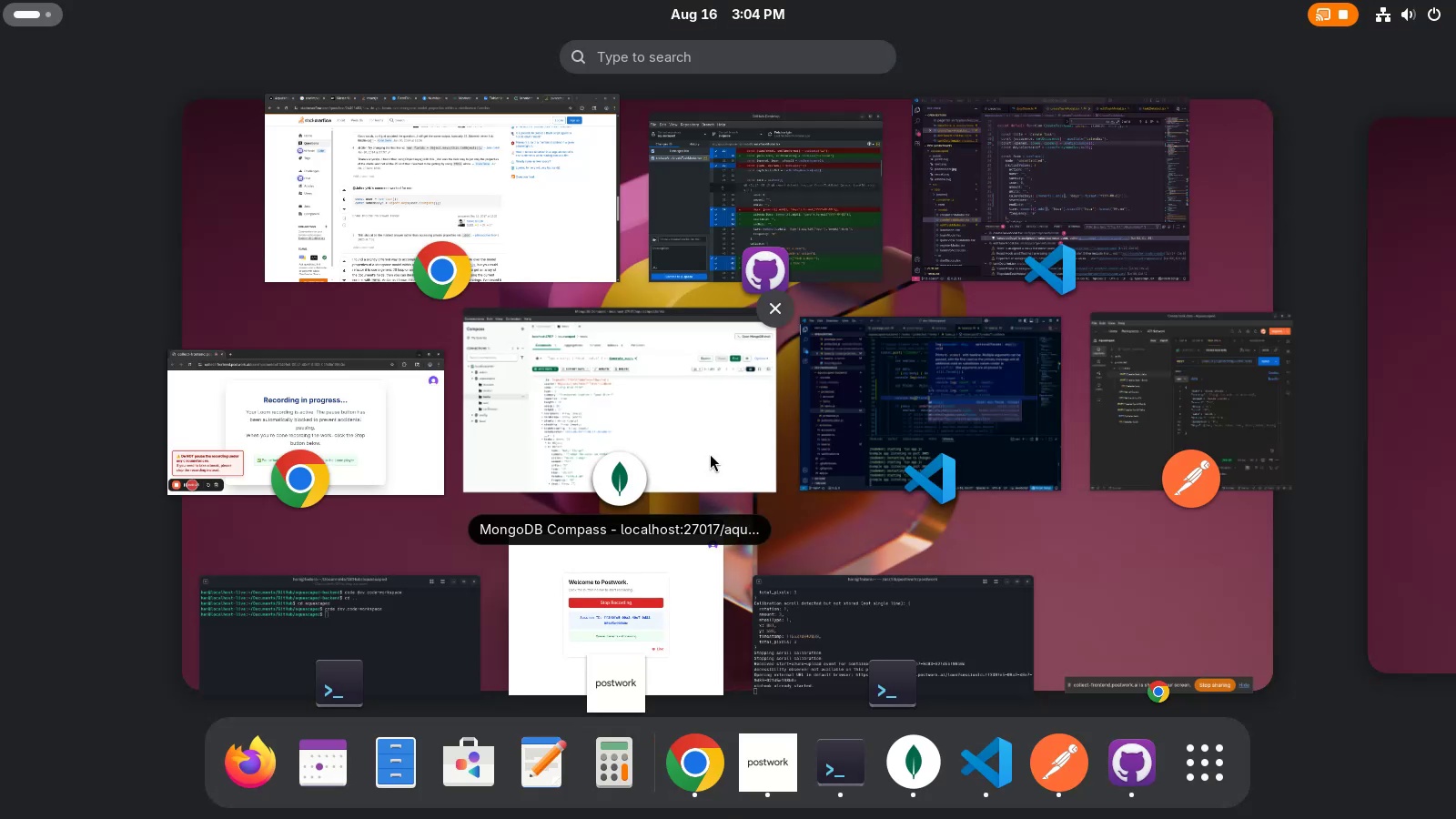 
left_click([1313, 251])
 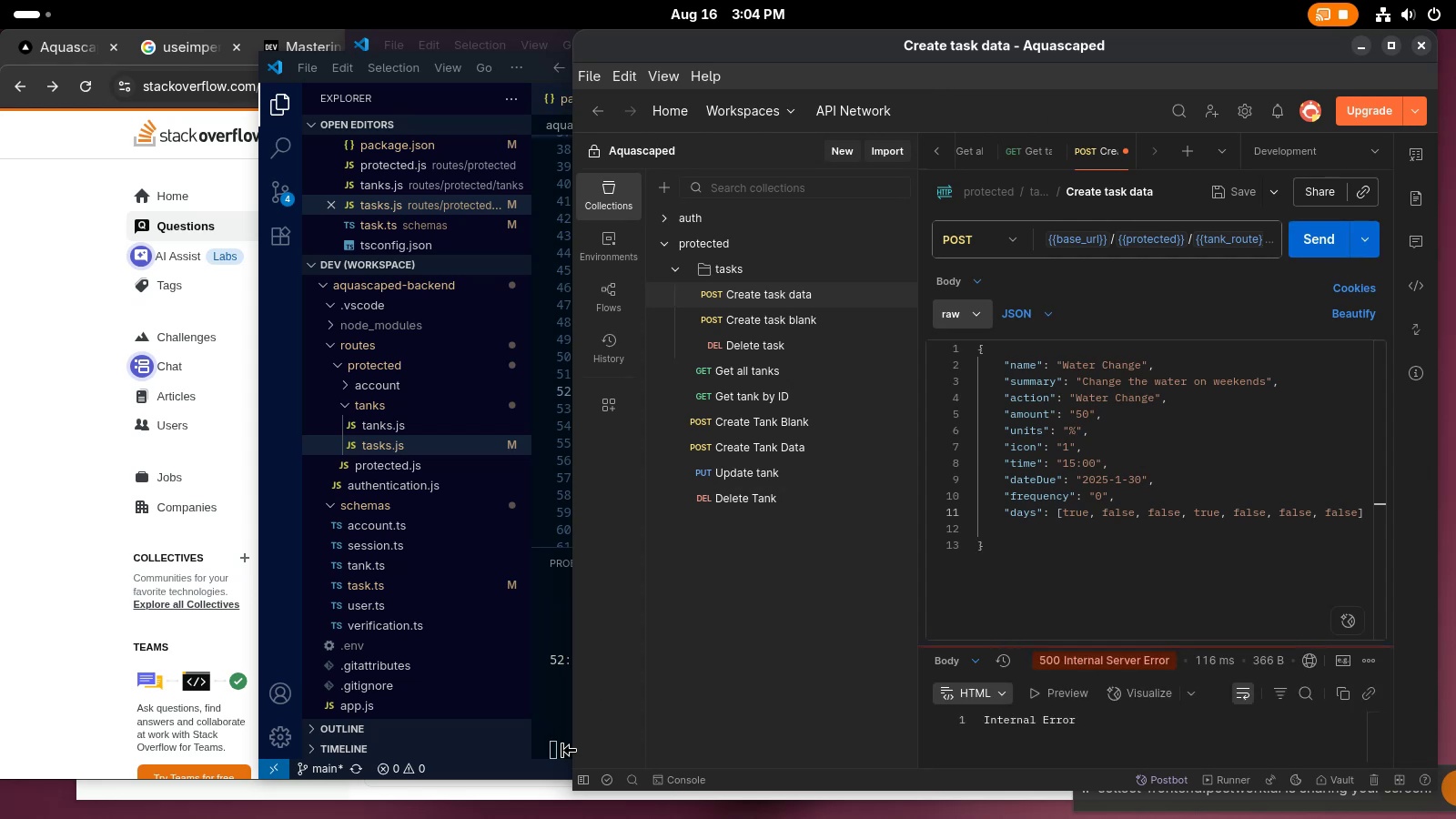 
left_click([555, 749])
 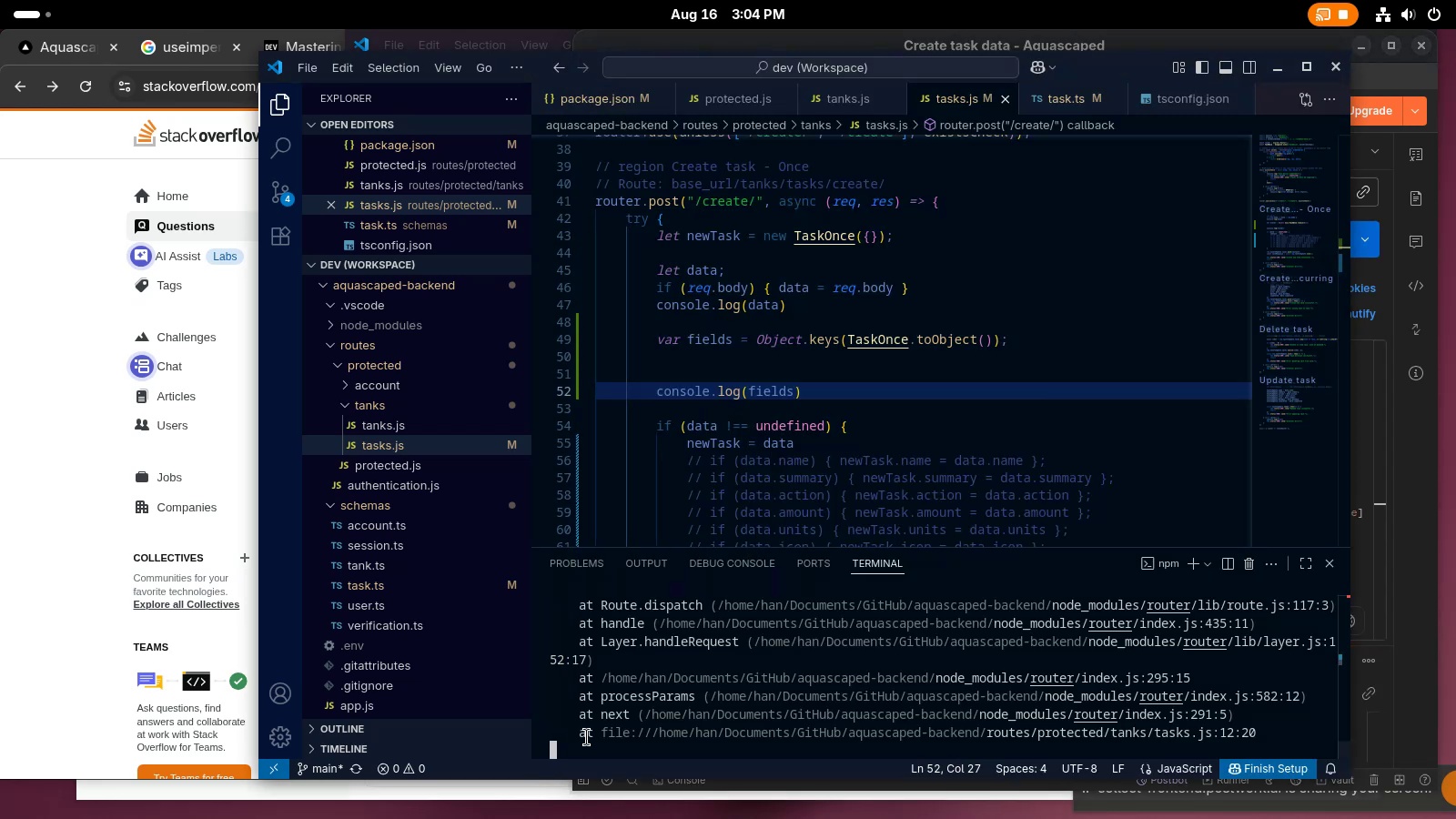 
scroll: coordinate [614, 724], scroll_direction: up, amount: 14.0
 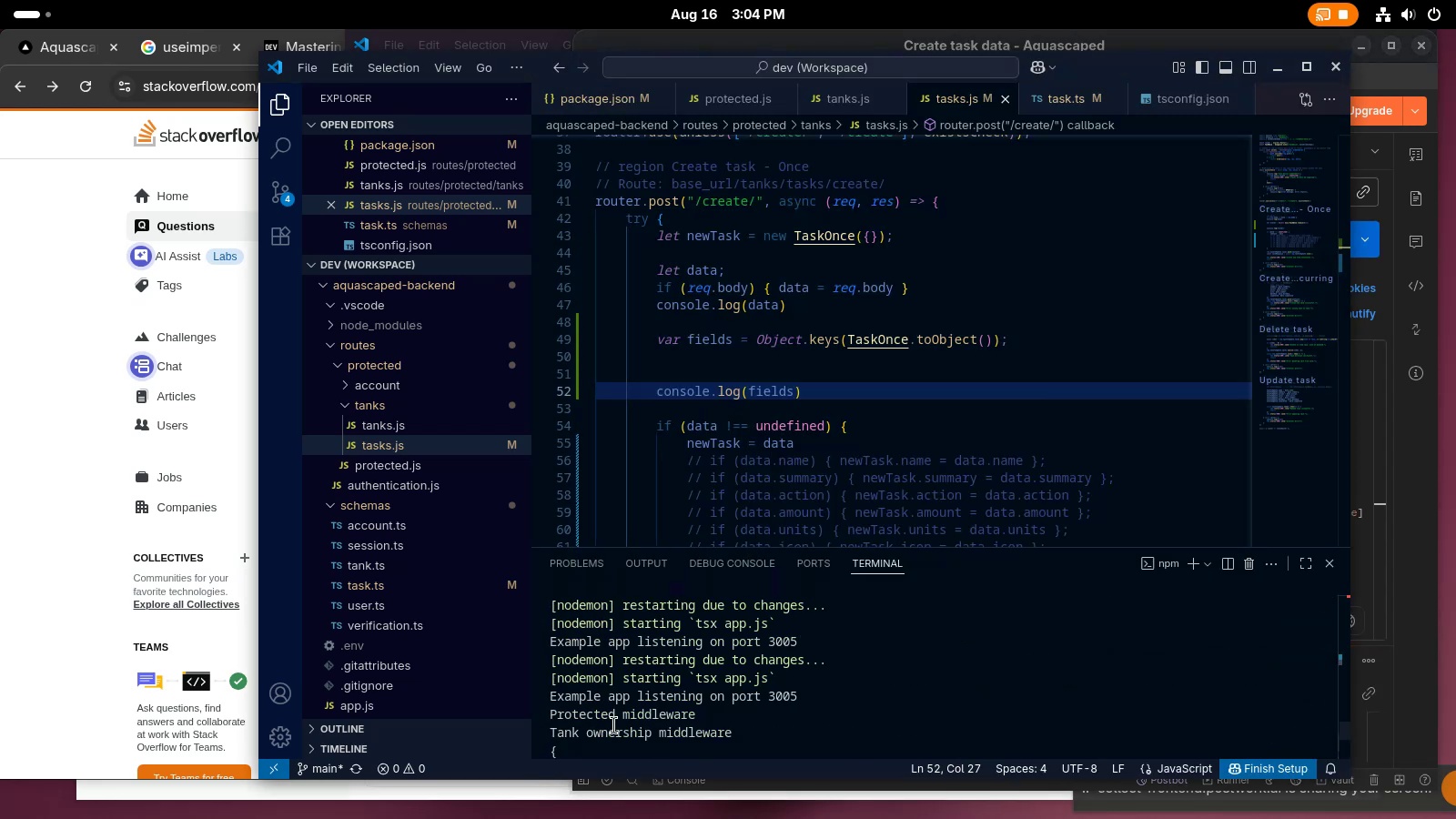 
scroll: coordinate [614, 723], scroll_direction: down, amount: 9.0
 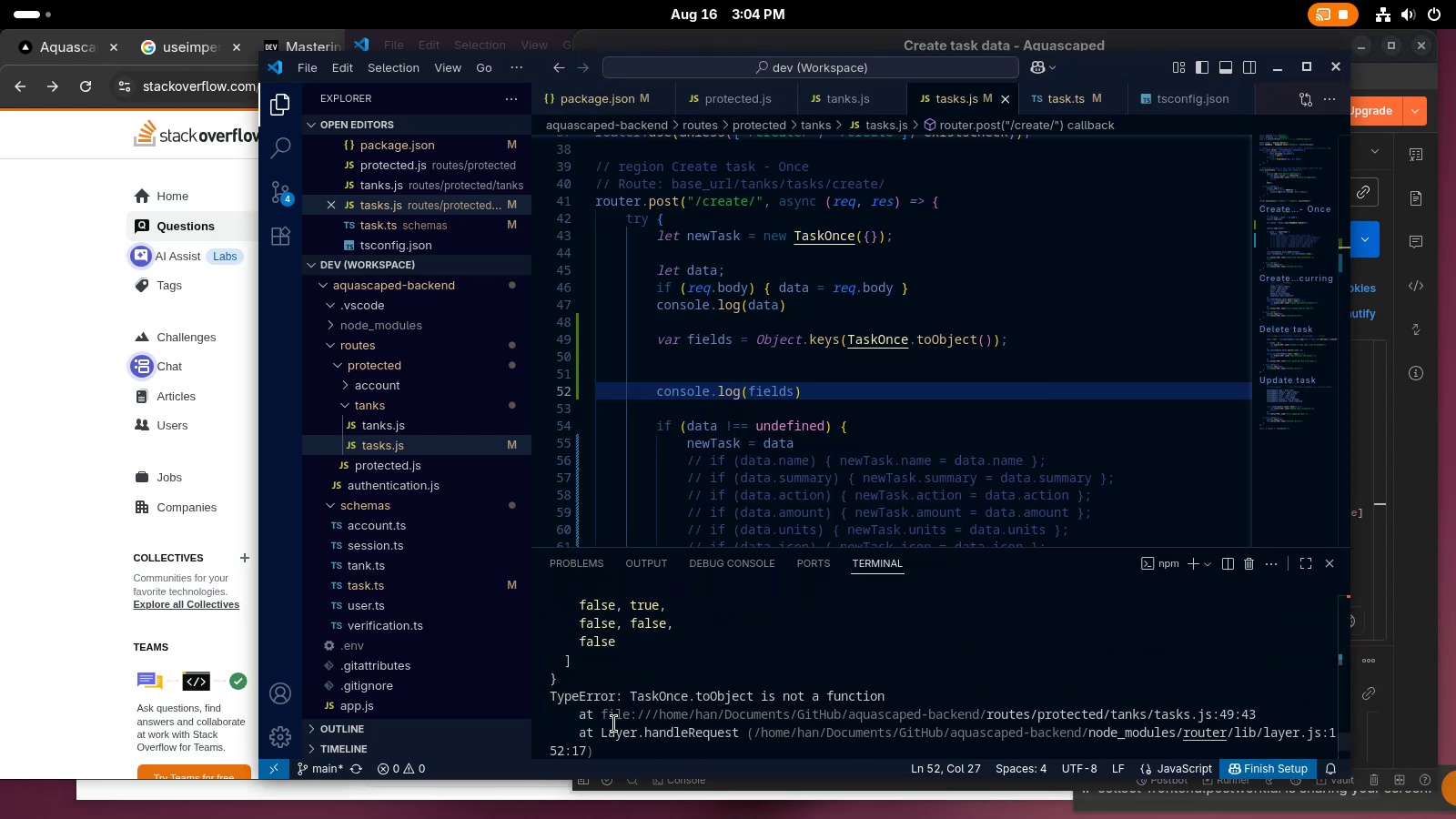 
mouse_move([904, 353])
 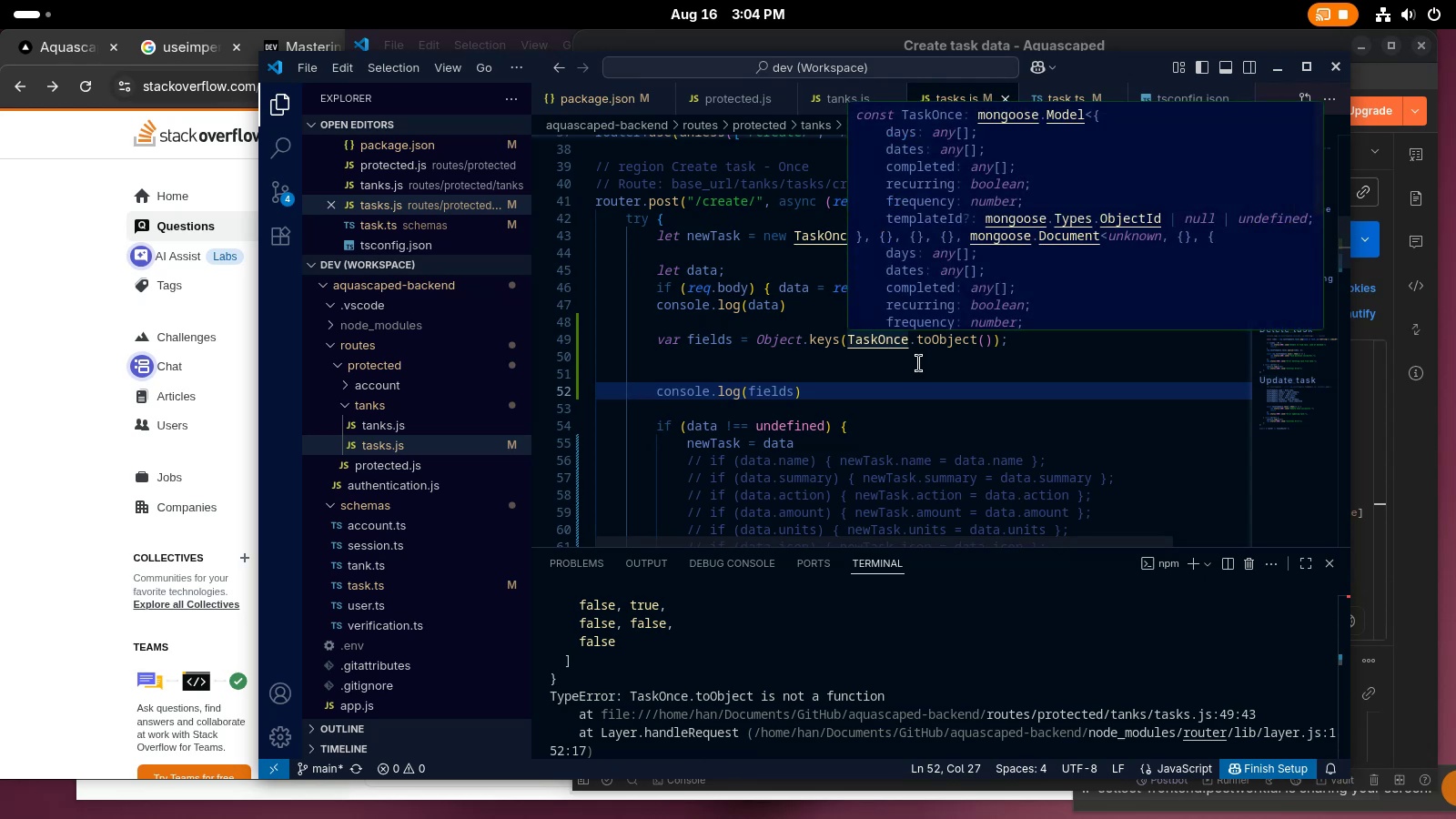 
left_click([918, 363])
 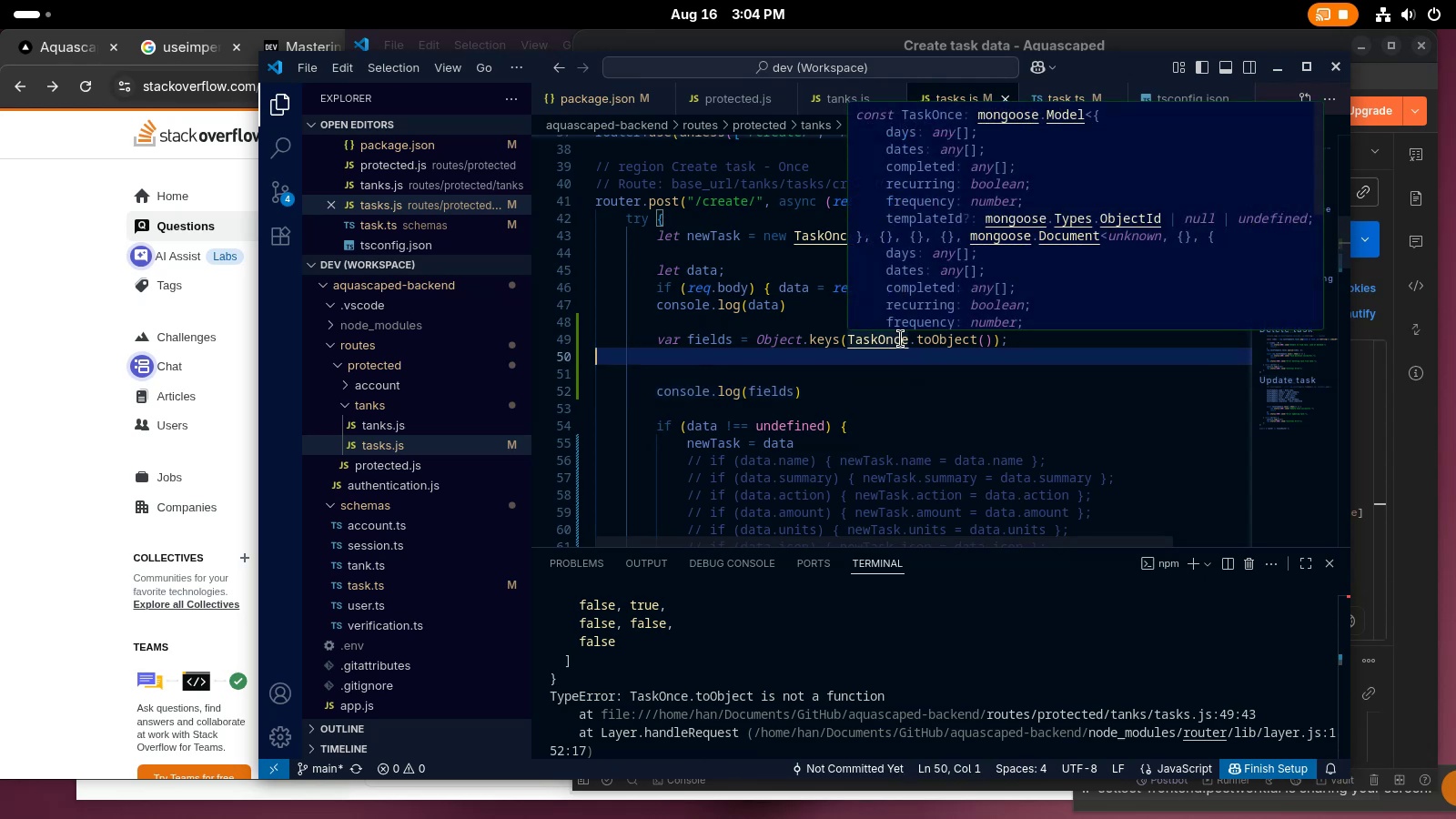 
scroll: coordinate [759, 646], scroll_direction: down, amount: 2.0
 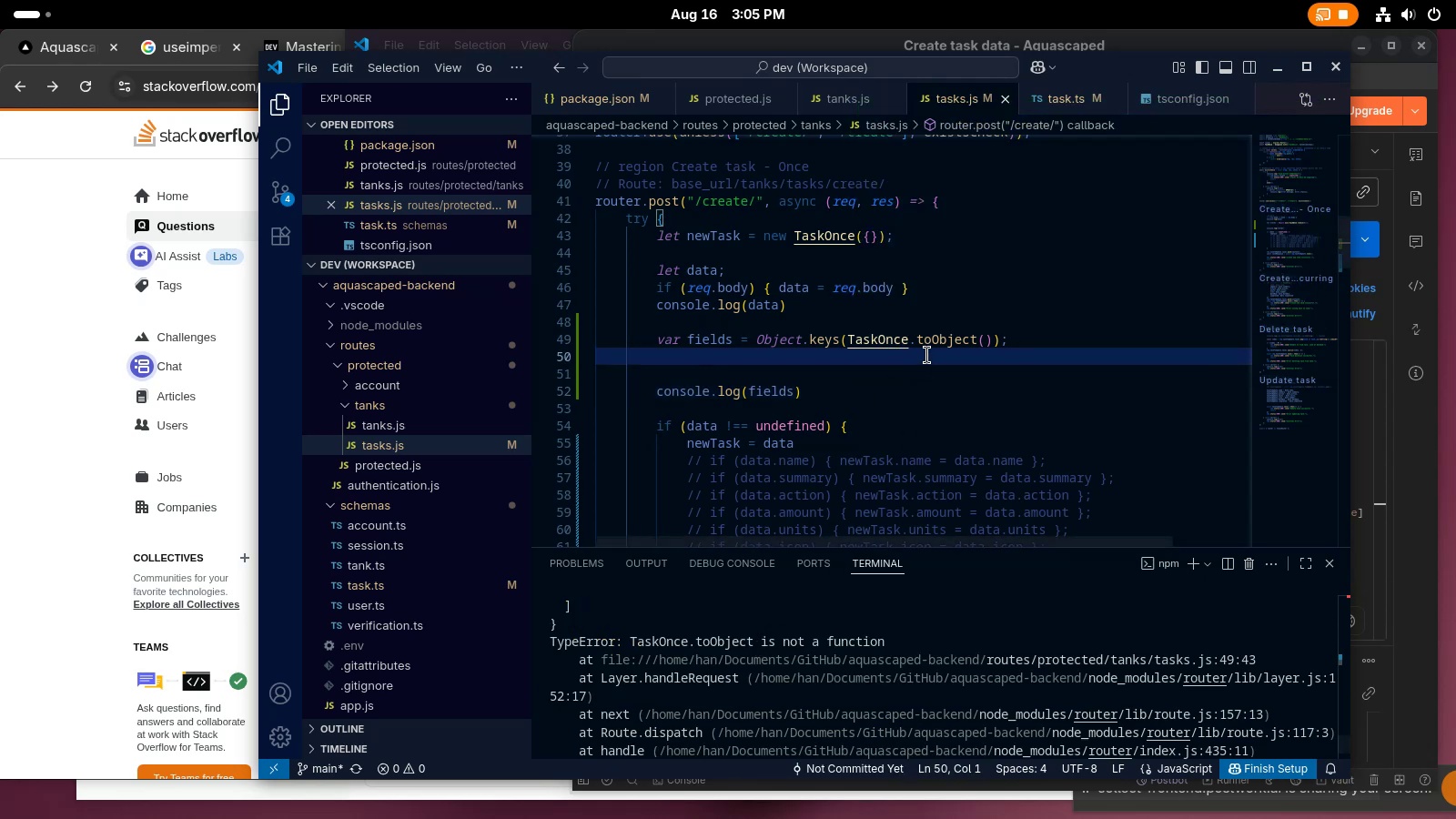 
double_click([926, 349])
 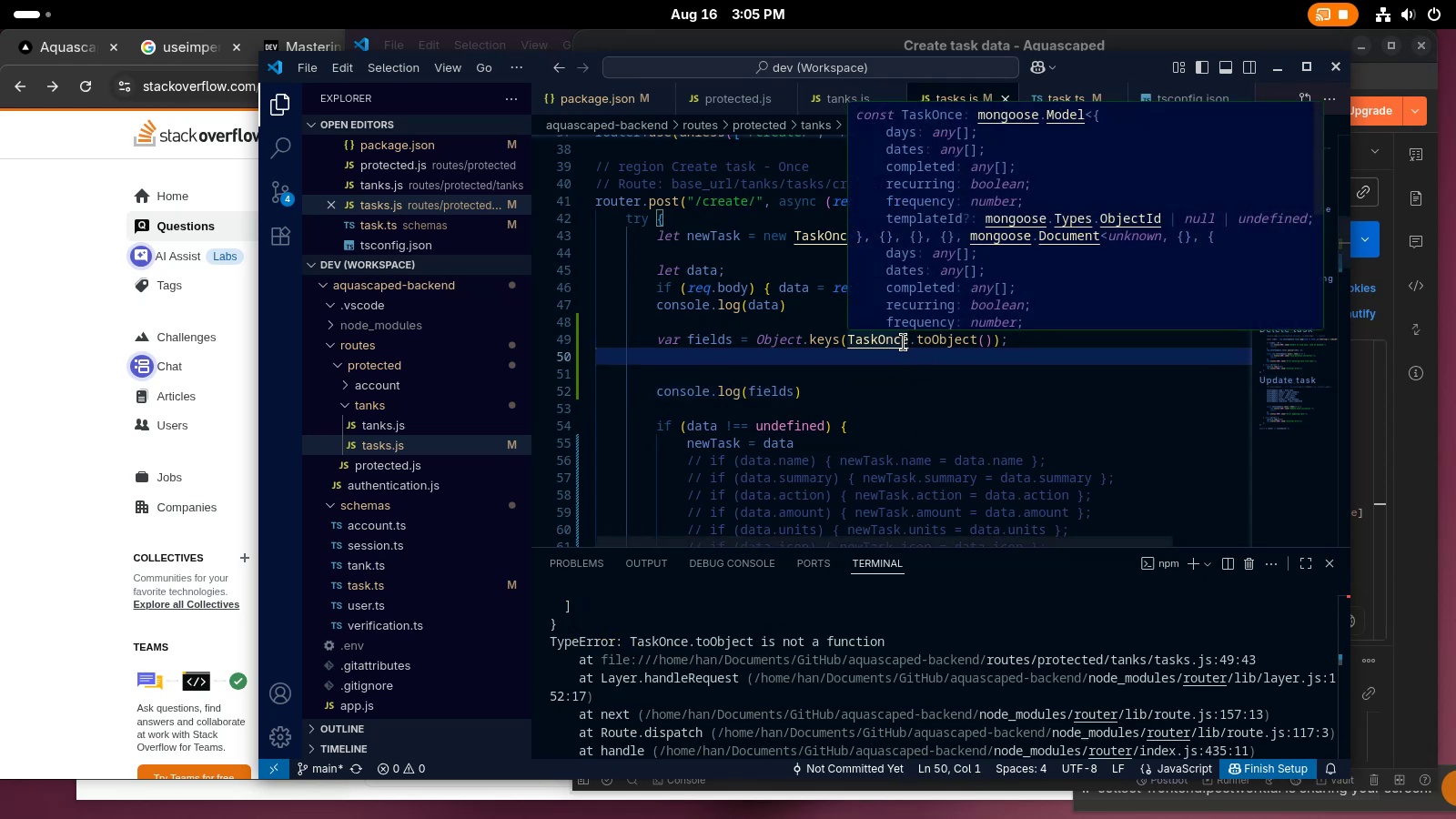 
hold_key(key=ControlLeft, duration=0.43)
left_click([903, 342])
 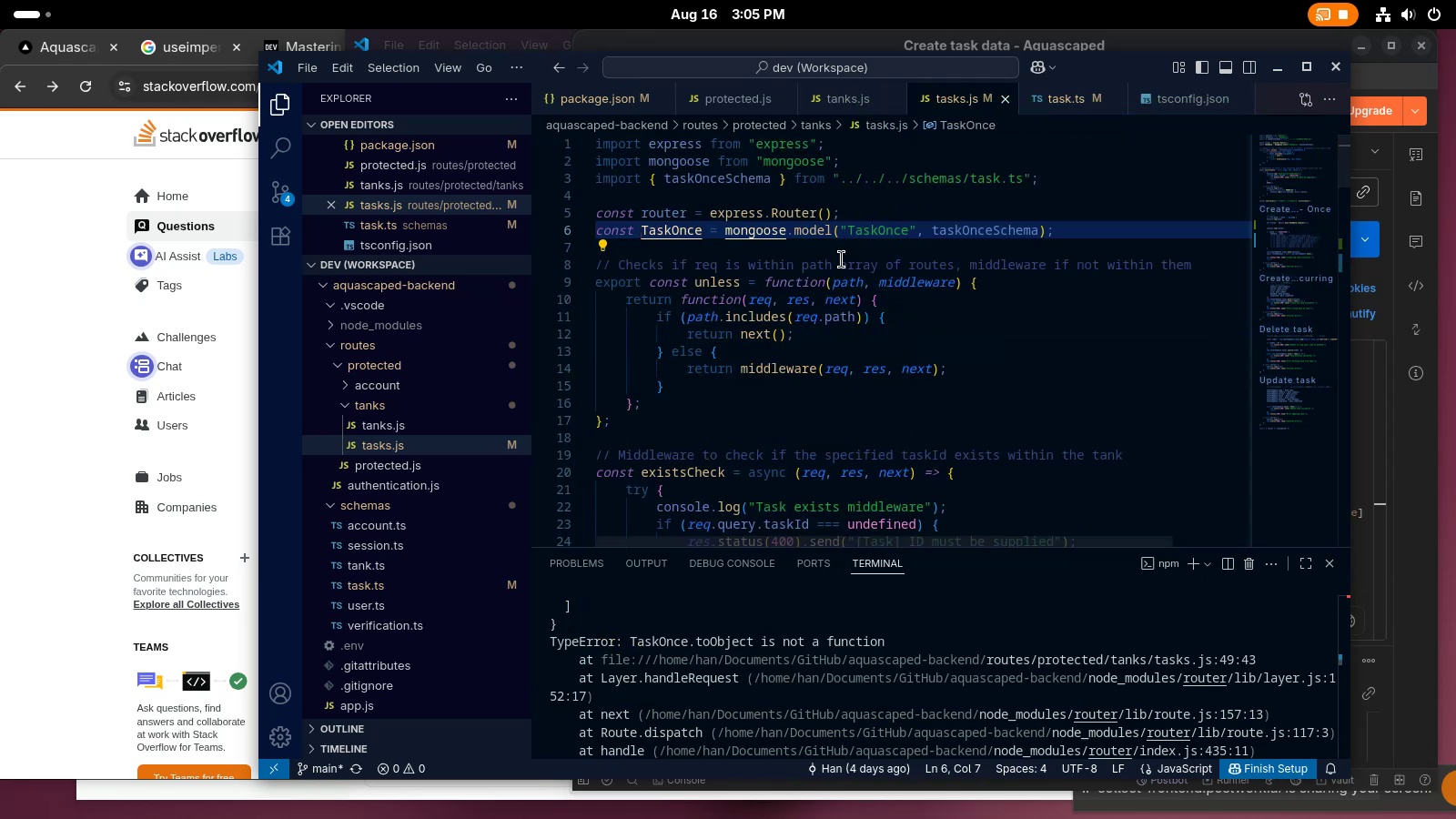 
hold_key(key=ControlLeft, duration=4.3)
scroll: coordinate [982, 486], scroll_direction: down, amount: 25.0
 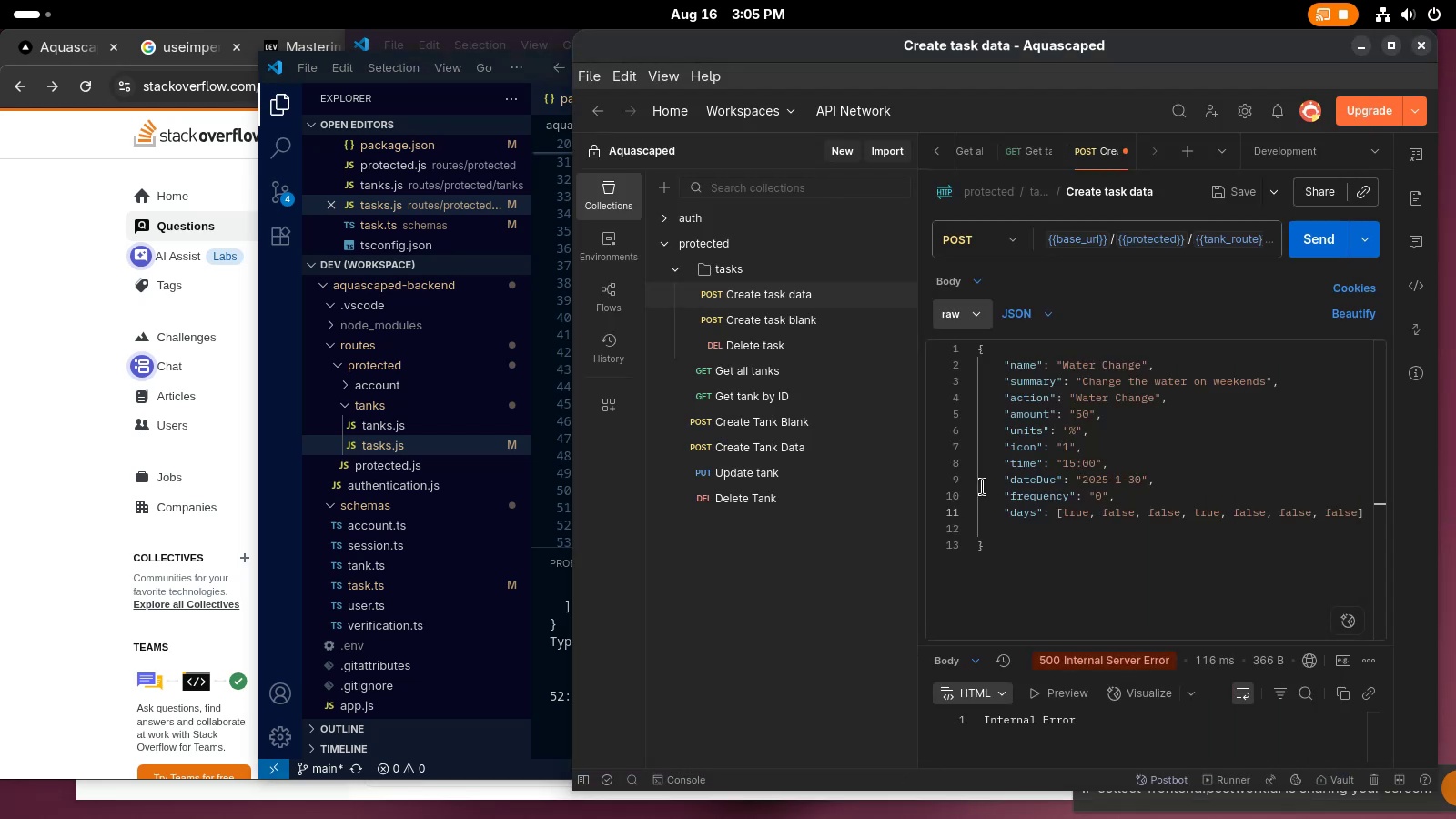 
key(Alt+AltLeft)
 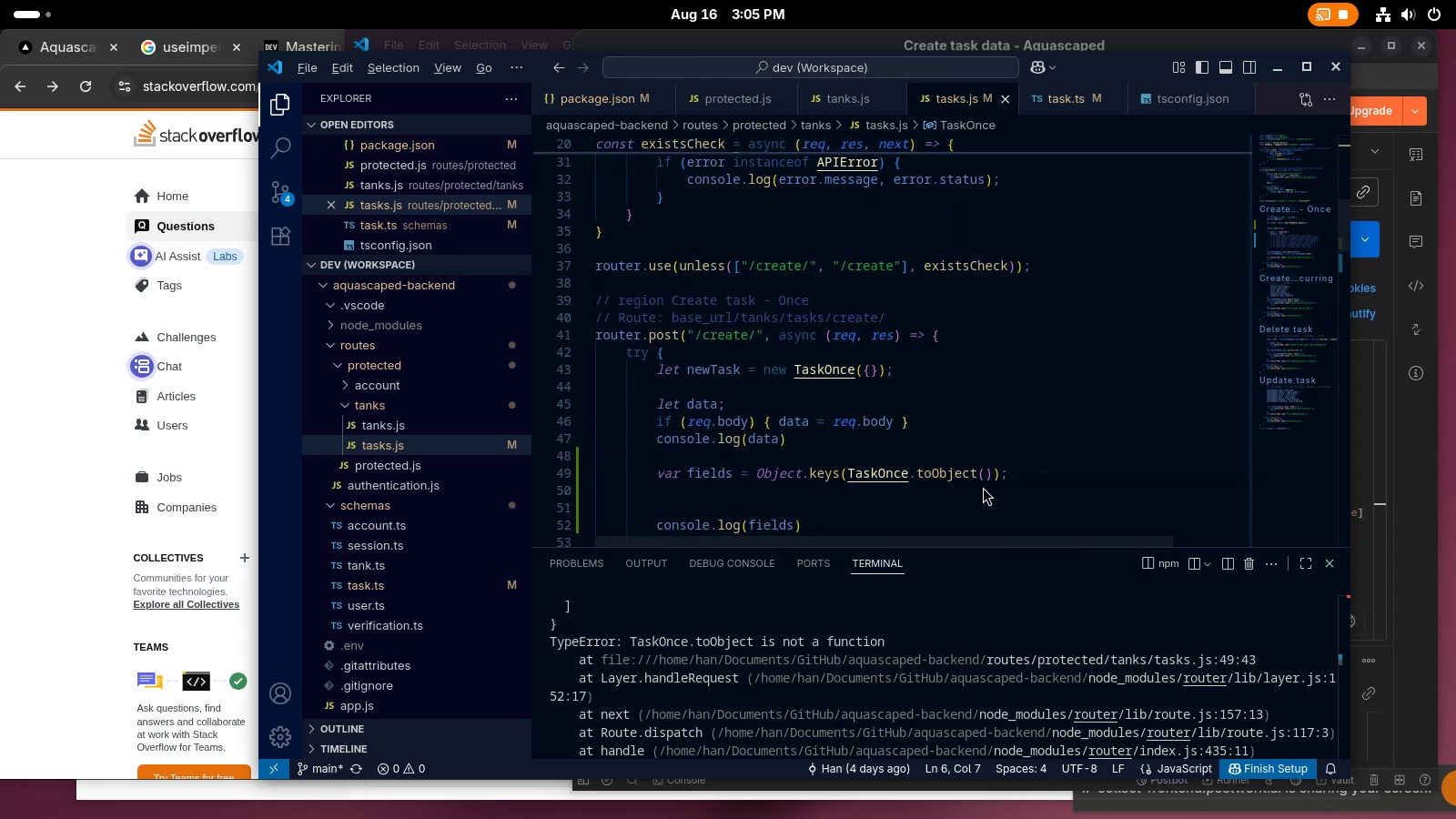 
key(Tab)
 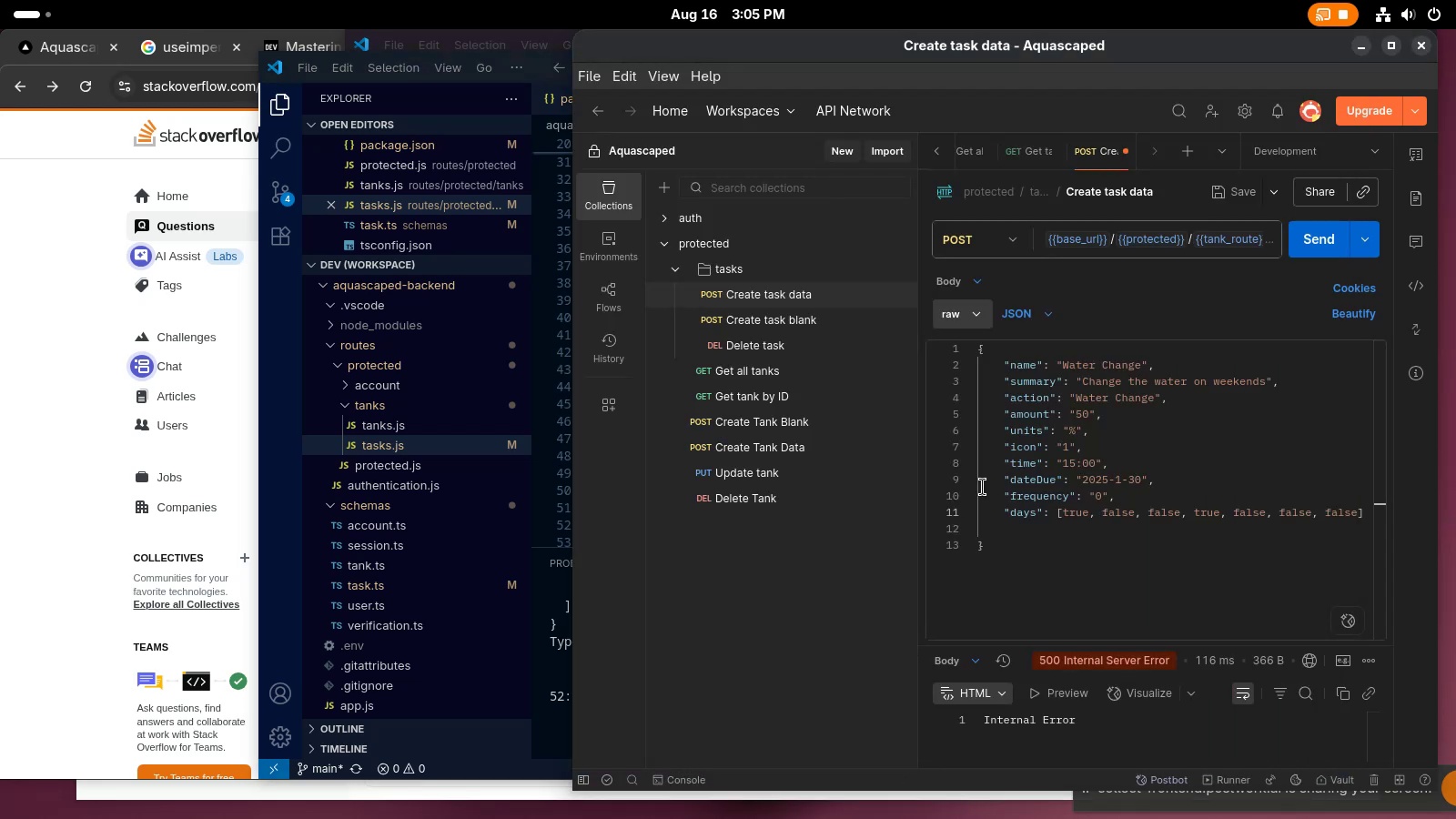 
key(Alt+AltLeft)
 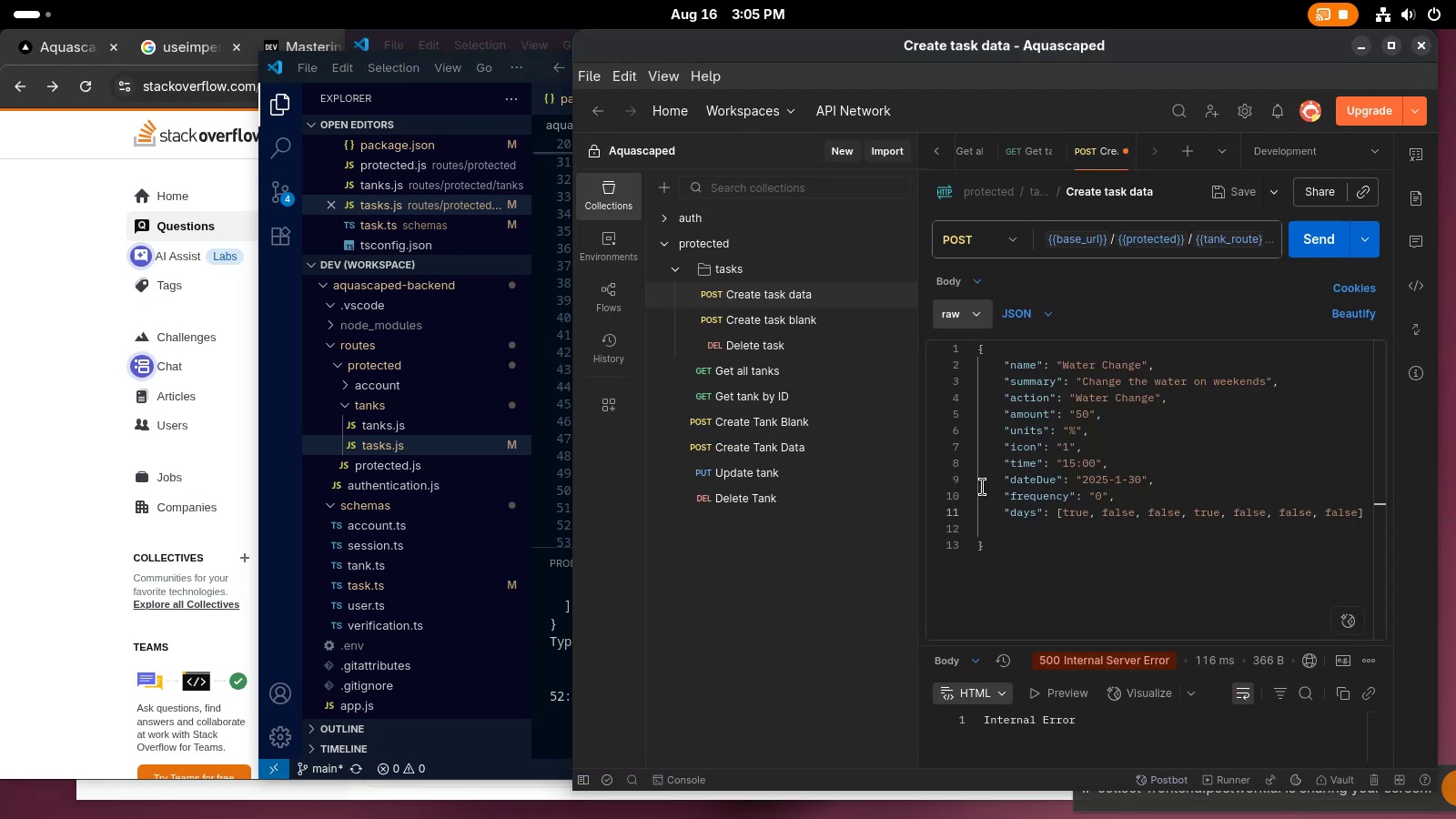 
key(Tab)
 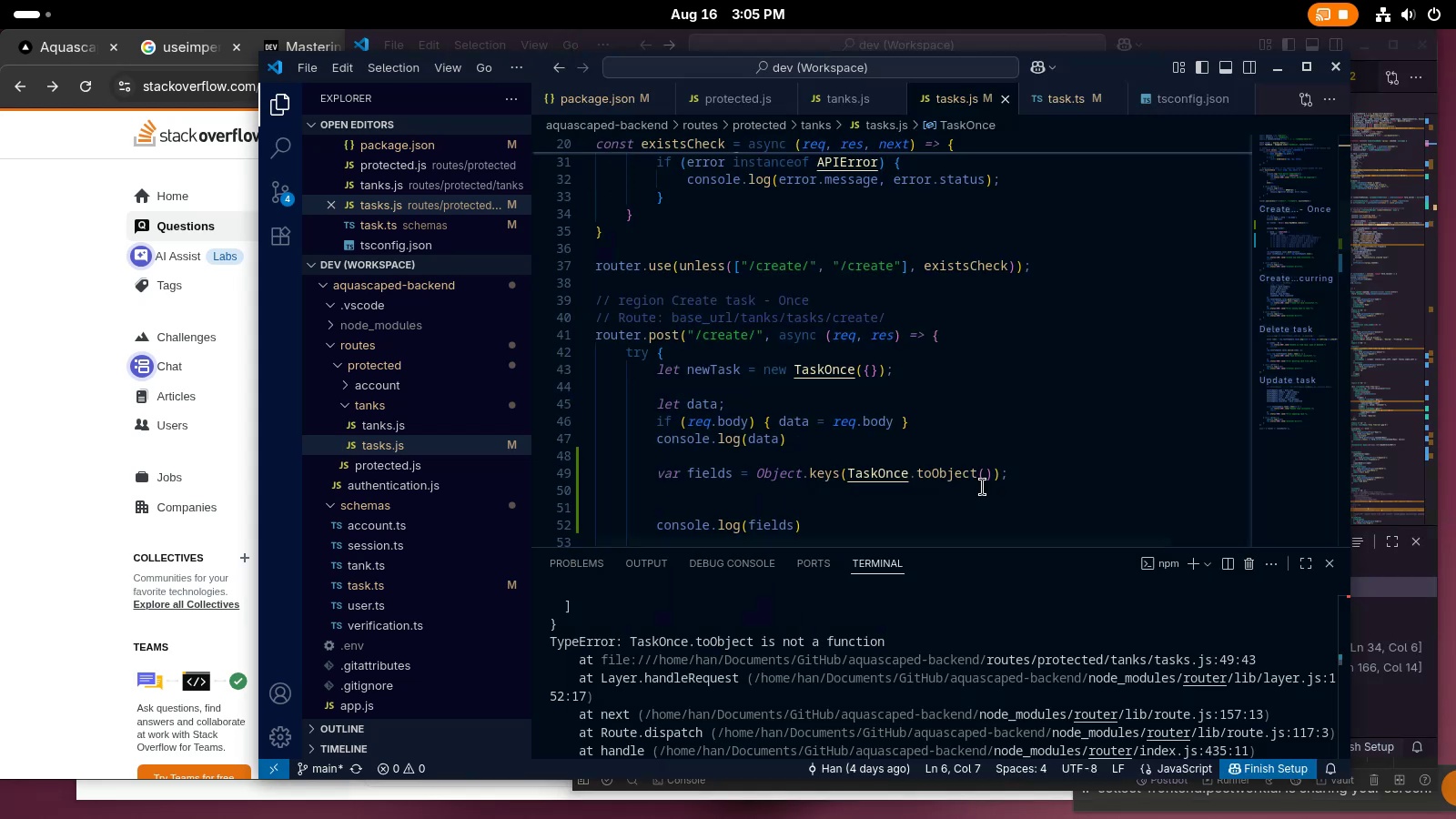 
key(Alt+AltLeft)
 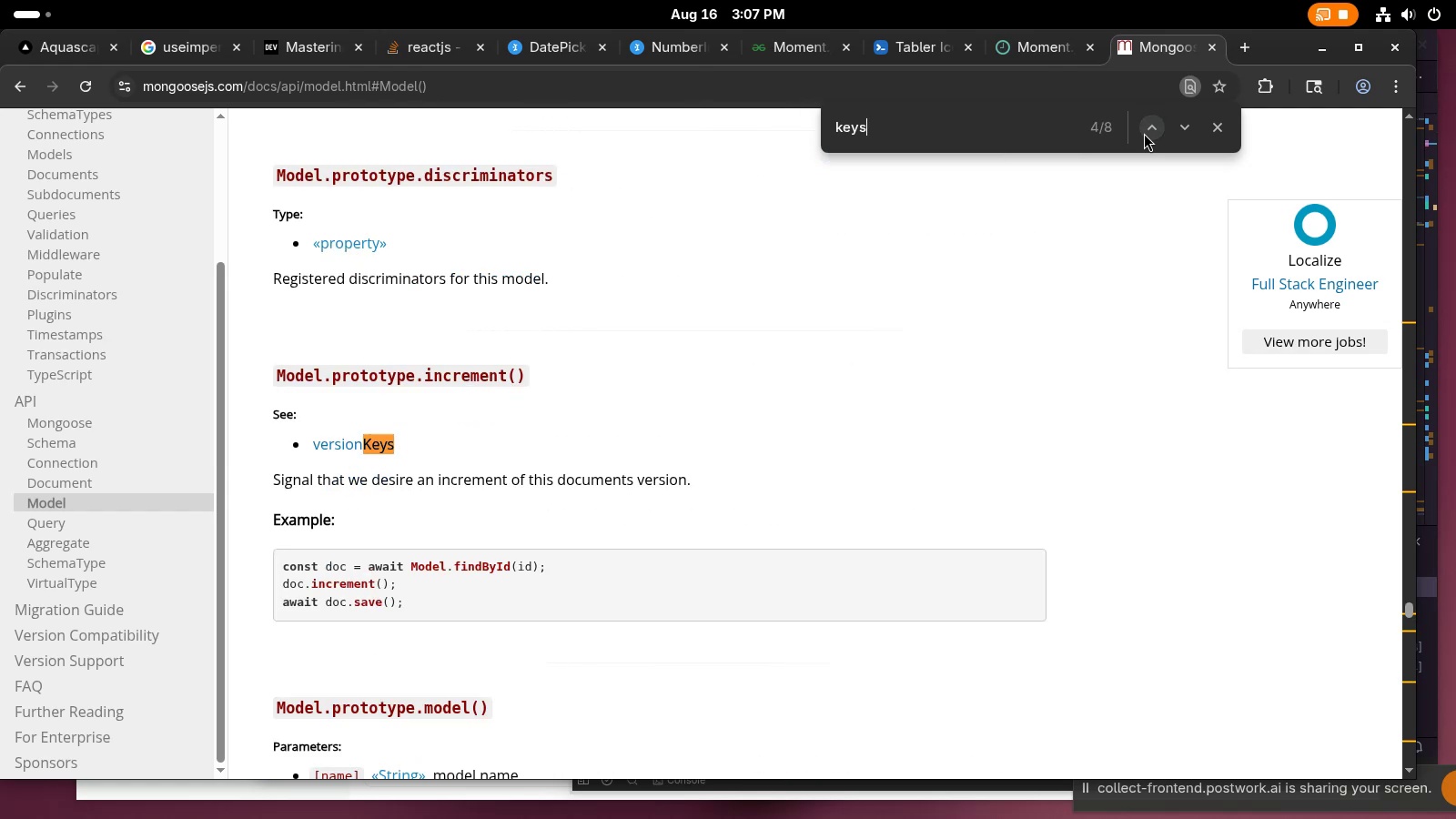 
wait(129.93)
 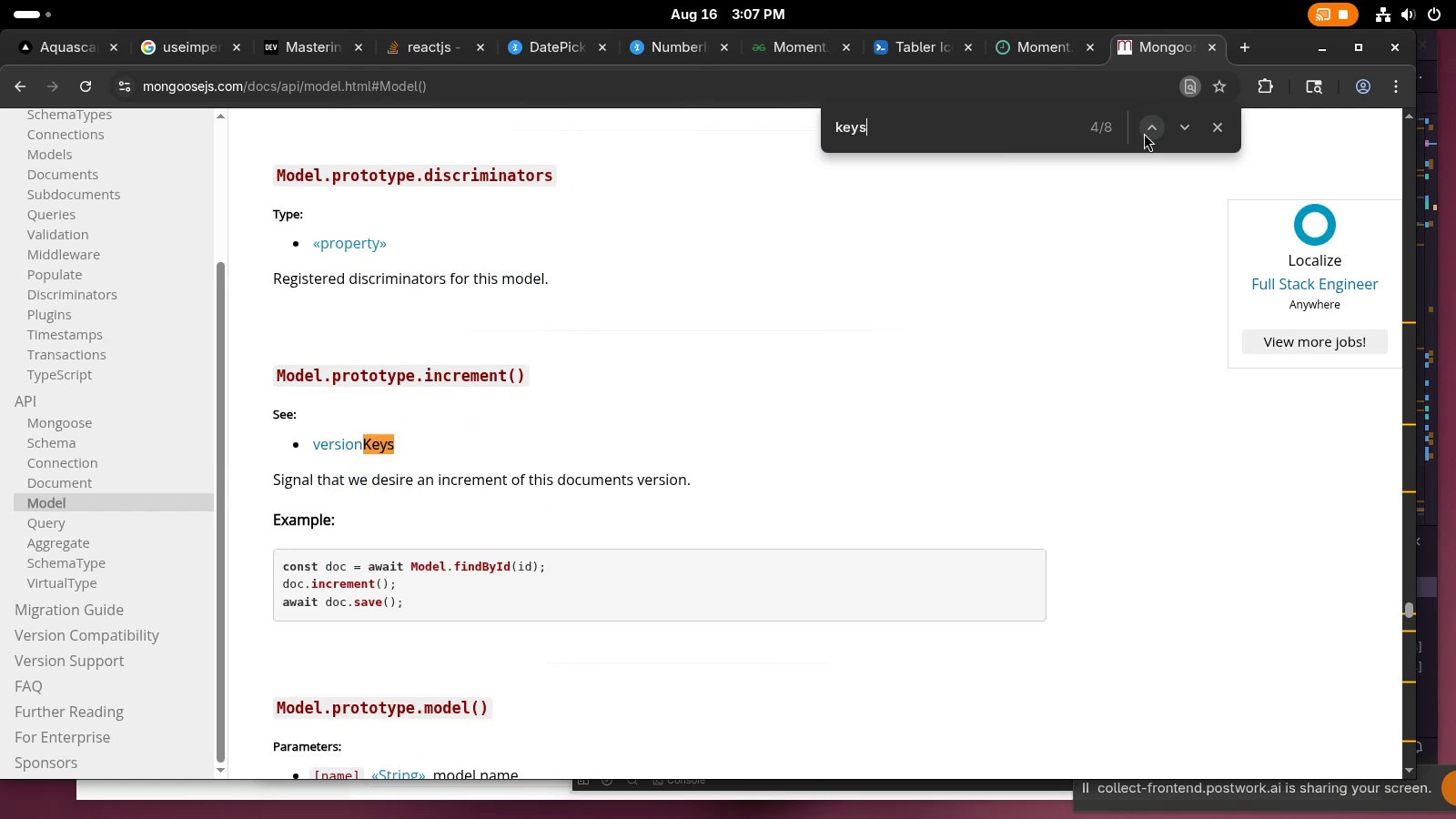 
key(Tab)
 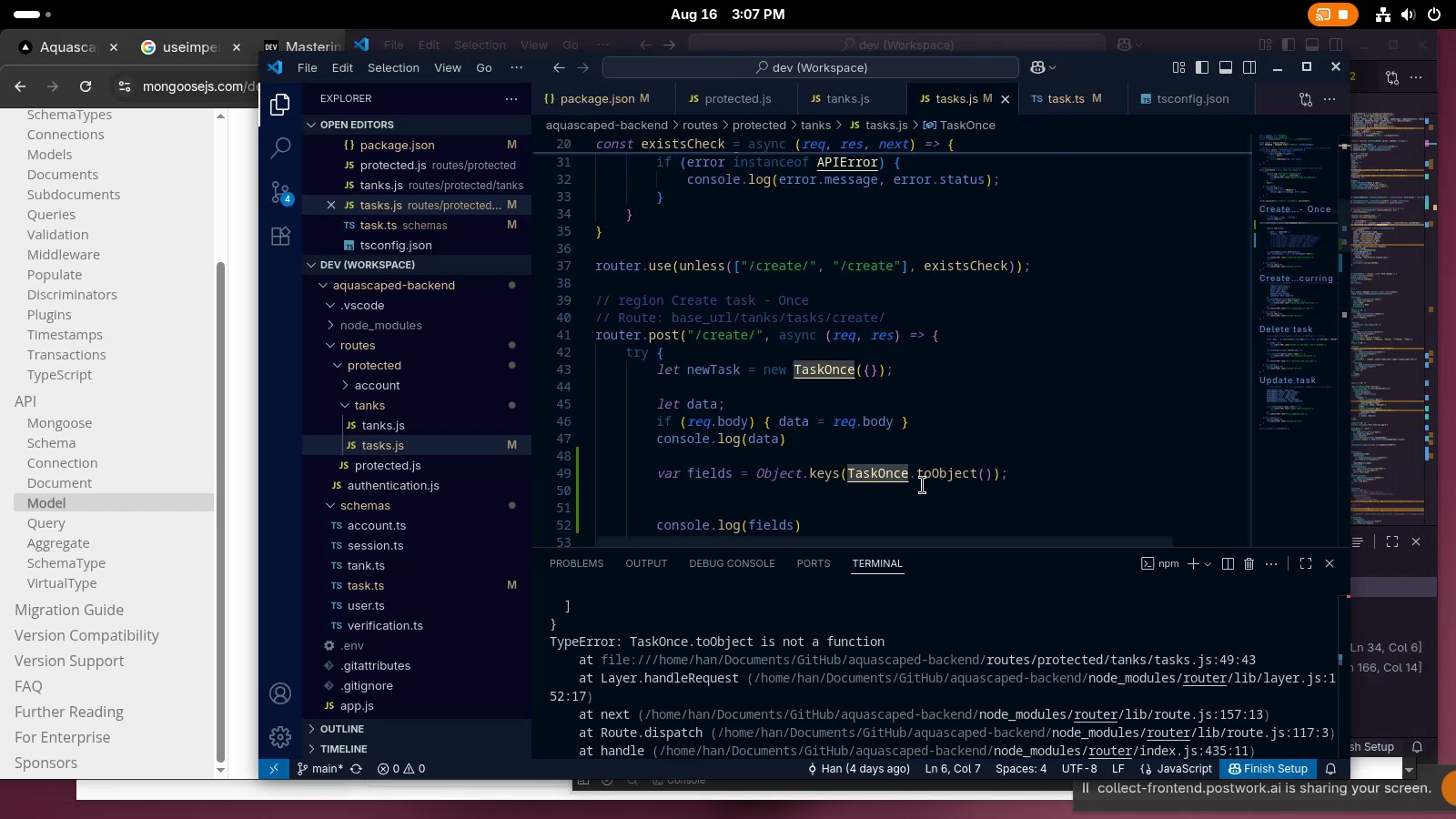 
key(Alt+AltLeft)
 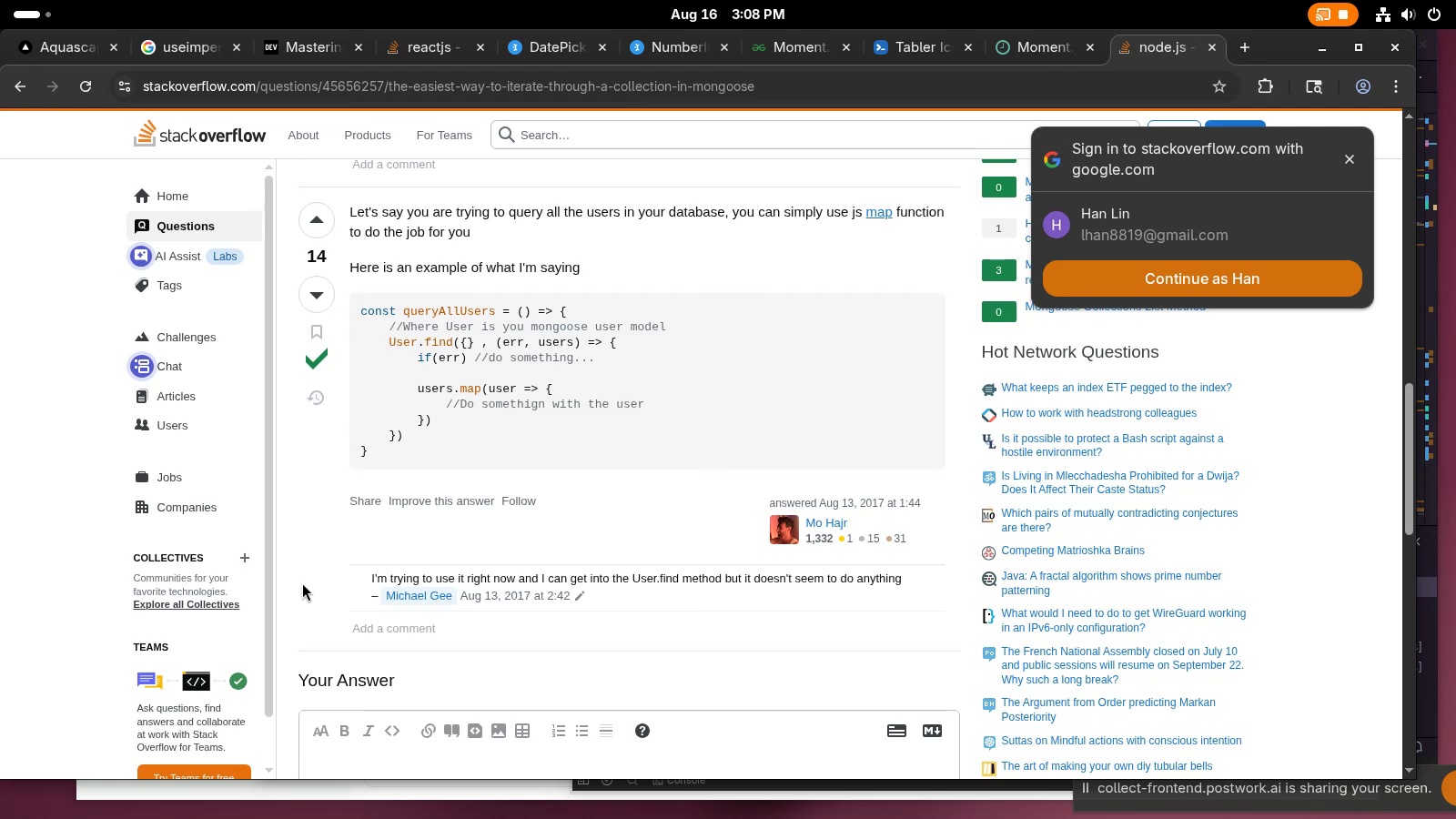 
wait(48.37)
 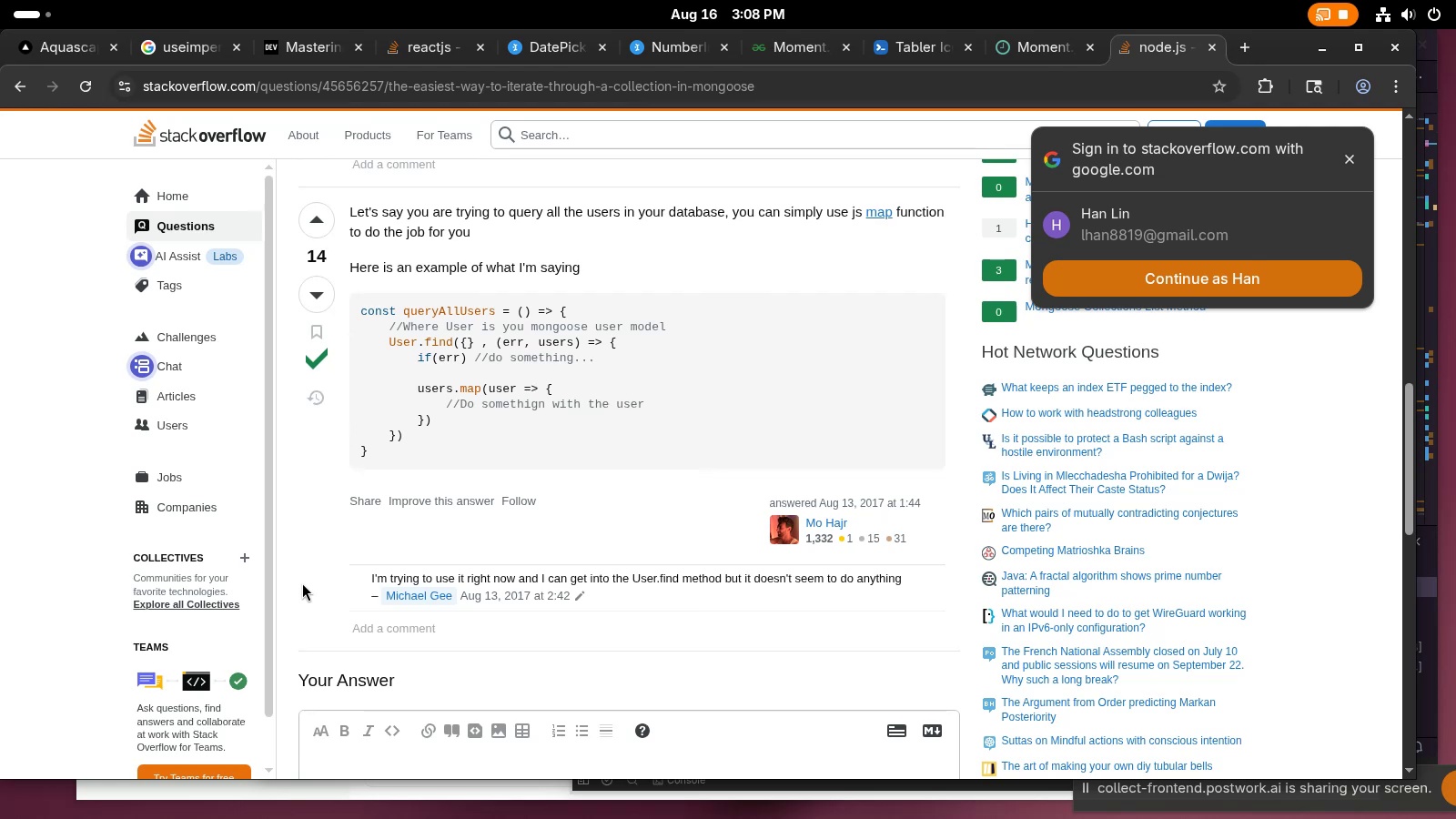 
key(Tab)
 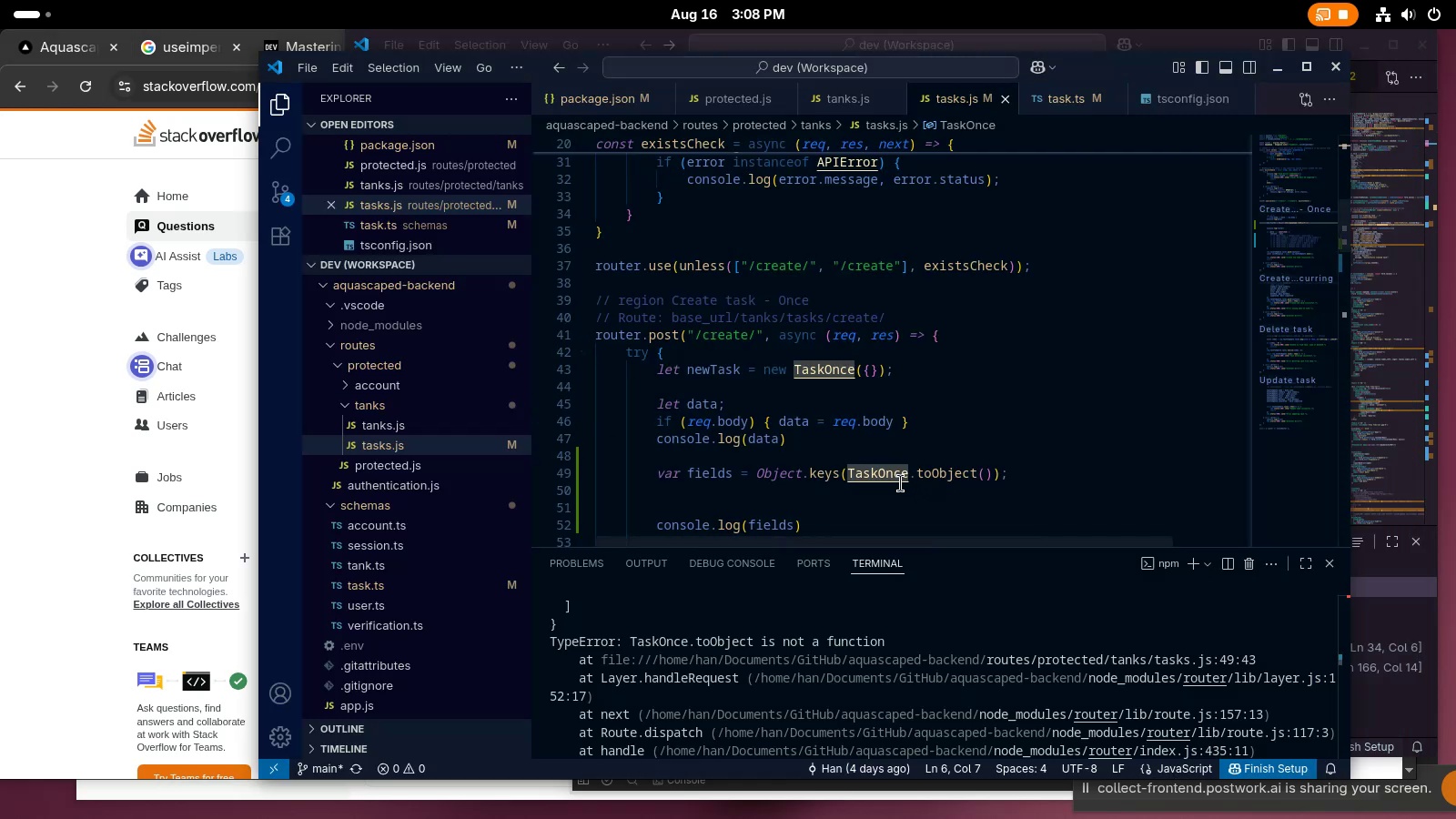 
left_click([894, 492])
 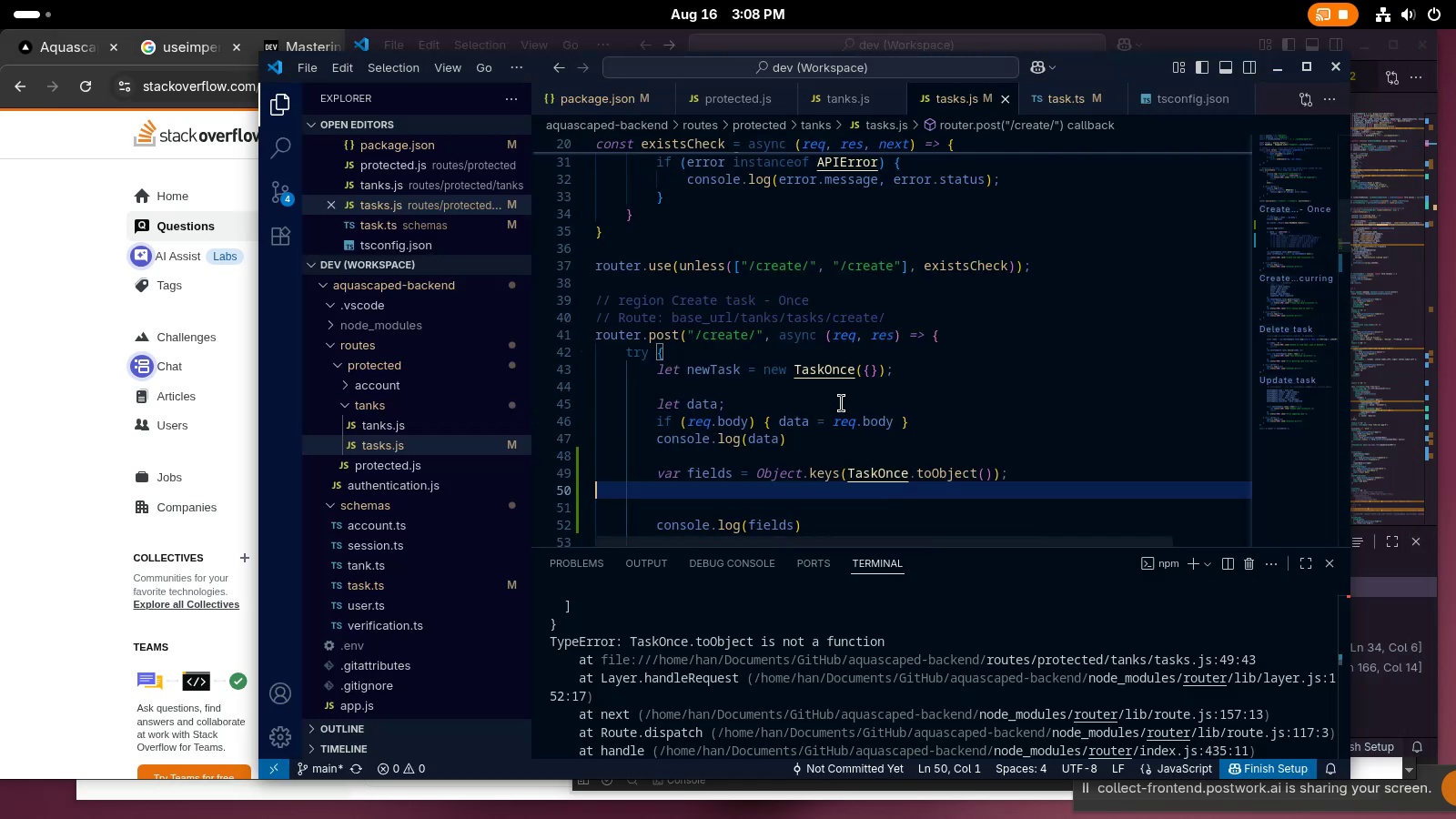 
mouse_move([817, 391])
 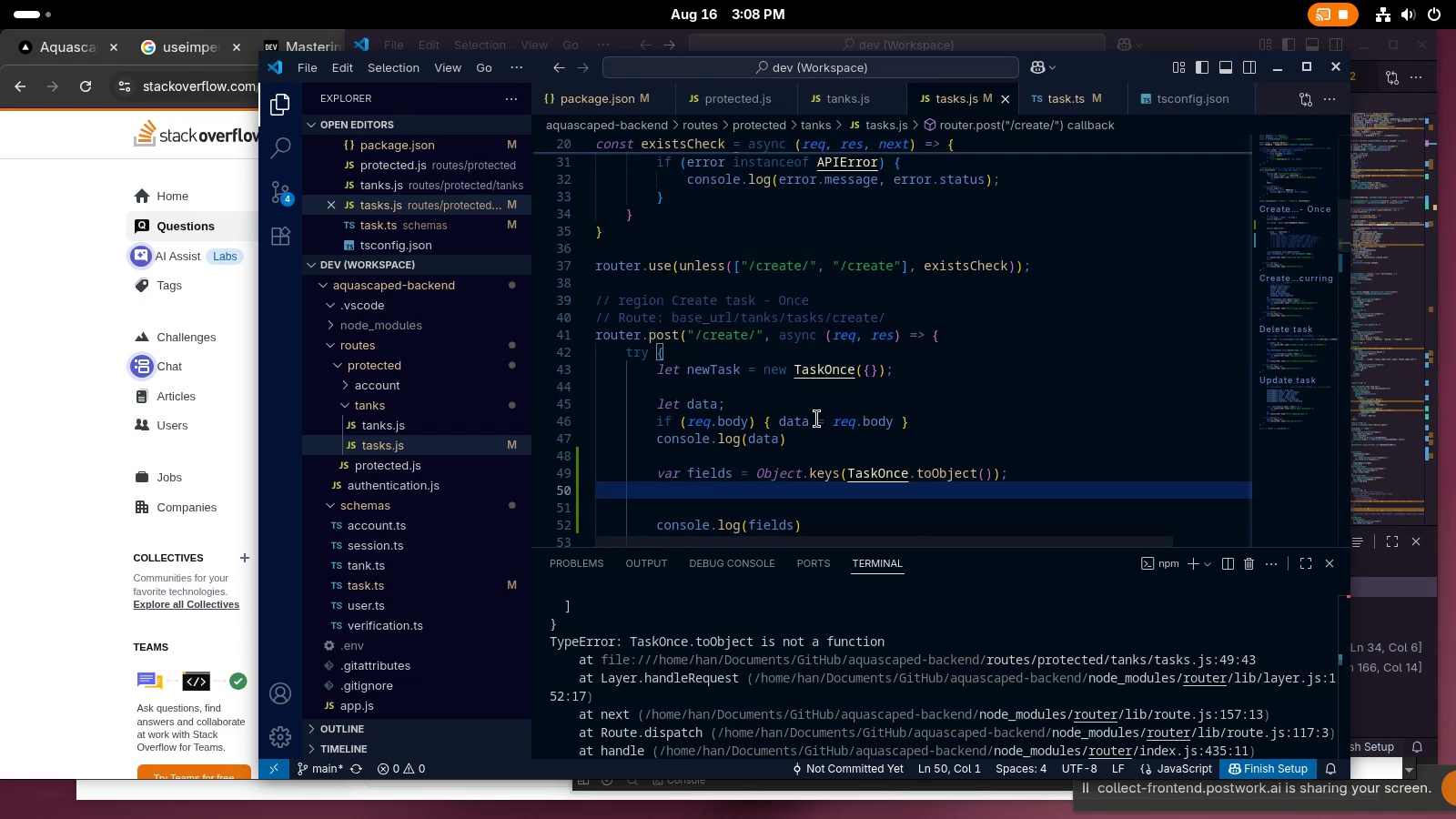 
scroll: coordinate [816, 419], scroll_direction: down, amount: 1.0
 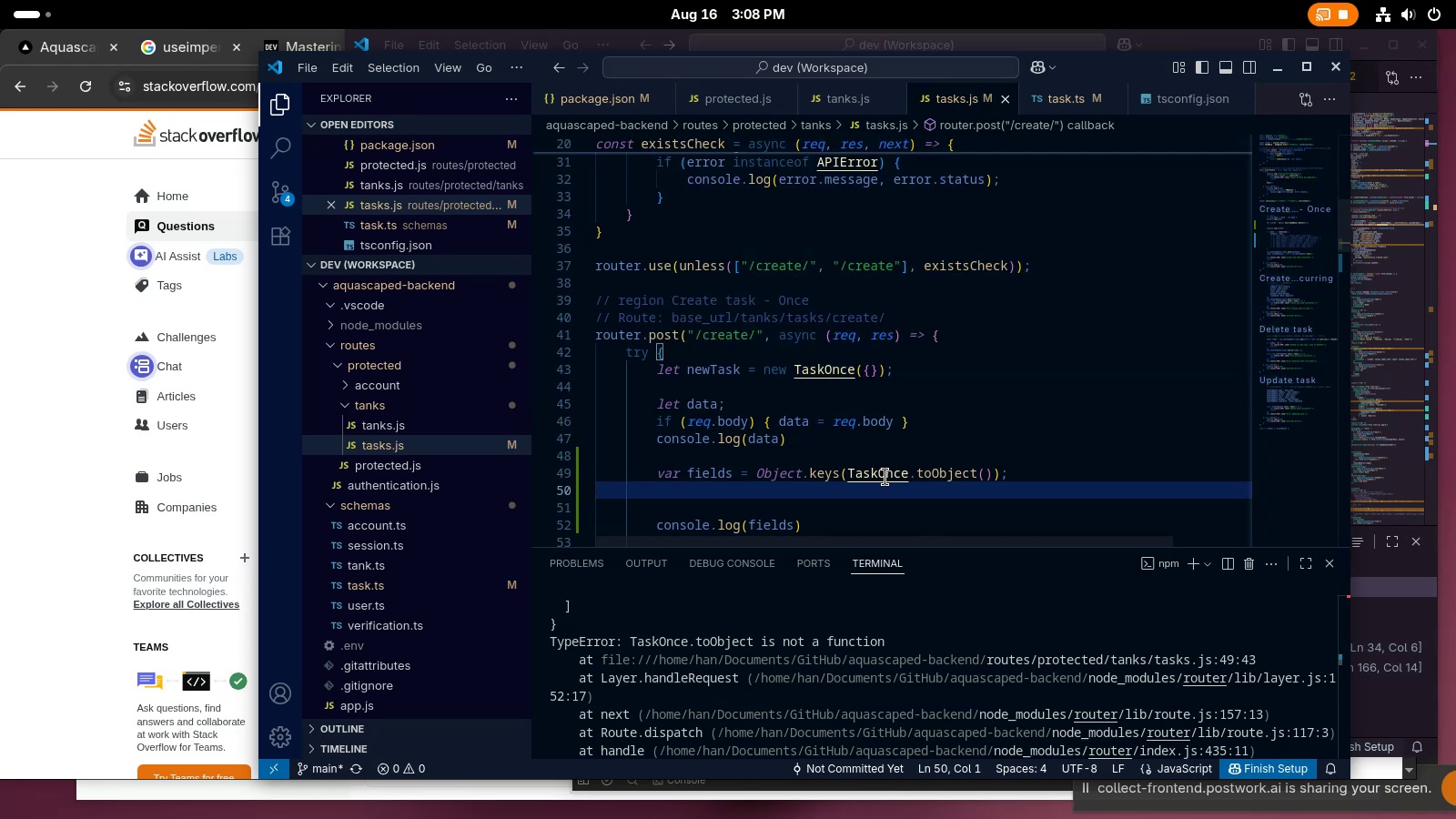 
double_click([887, 479])
 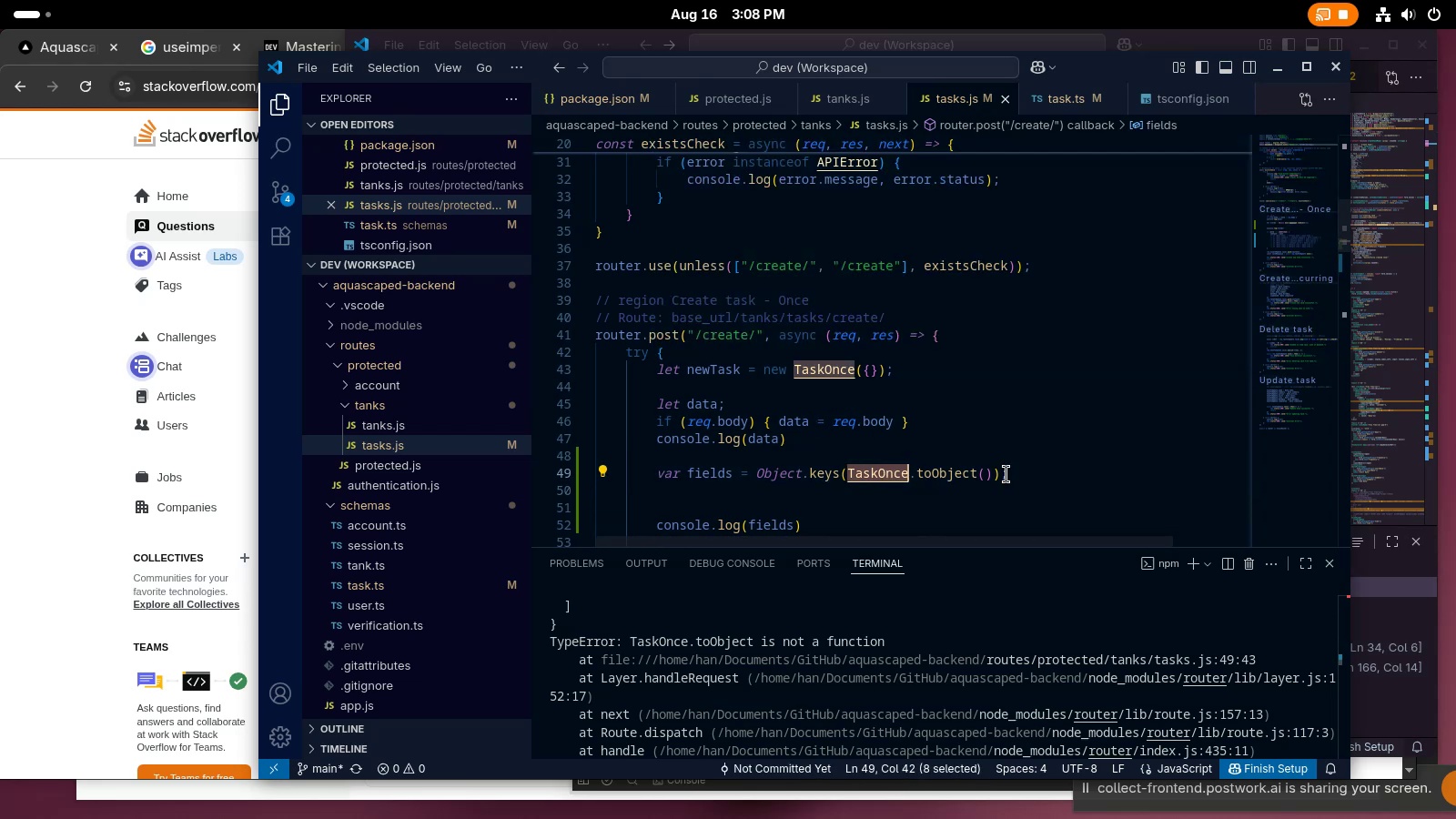 
type(mnew)
key(Backspace)
key(Backspace)
key(Backspace)
 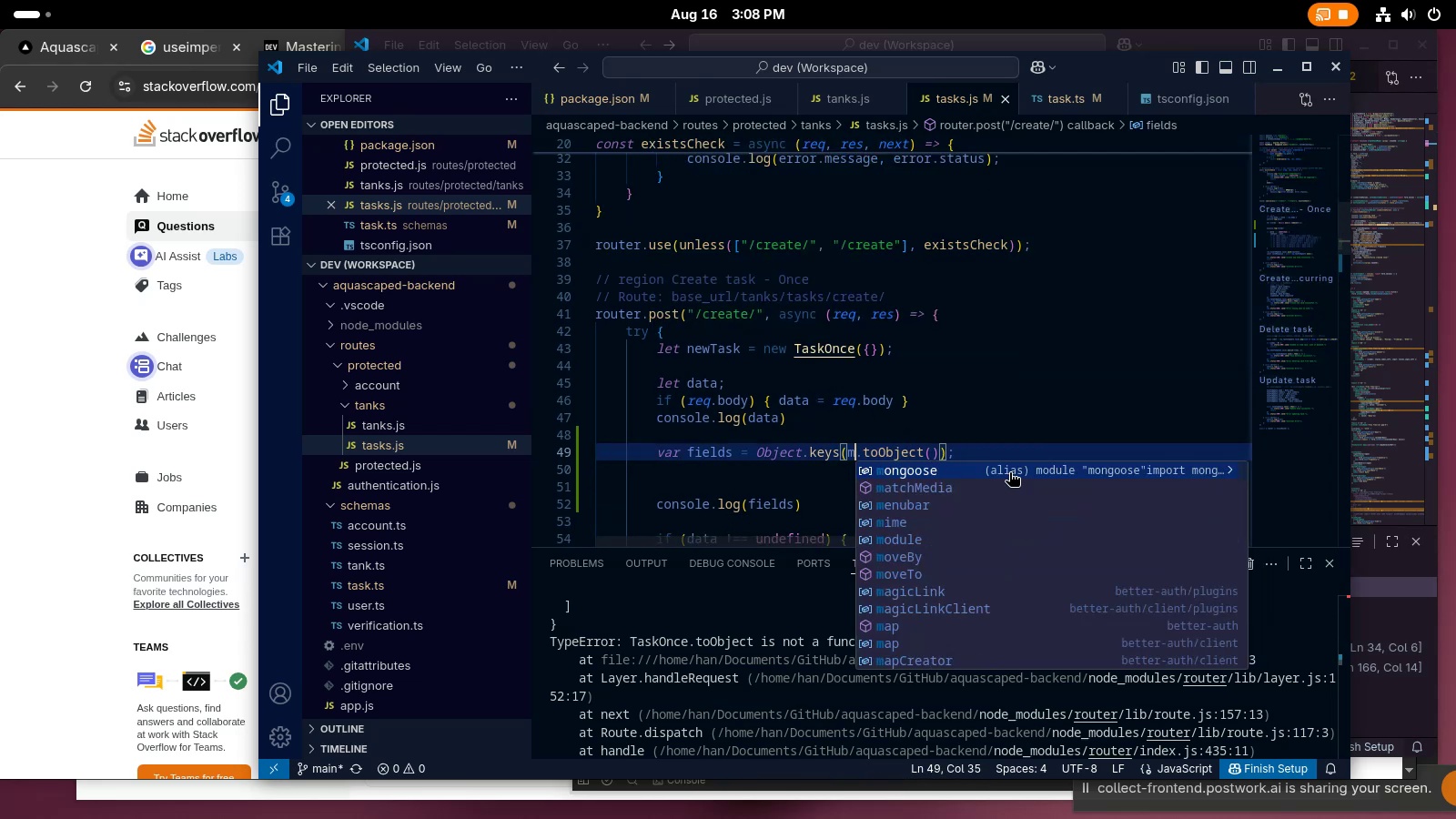 
key(Control+Unknown)
 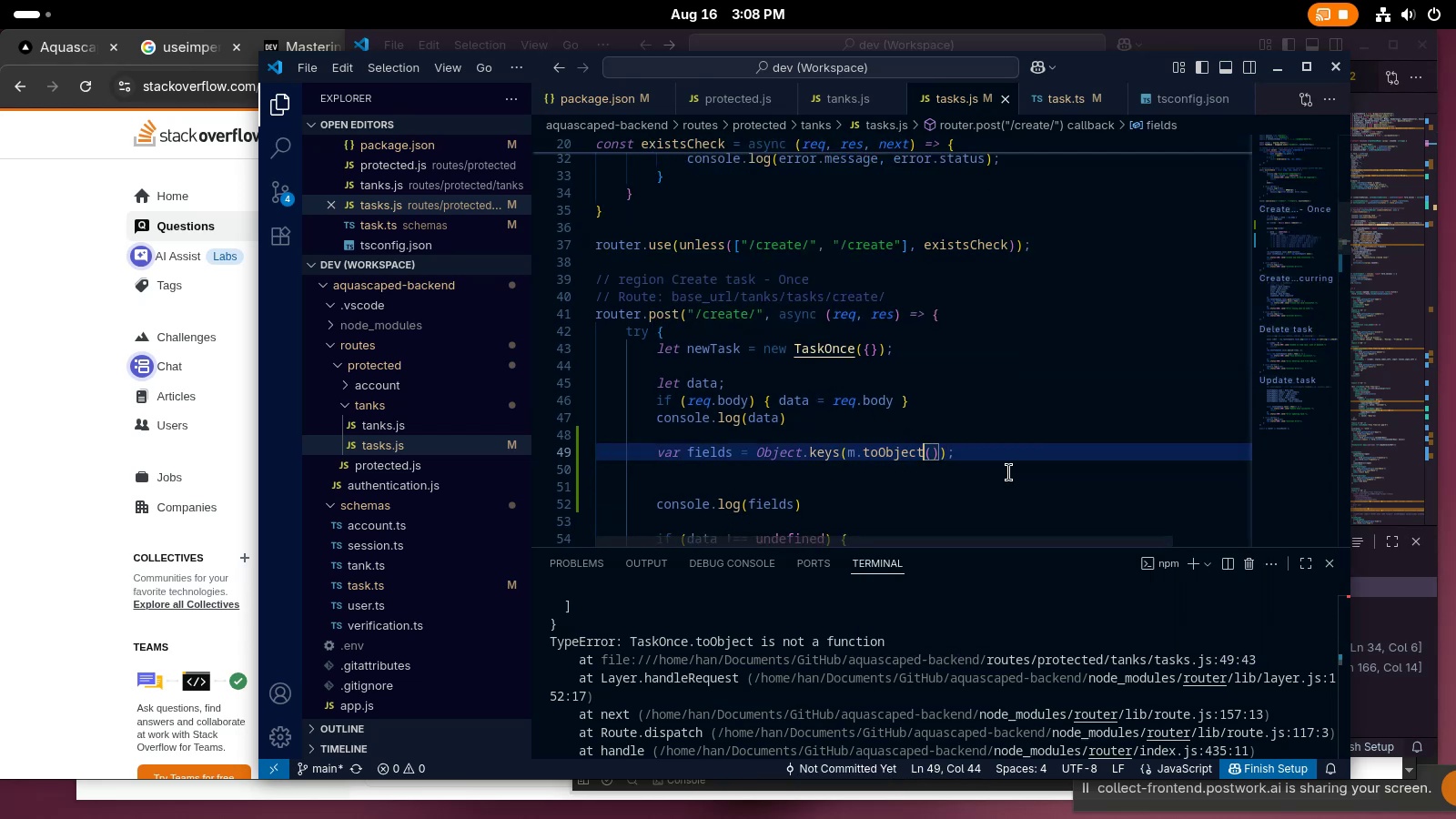 
key(Control+Unknown)
 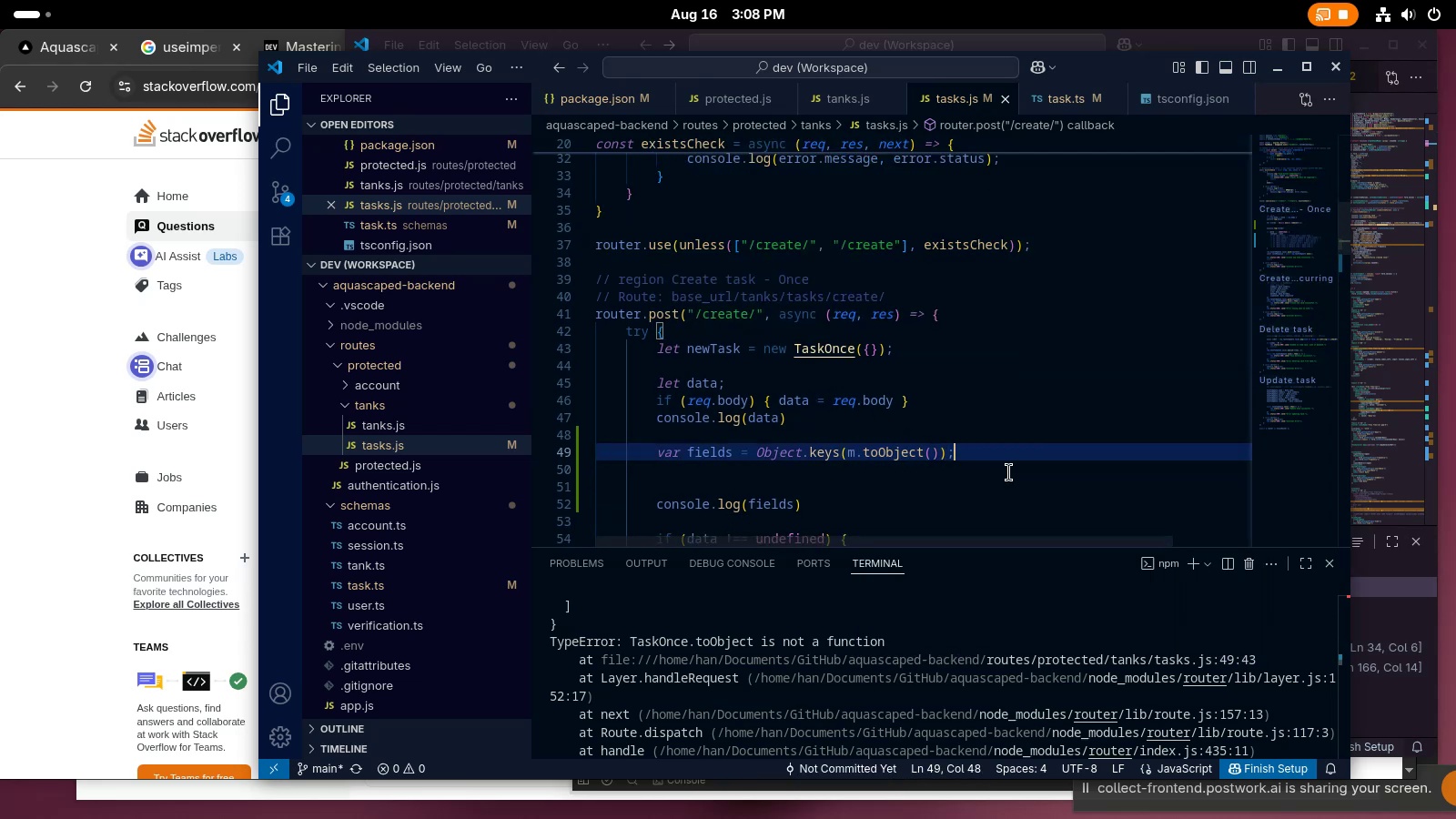 
key(Alt+AltRight)
 